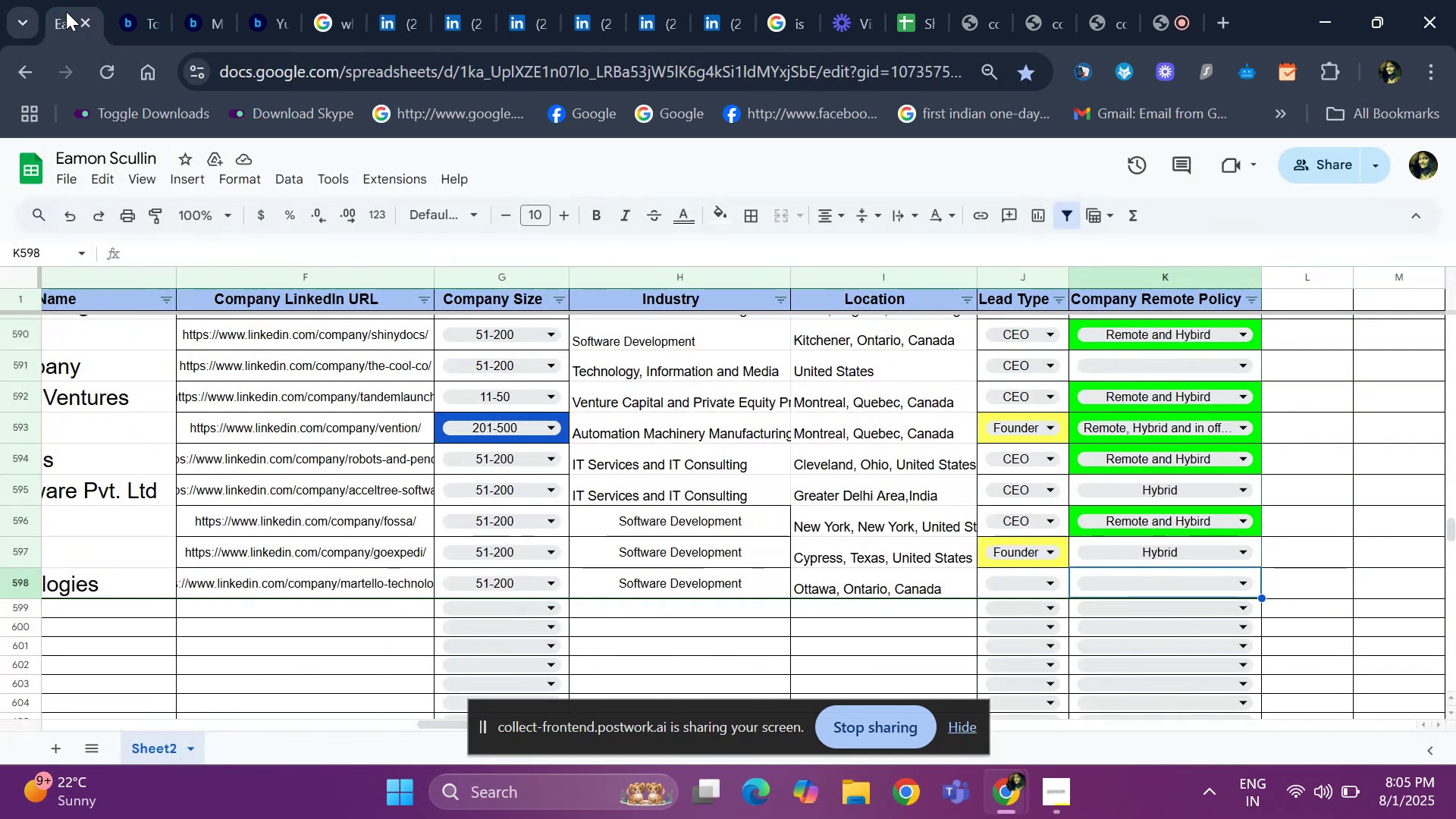 
key(ArrowLeft)
 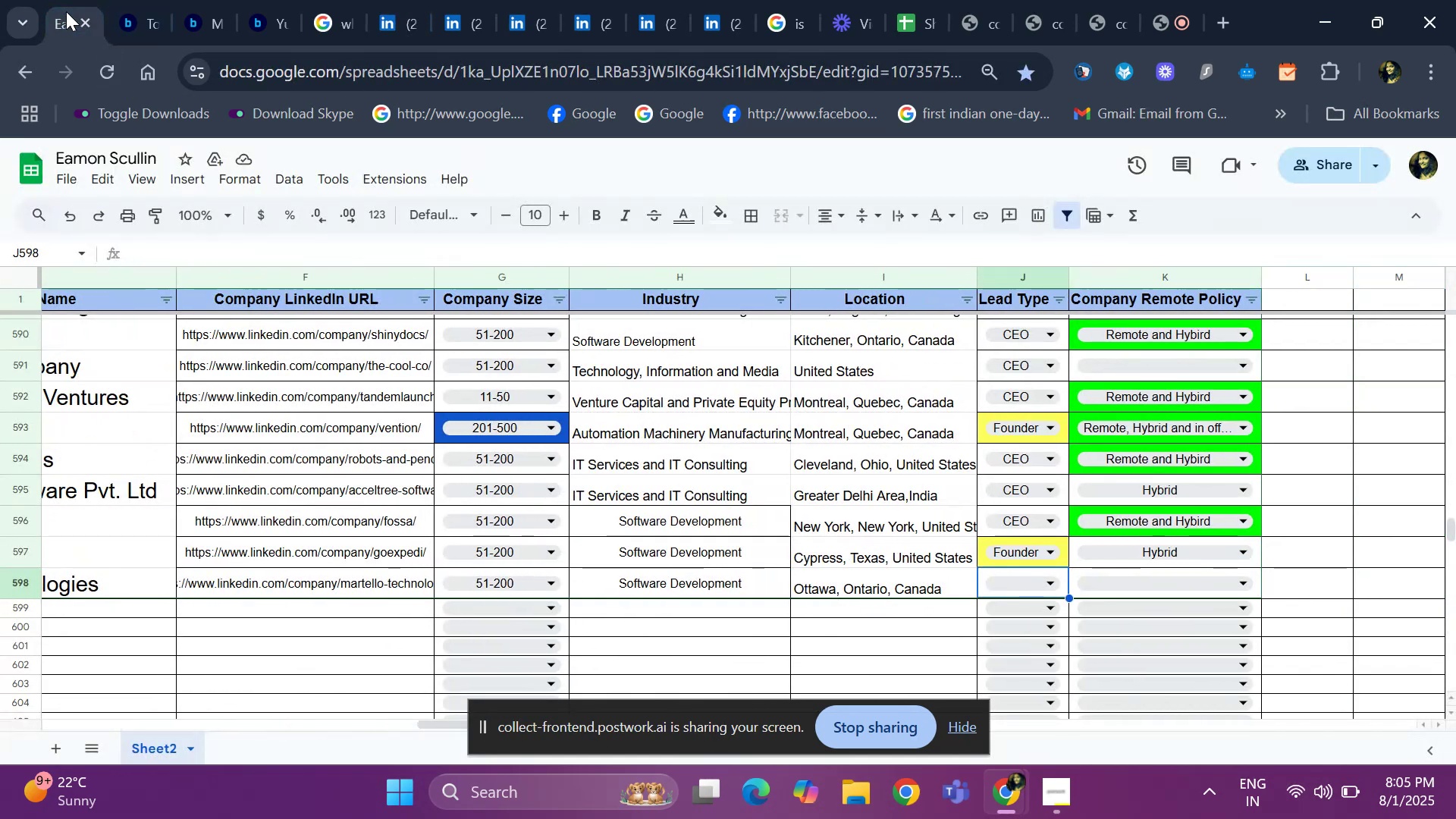 
key(Enter)
 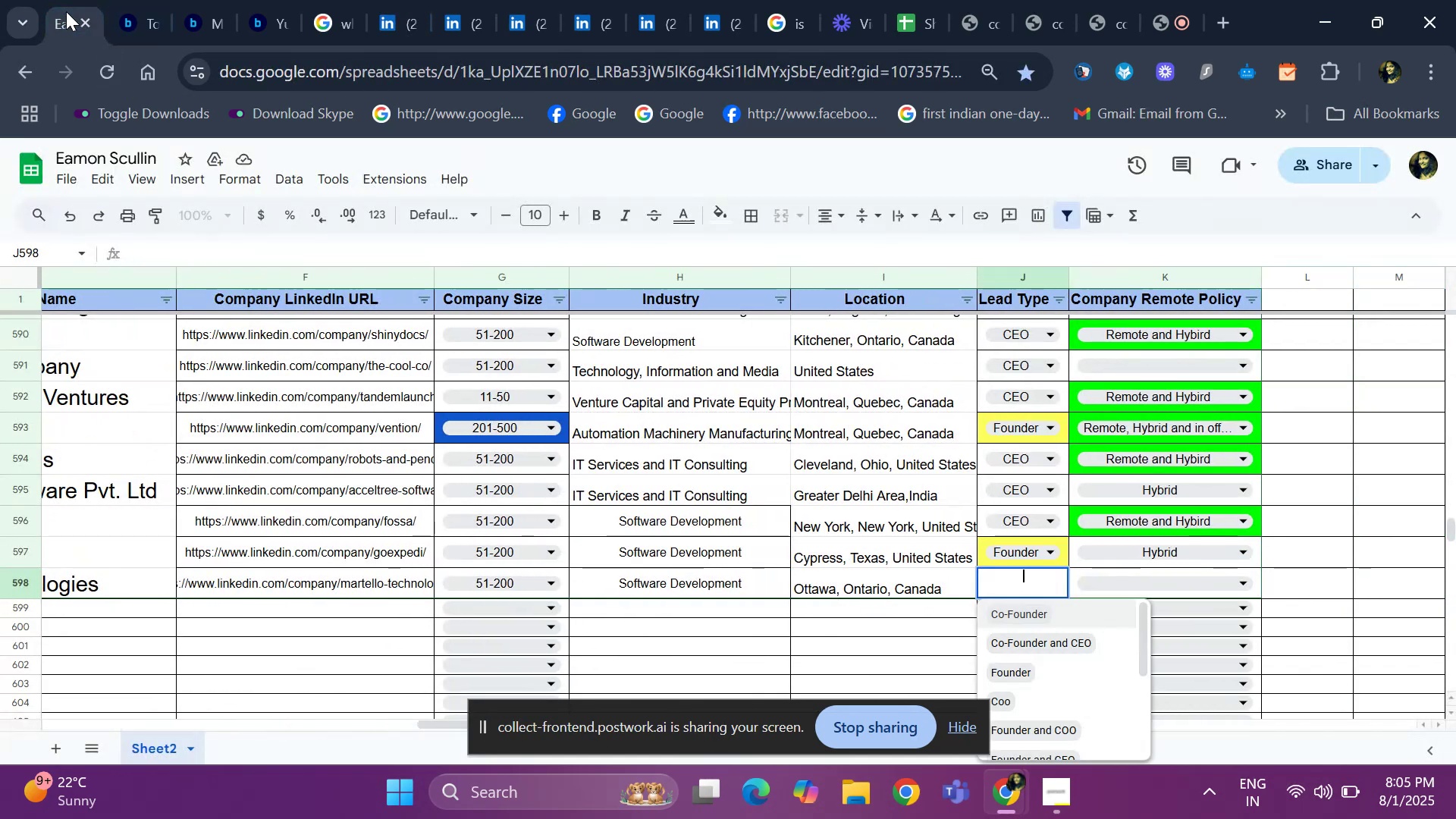 
key(ArrowDown)
 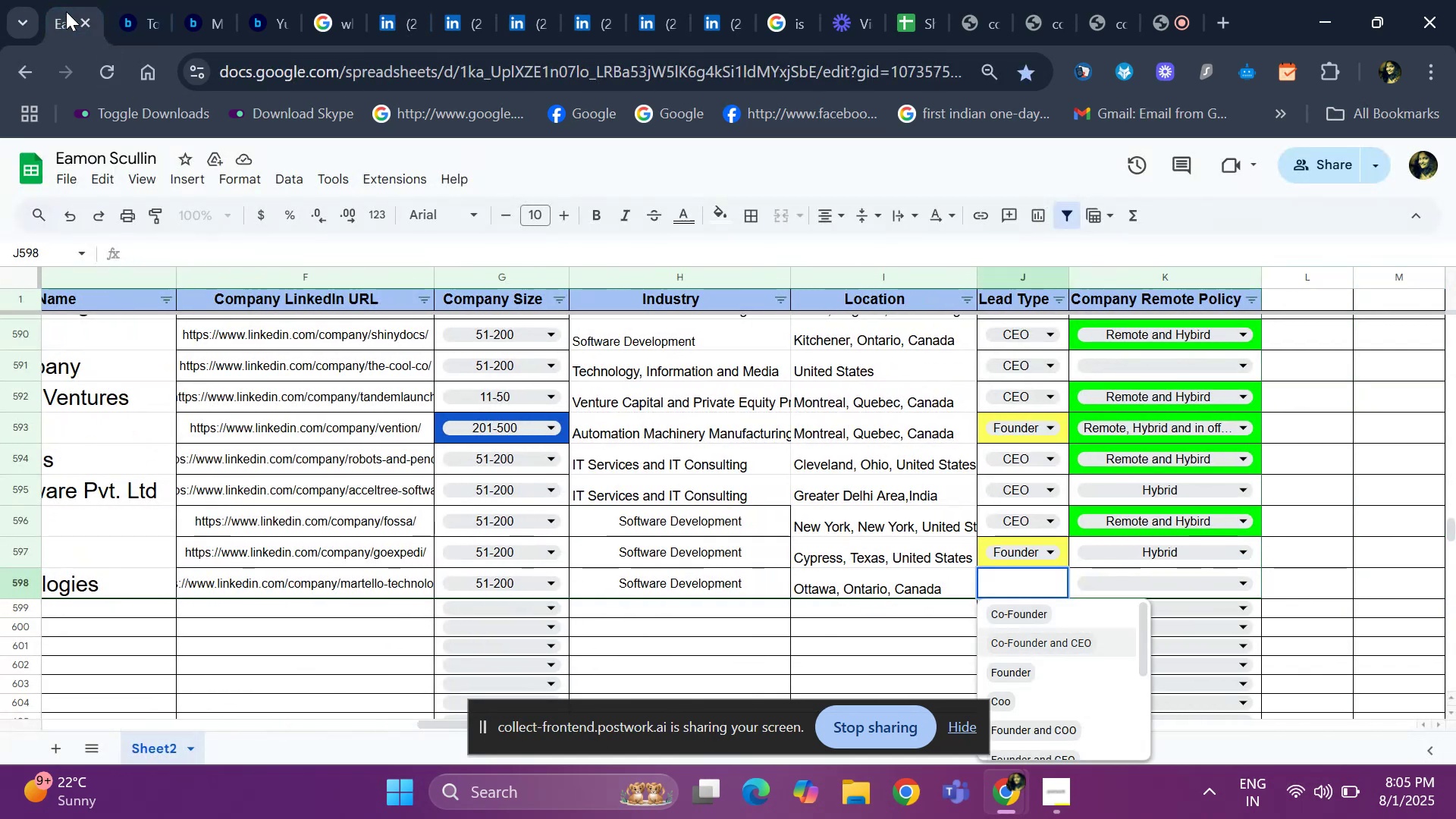 
key(ArrowDown)
 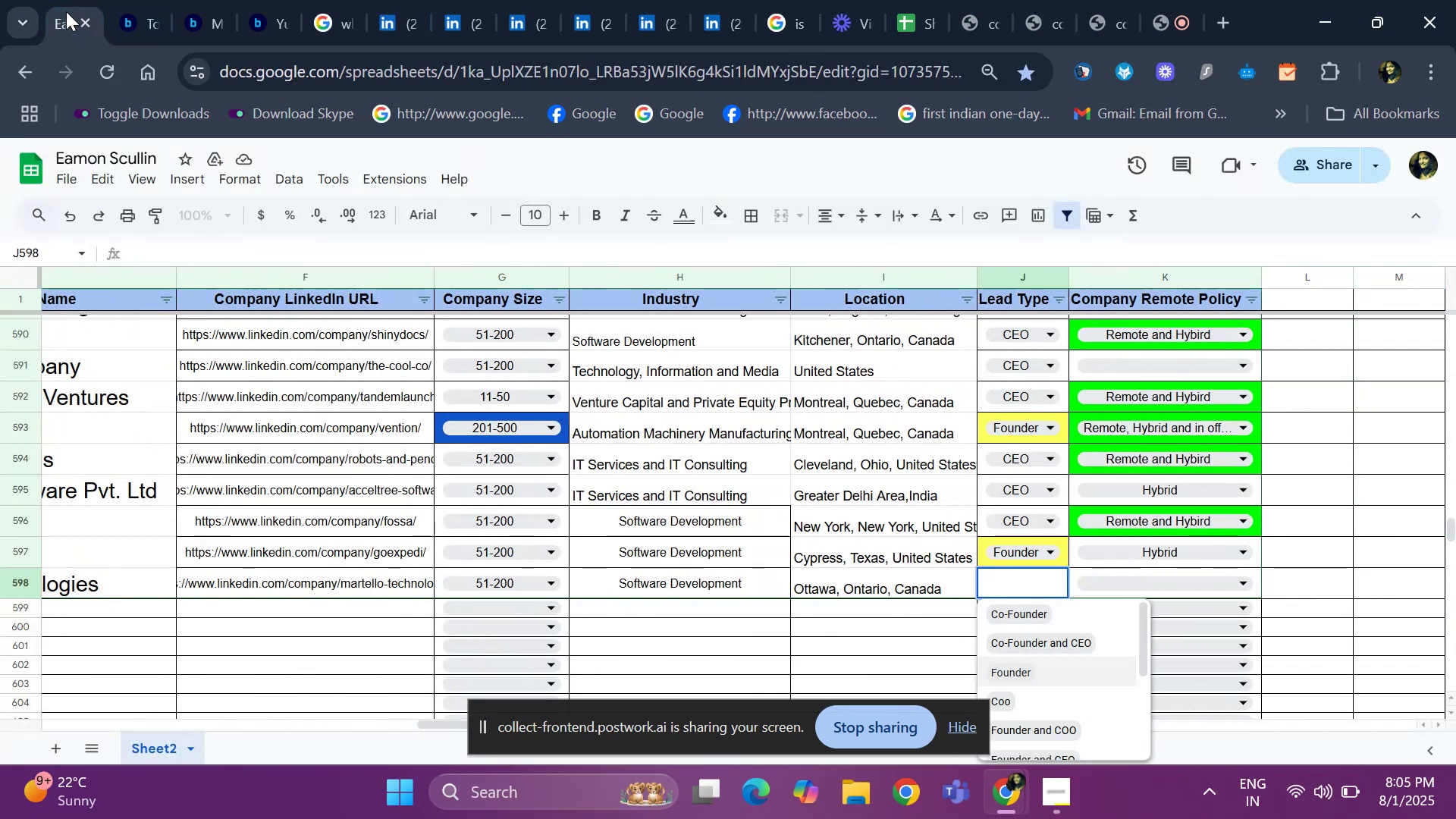 
key(ArrowDown)
 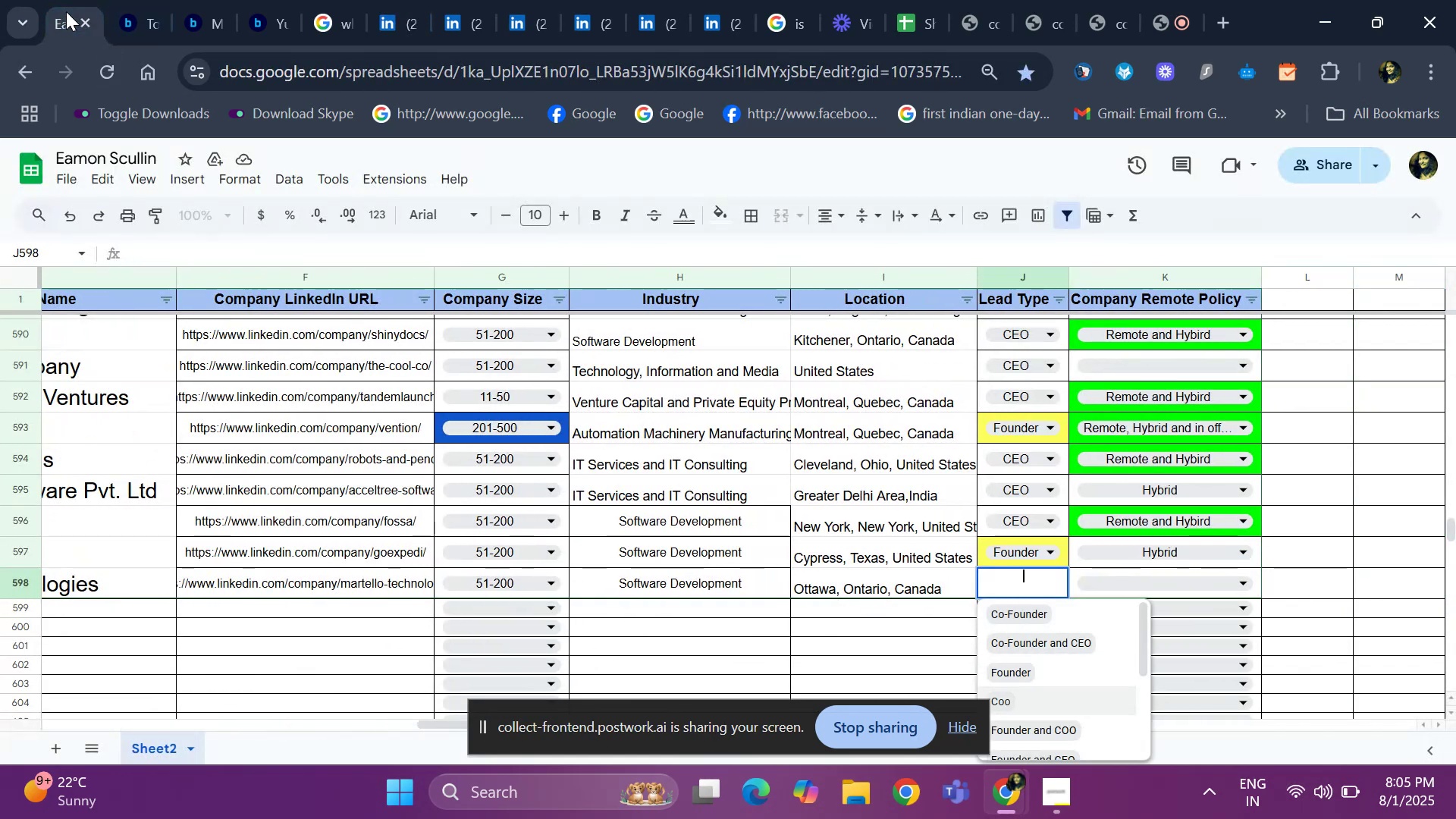 
key(ArrowDown)
 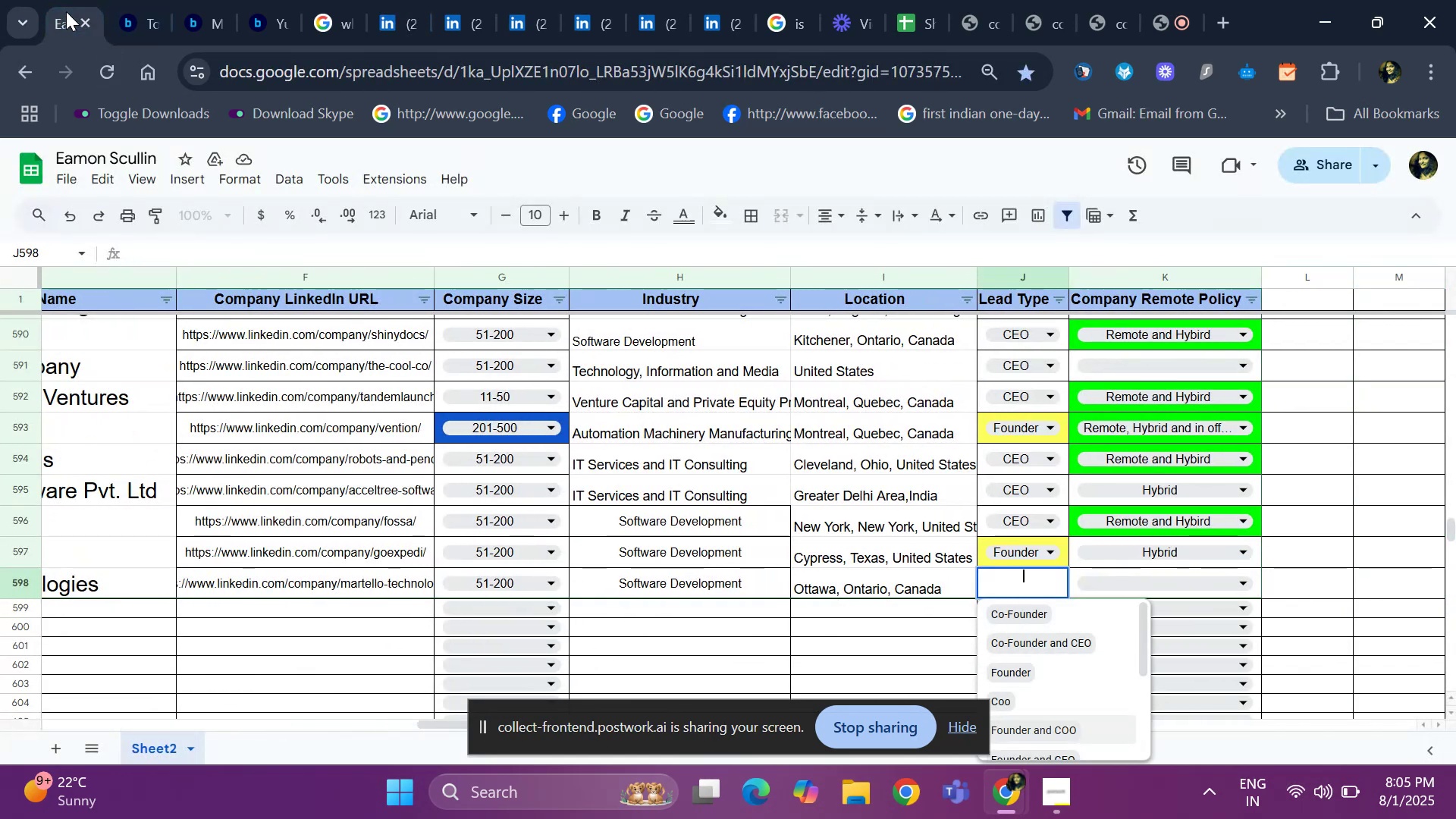 
key(ArrowDown)
 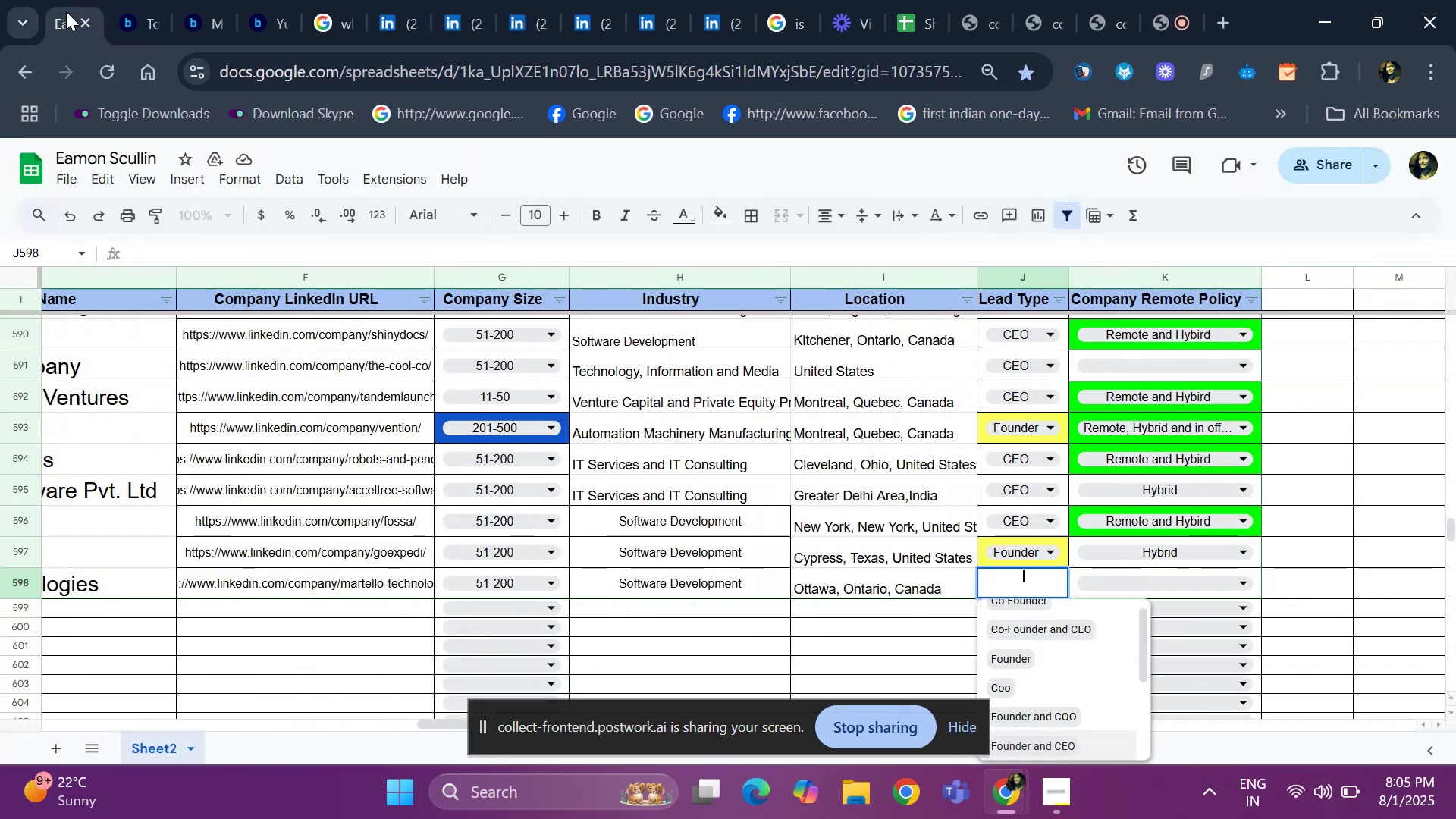 
key(ArrowDown)
 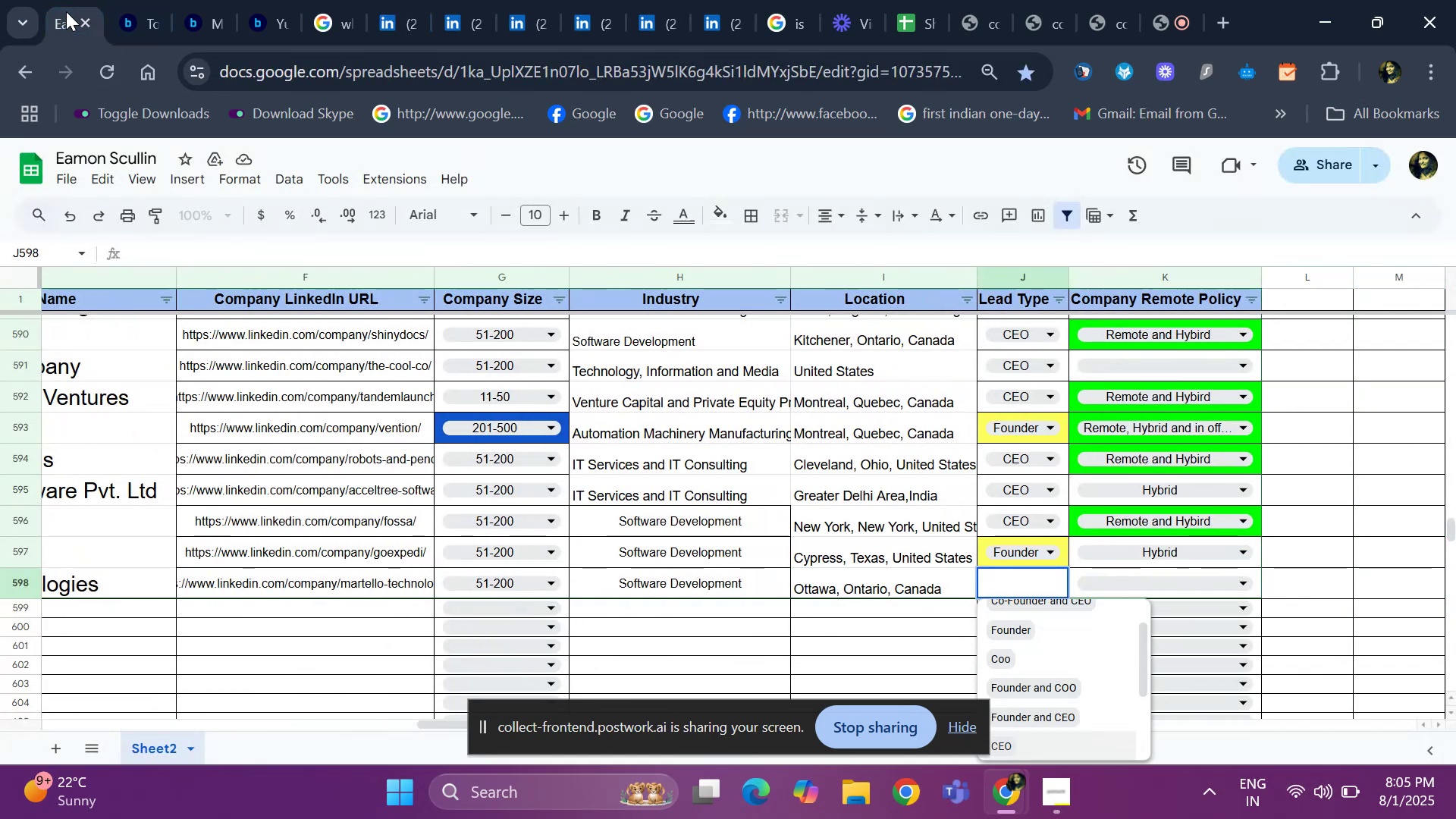 
key(Enter)
 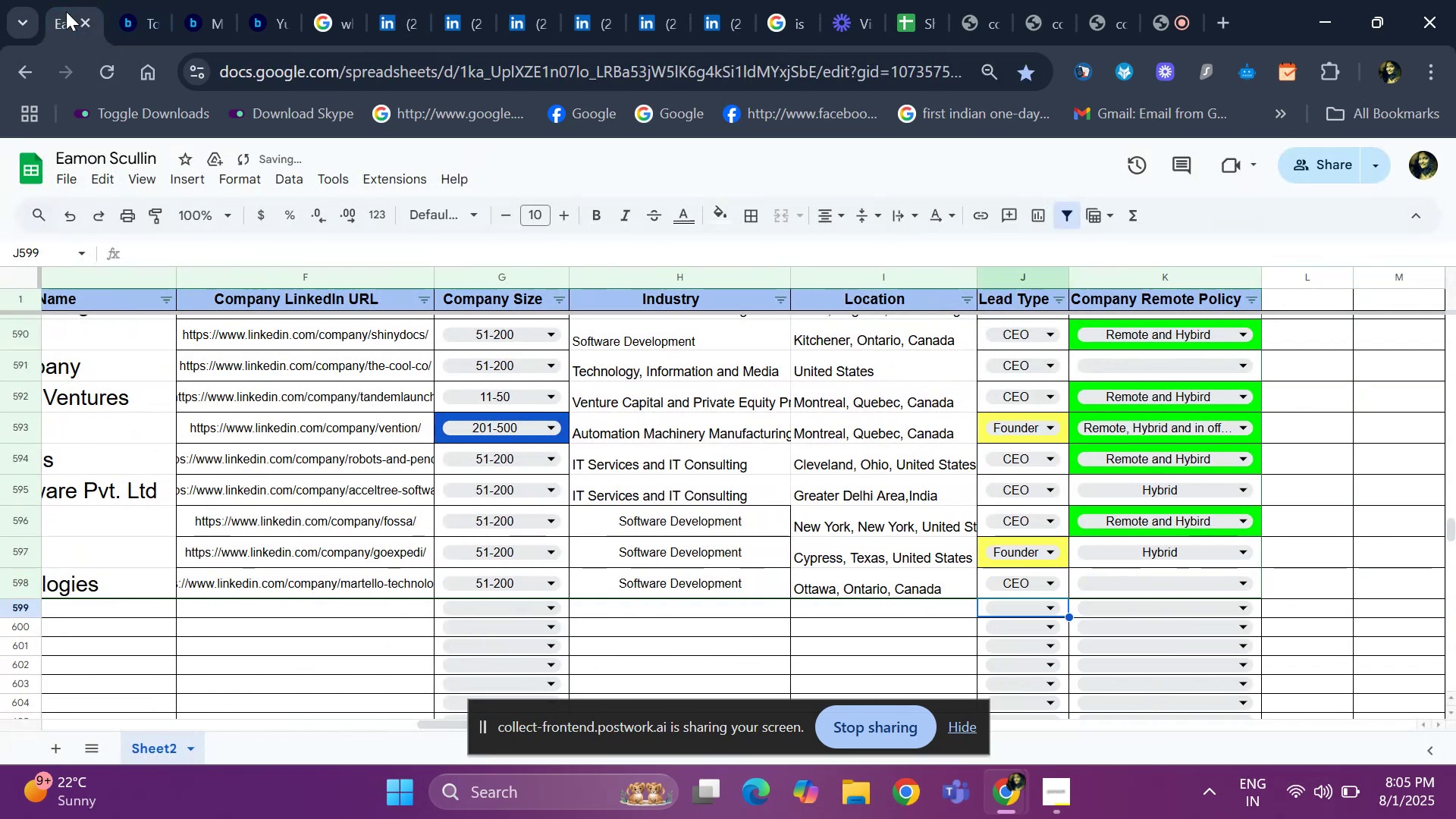 
hold_key(key=ArrowLeft, duration=0.76)
 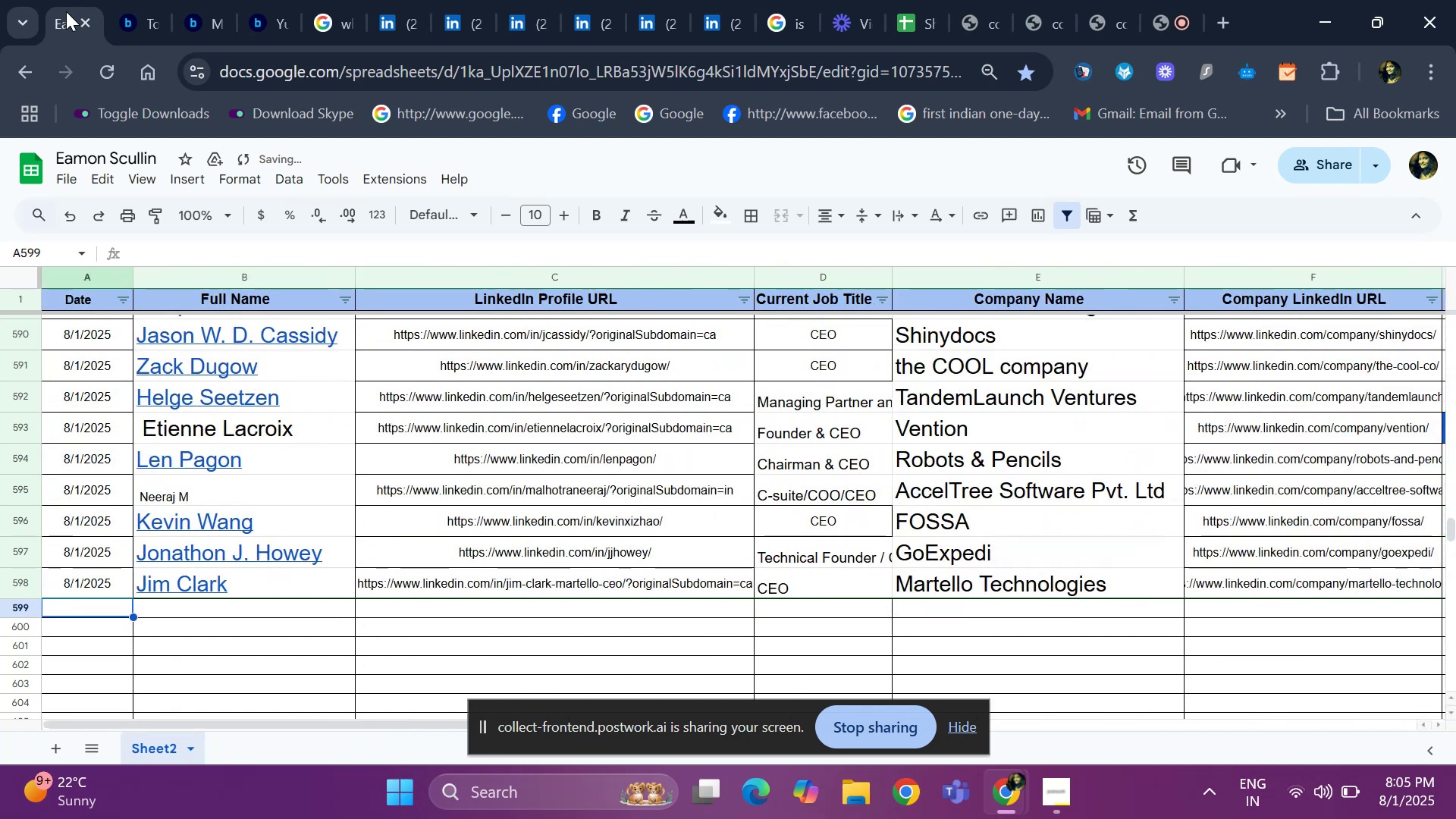 
key(ArrowUp)
 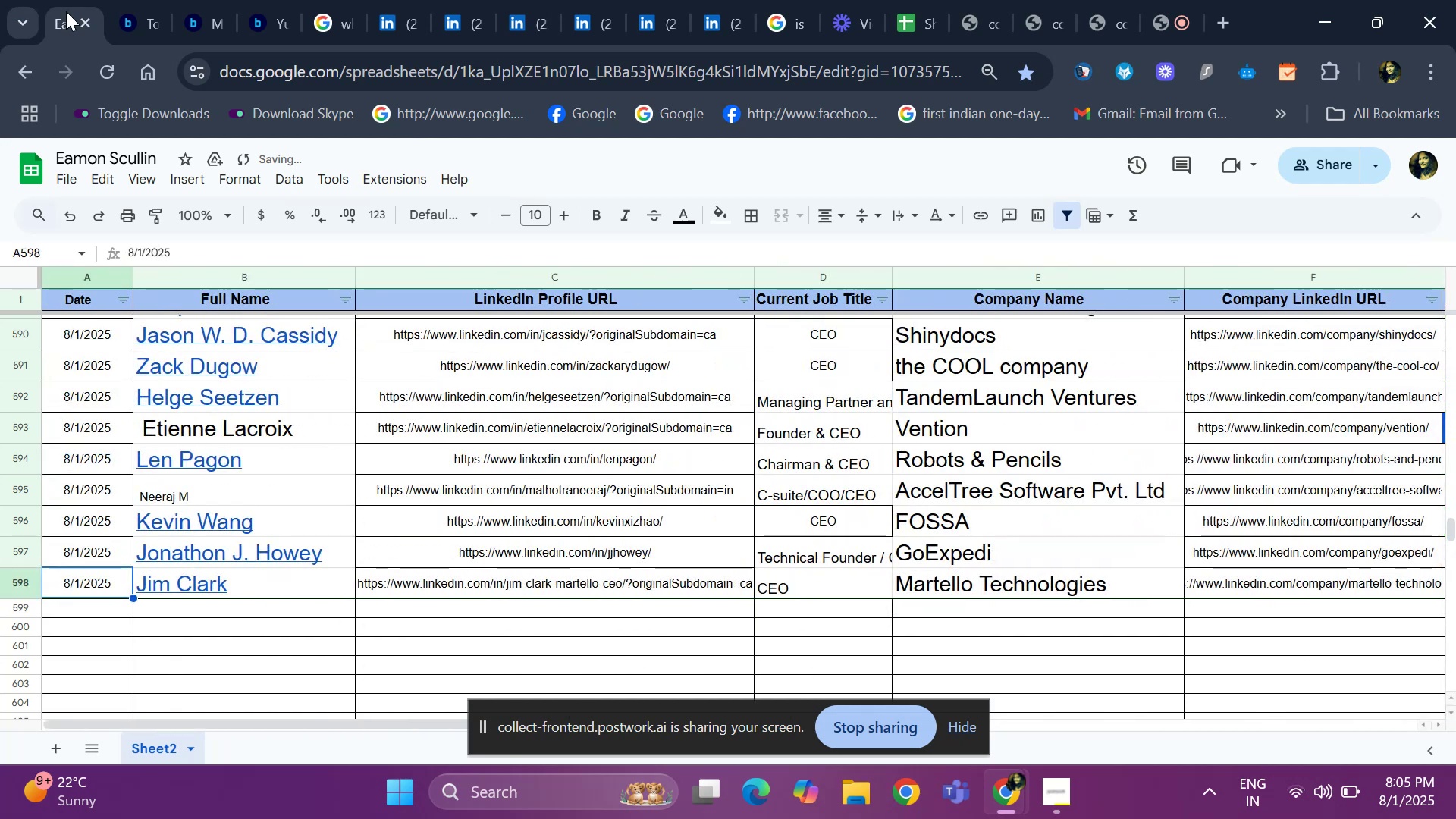 
key(ArrowRight)
 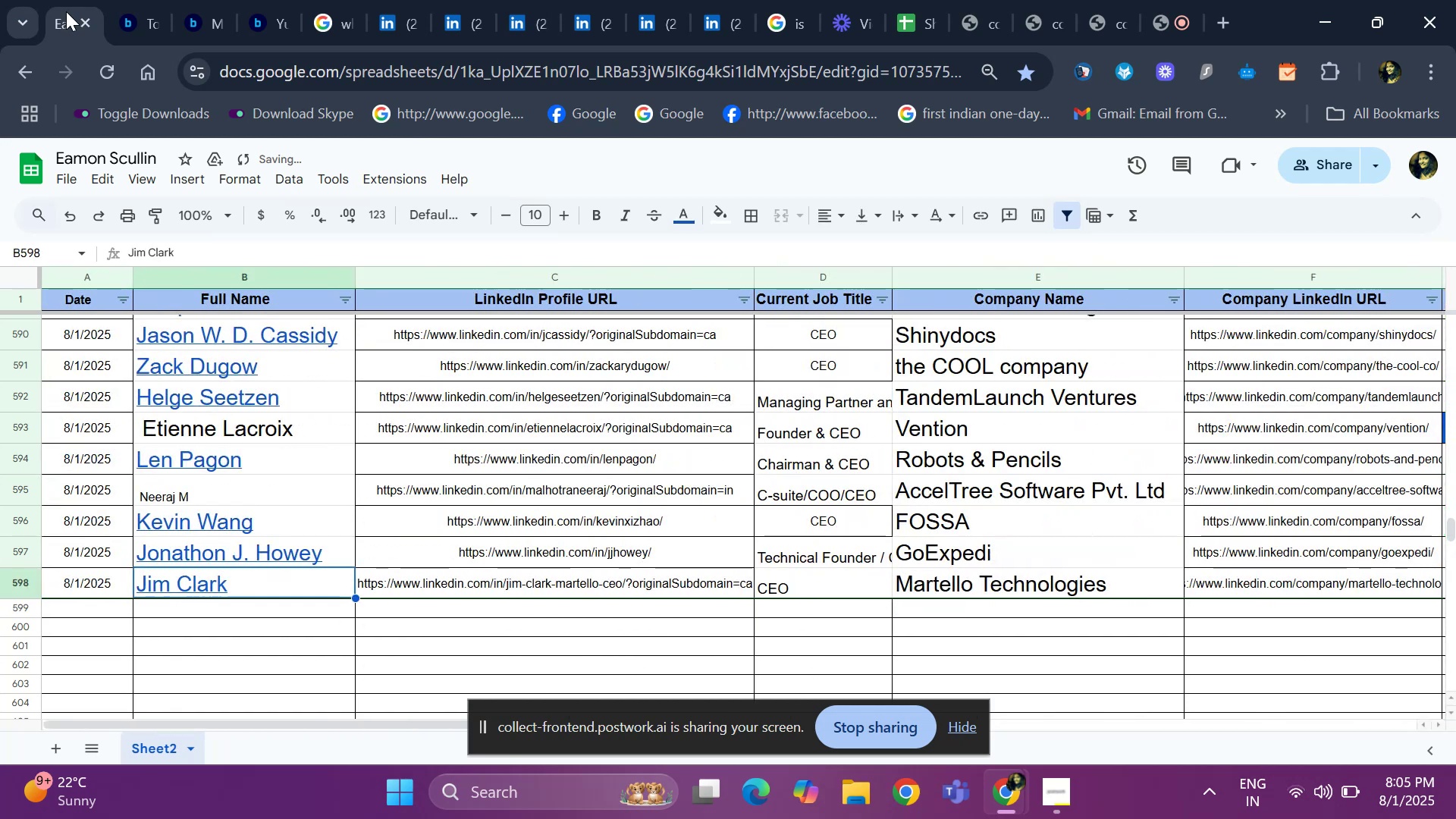 
key(ArrowRight)
 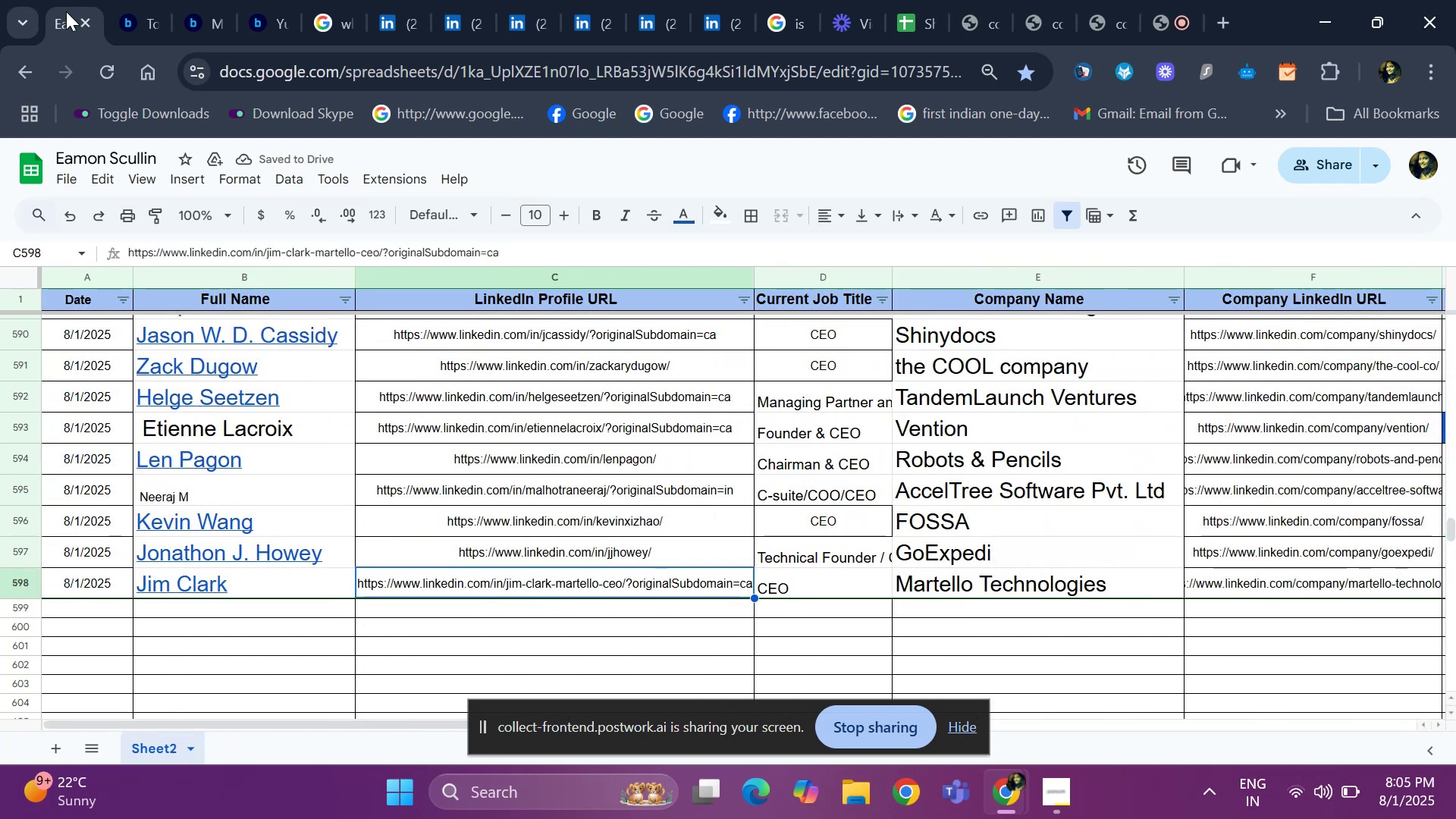 
key(ArrowRight)
 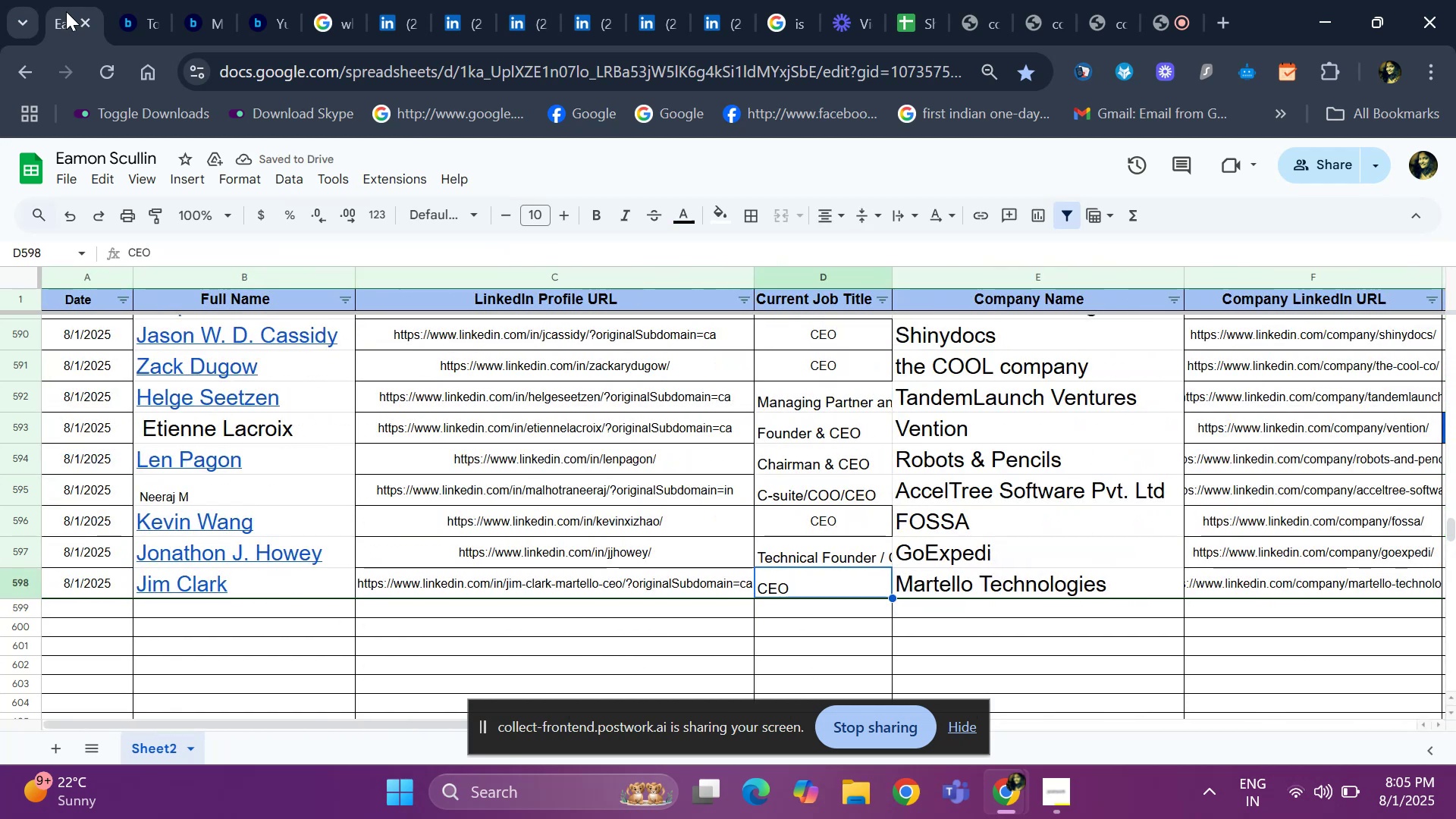 
key(ArrowRight)
 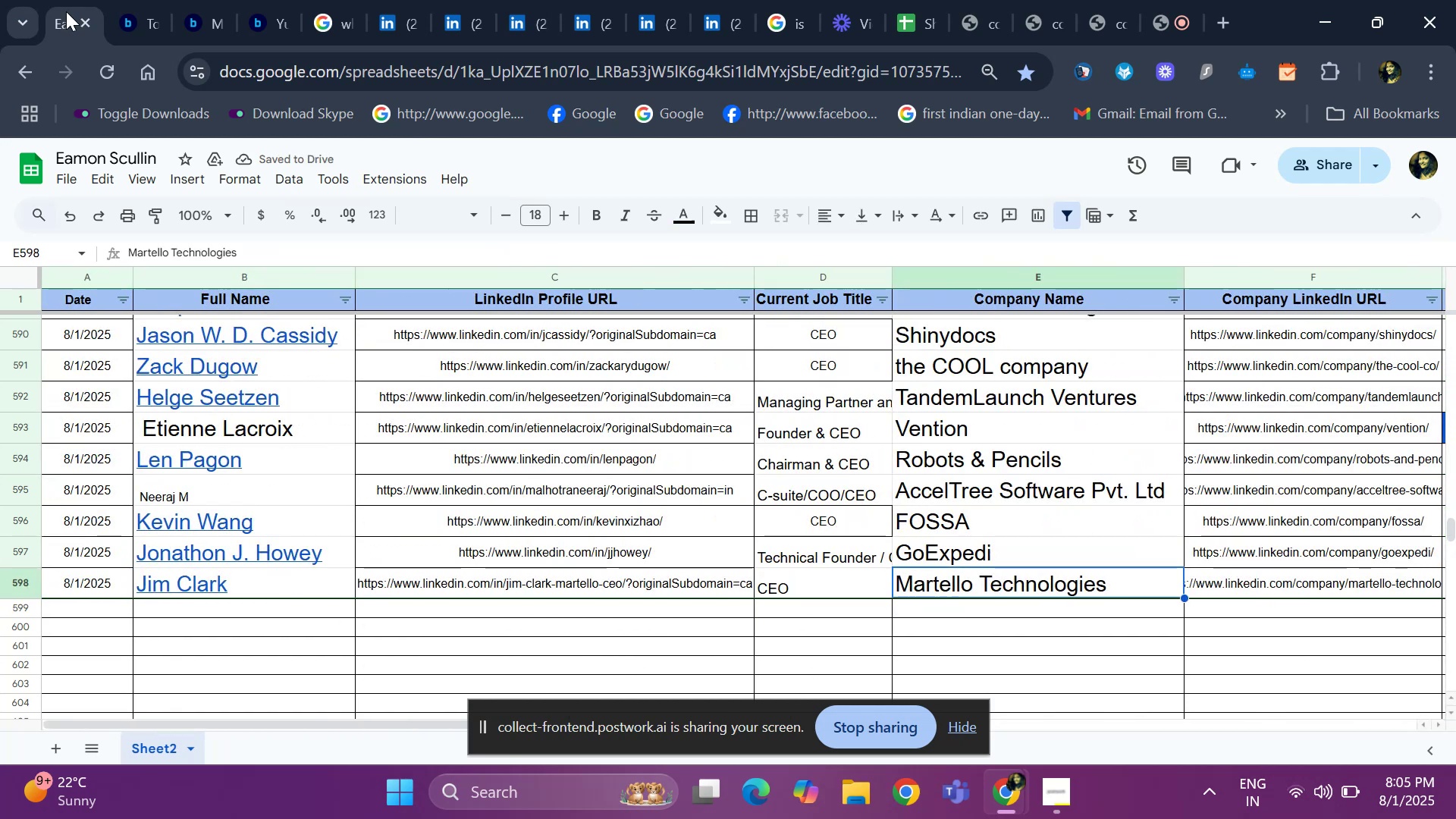 
key(Control+ControlLeft)
 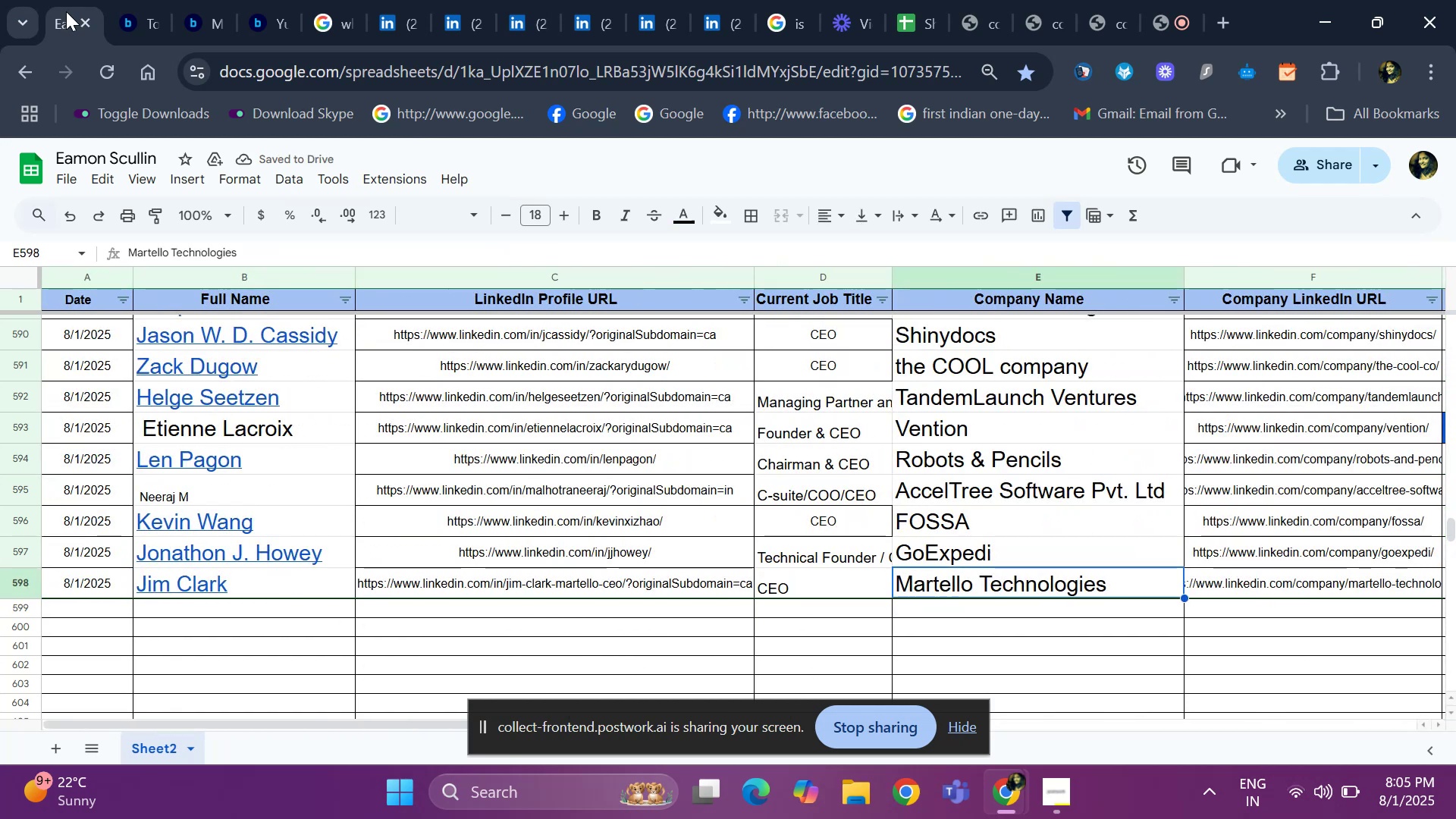 
key(Control+C)
 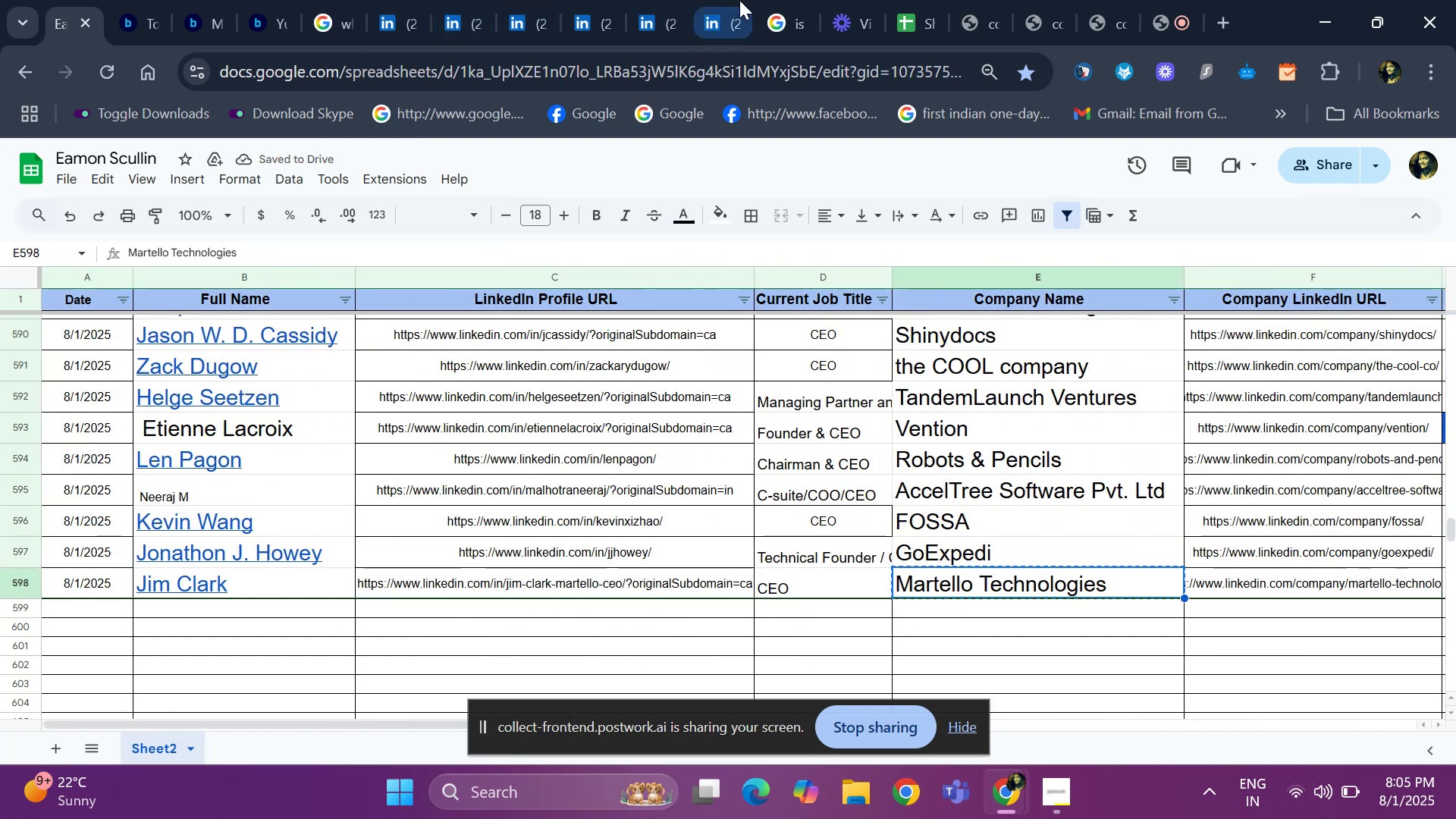 
left_click([777, 9])
 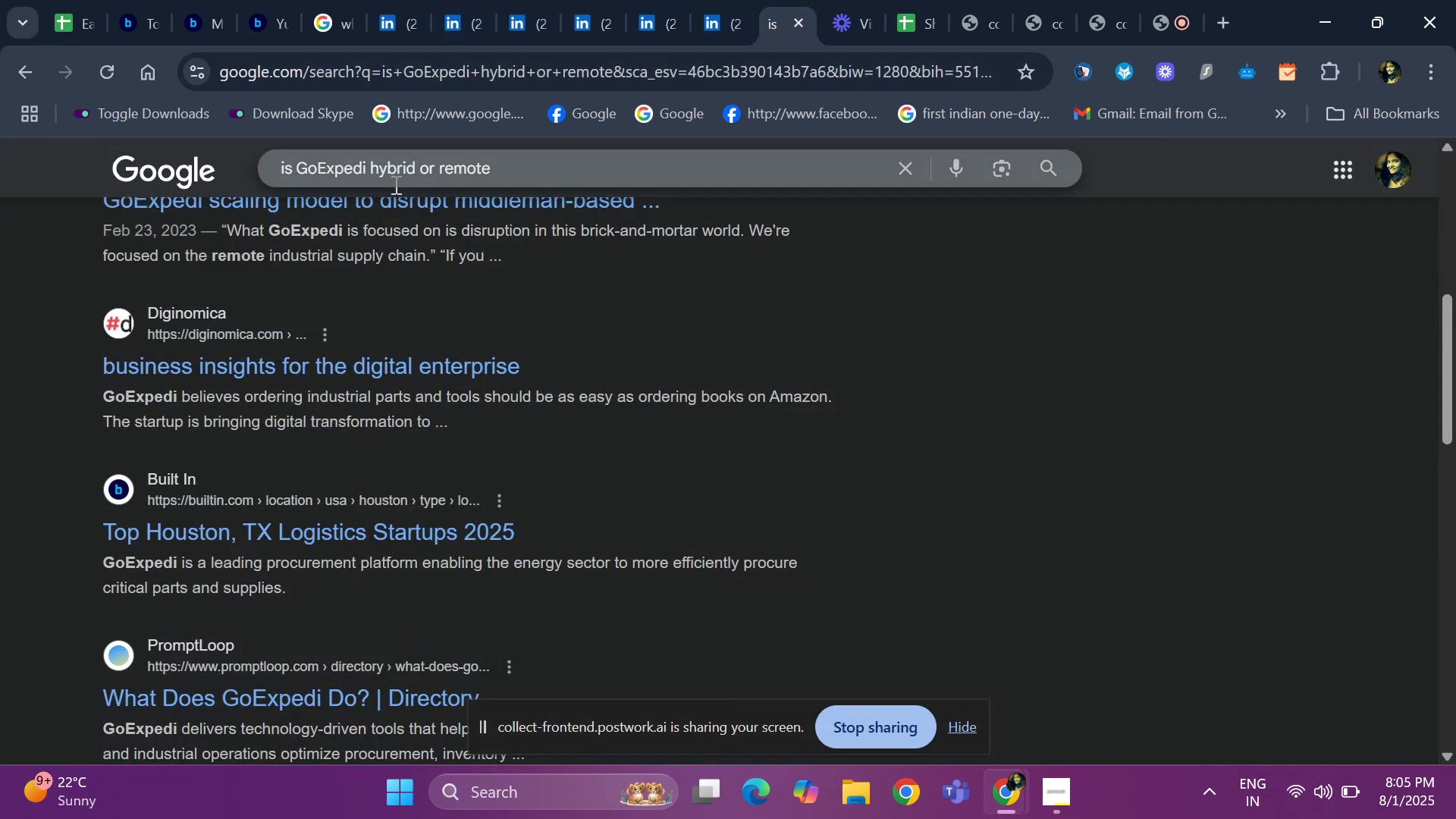 
left_click([370, 166])
 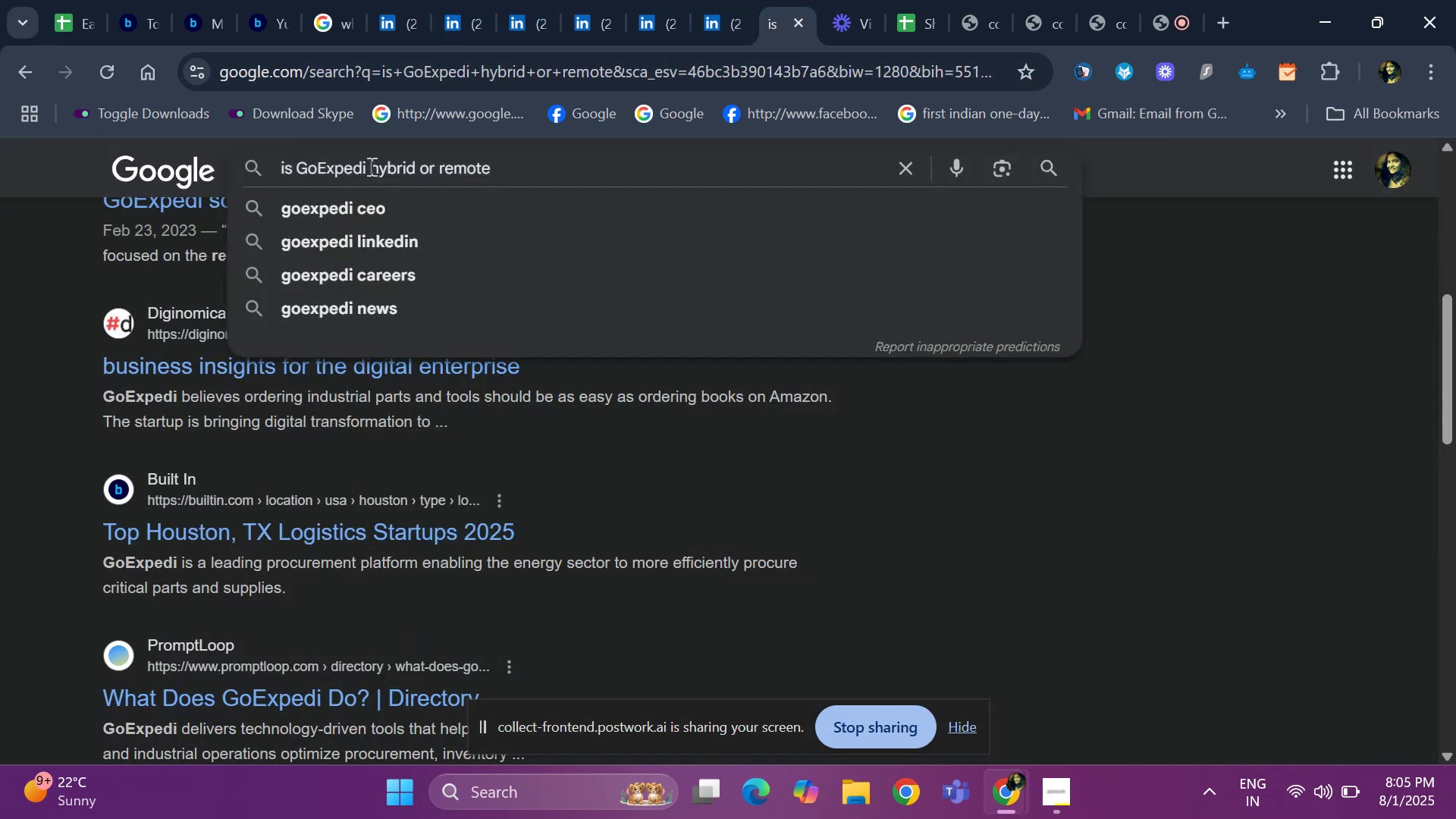 
key(ArrowLeft)
 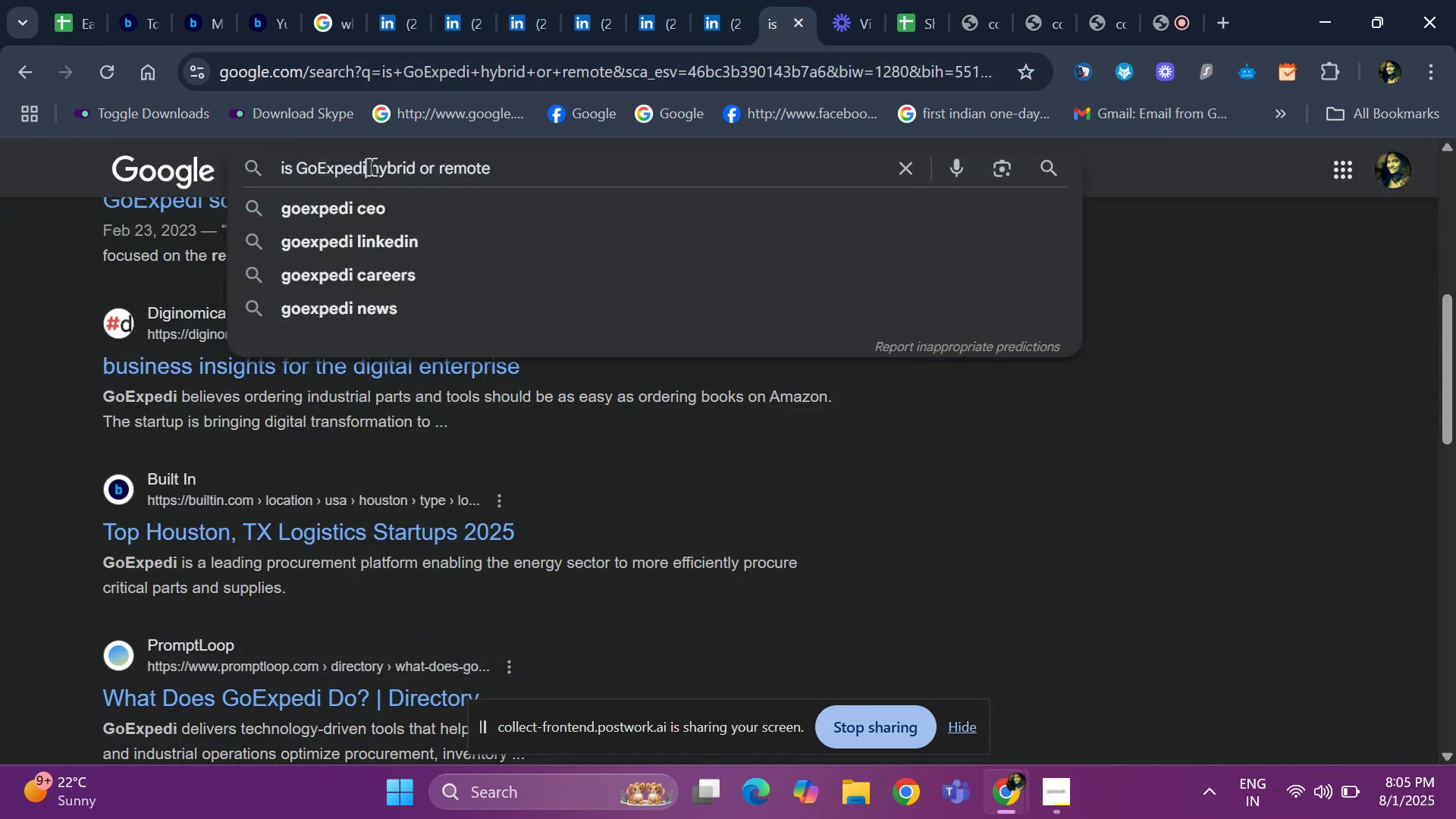 
key(Backspace)
 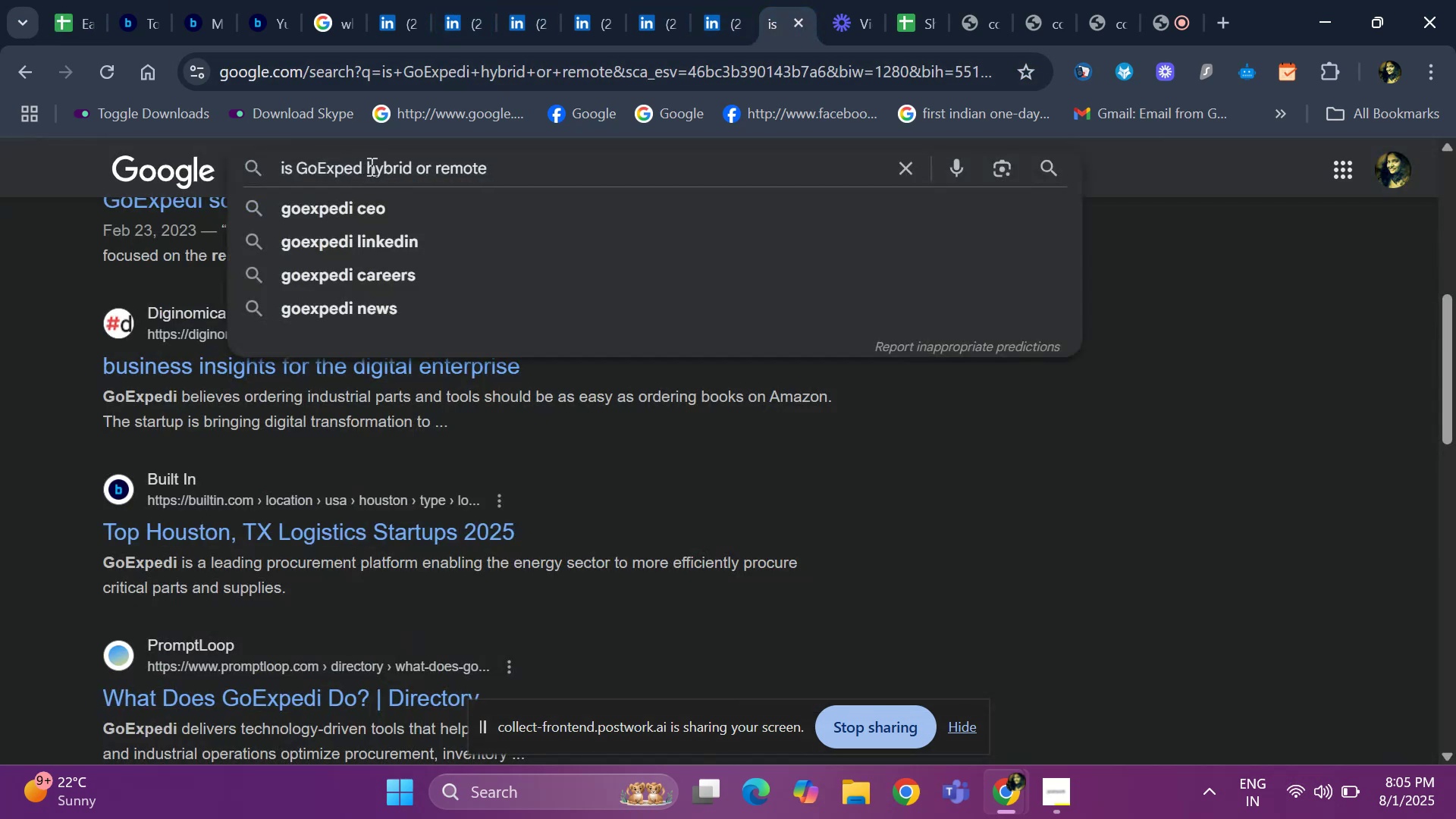 
key(Backspace)
 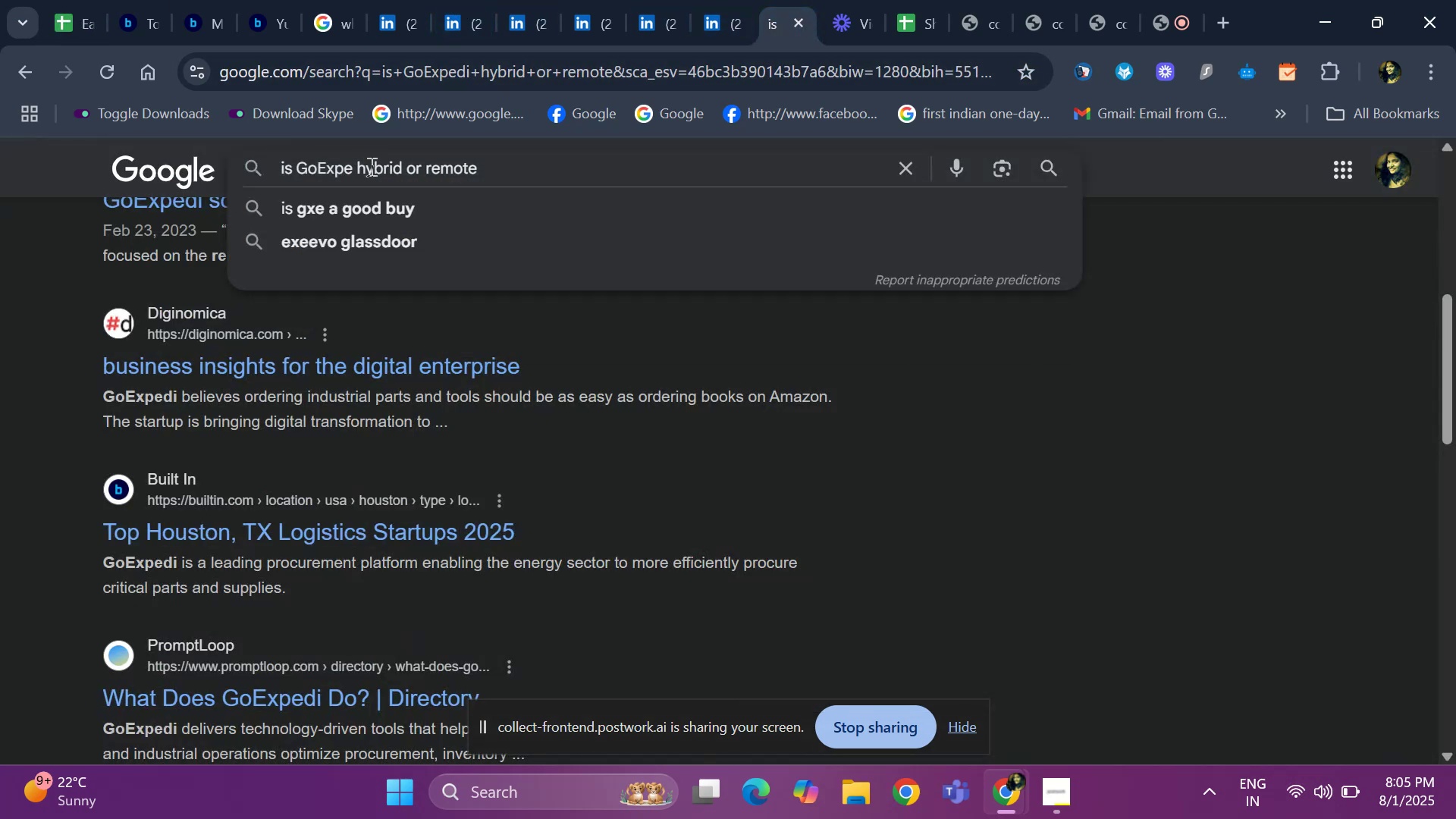 
key(Backspace)
 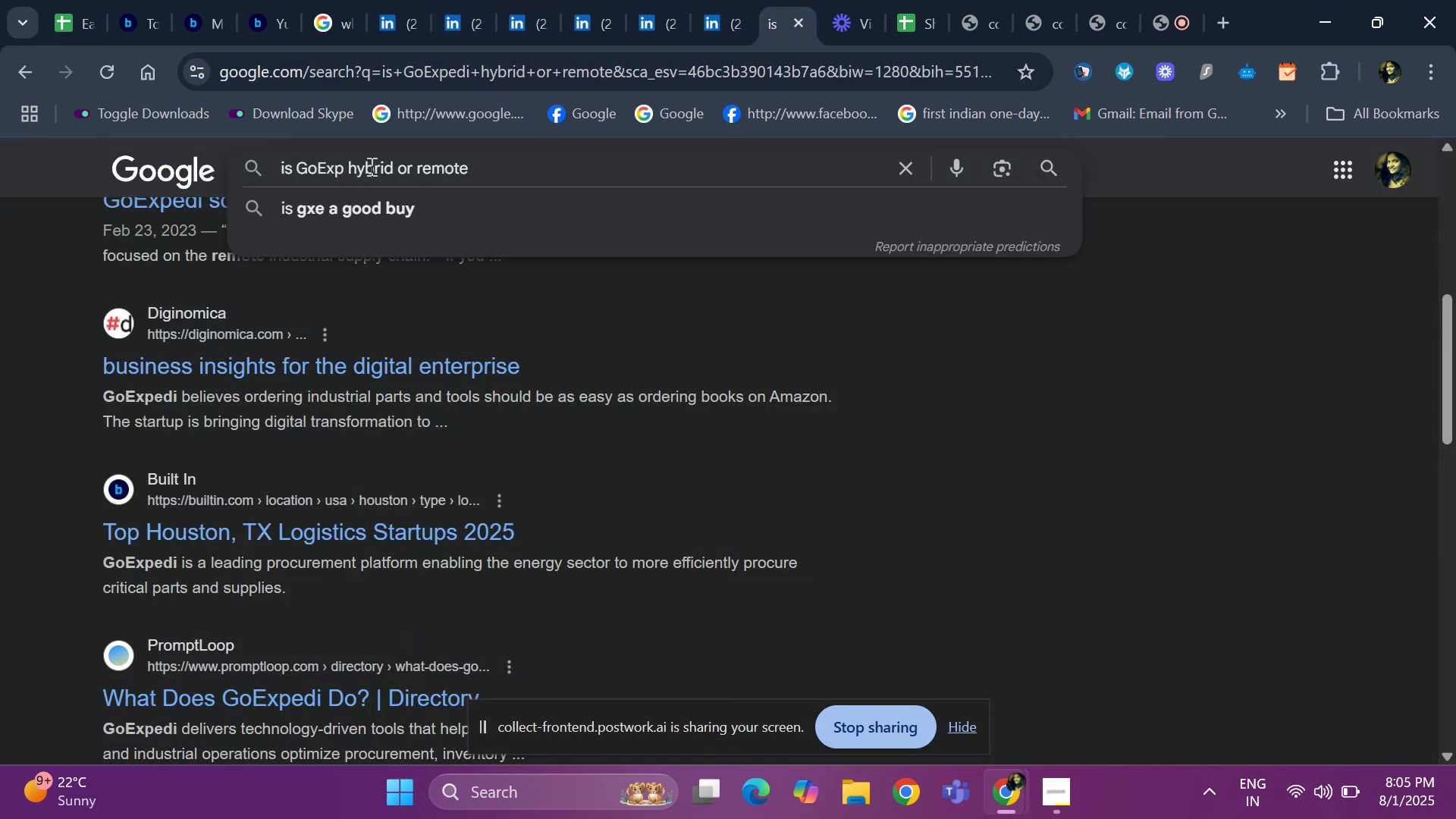 
key(Backspace)
 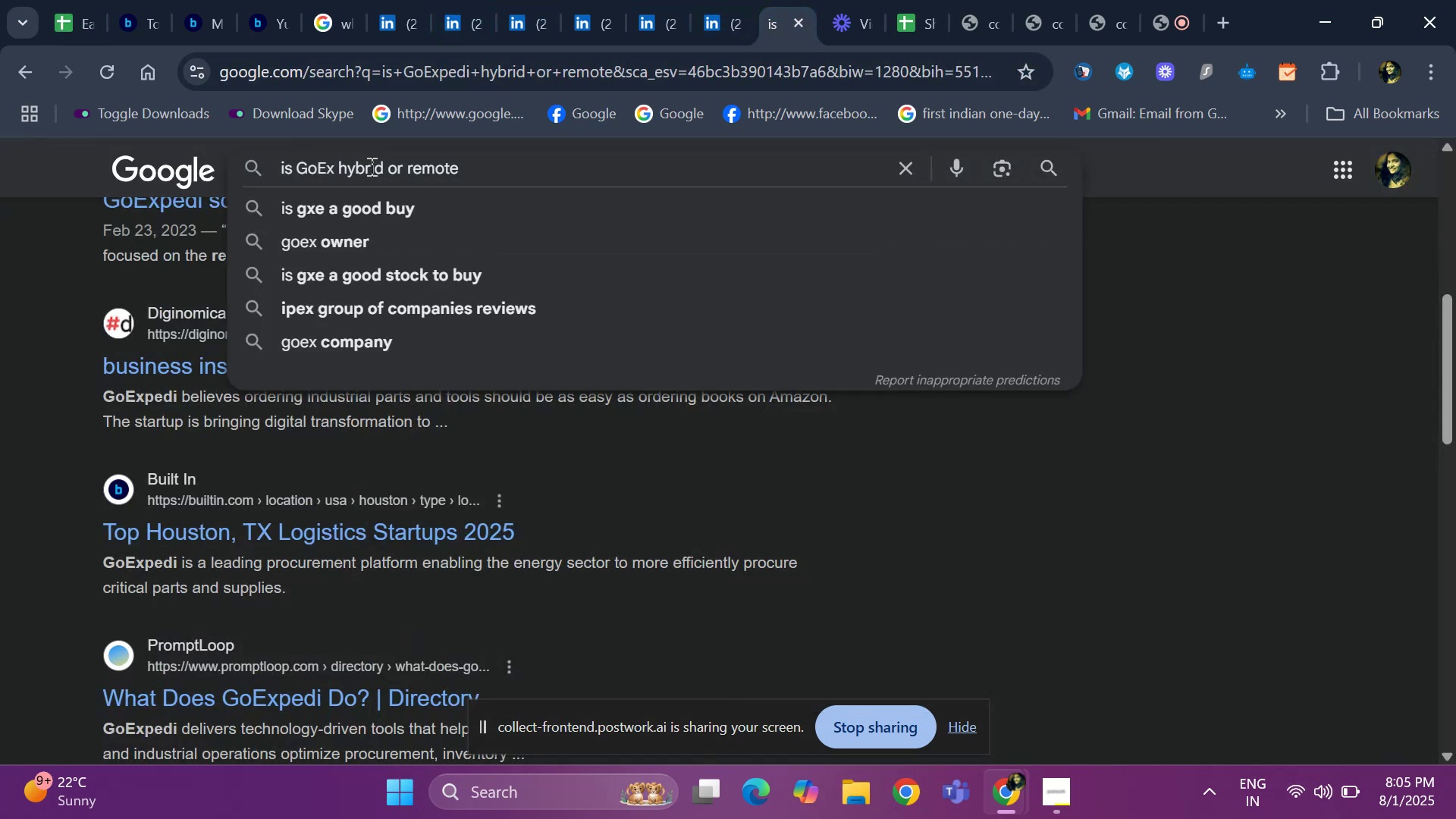 
key(Backspace)
 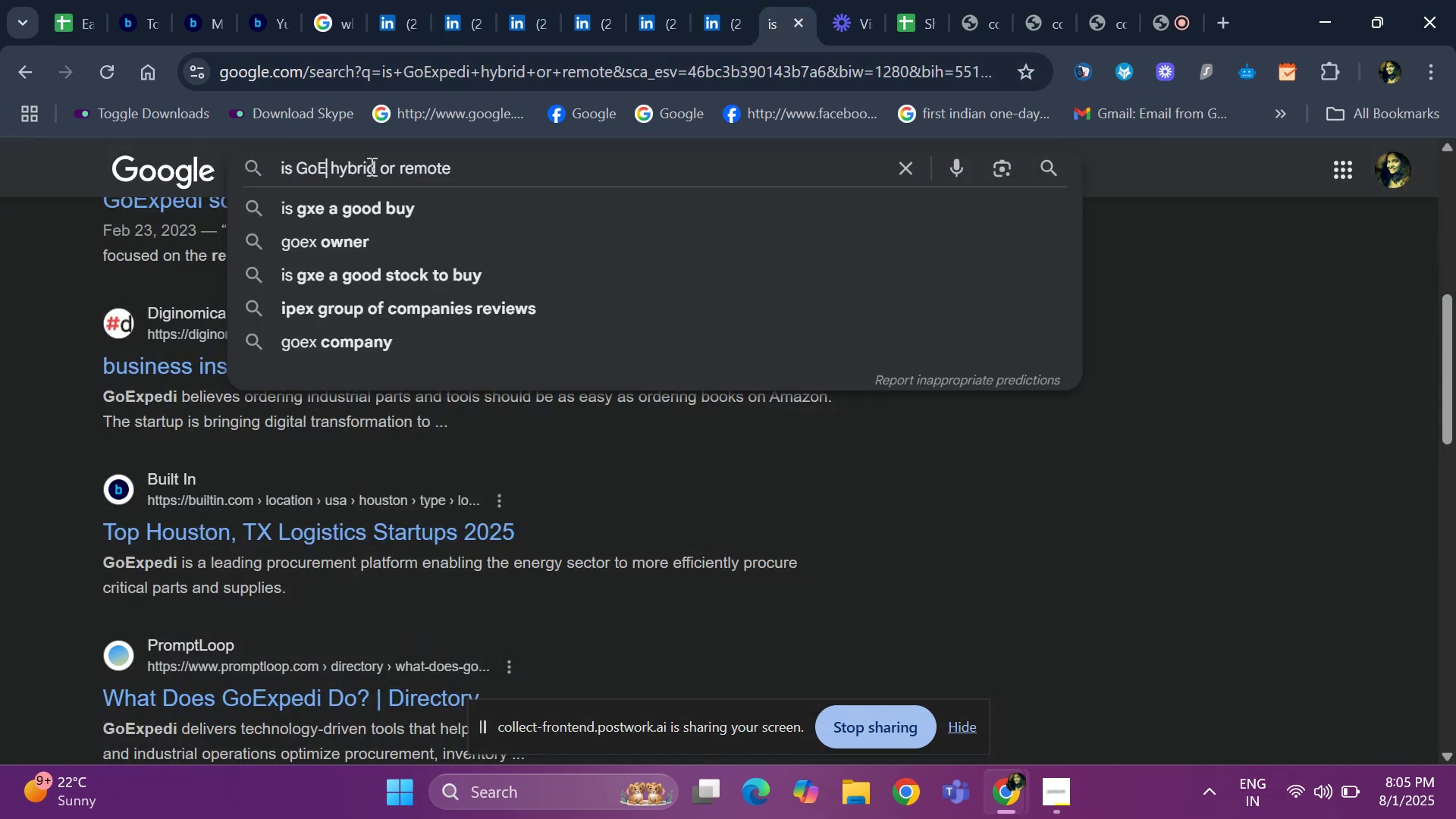 
key(Backspace)
 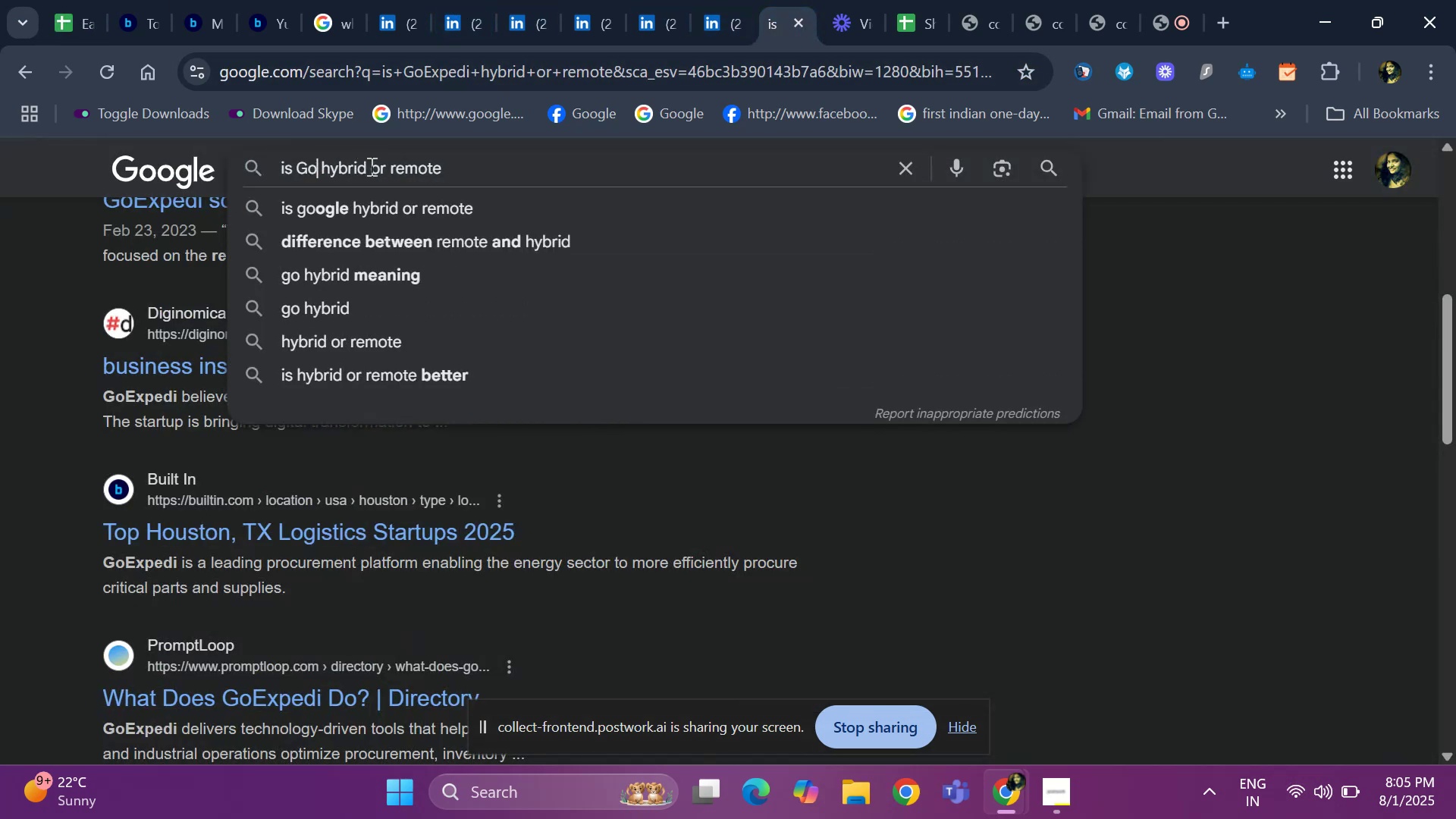 
key(Backspace)
 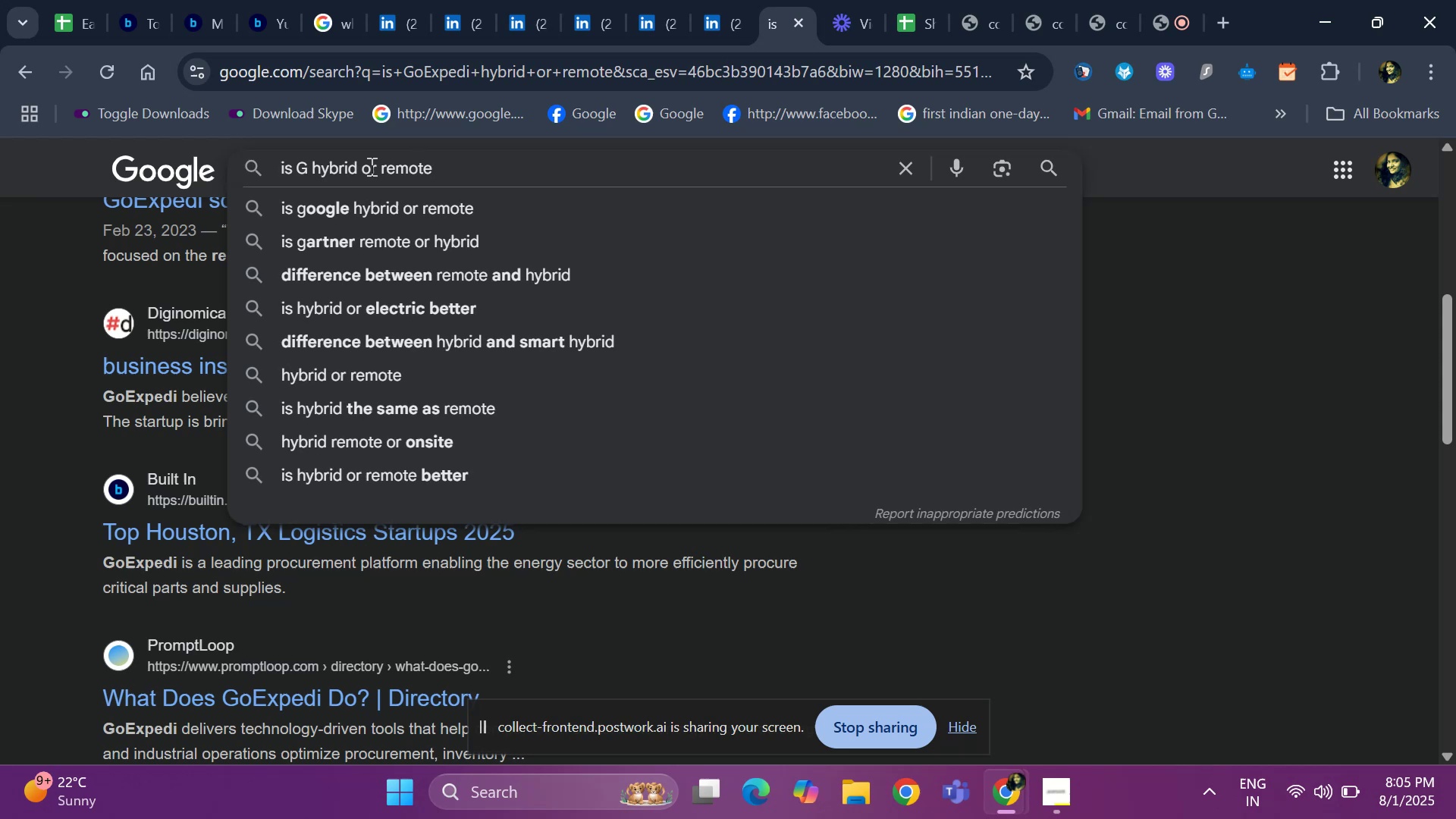 
key(Backspace)
 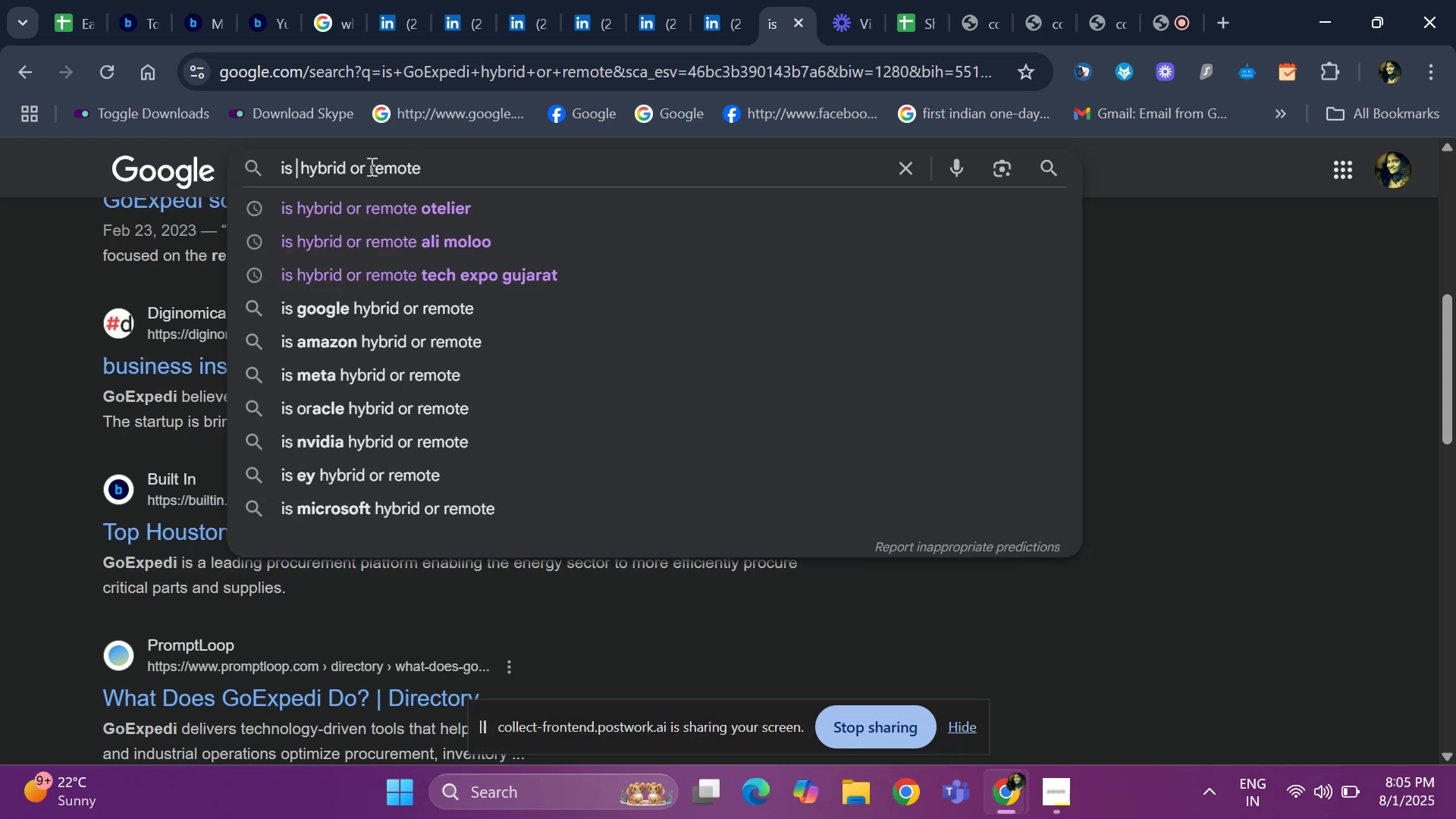 
key(Control+V)
 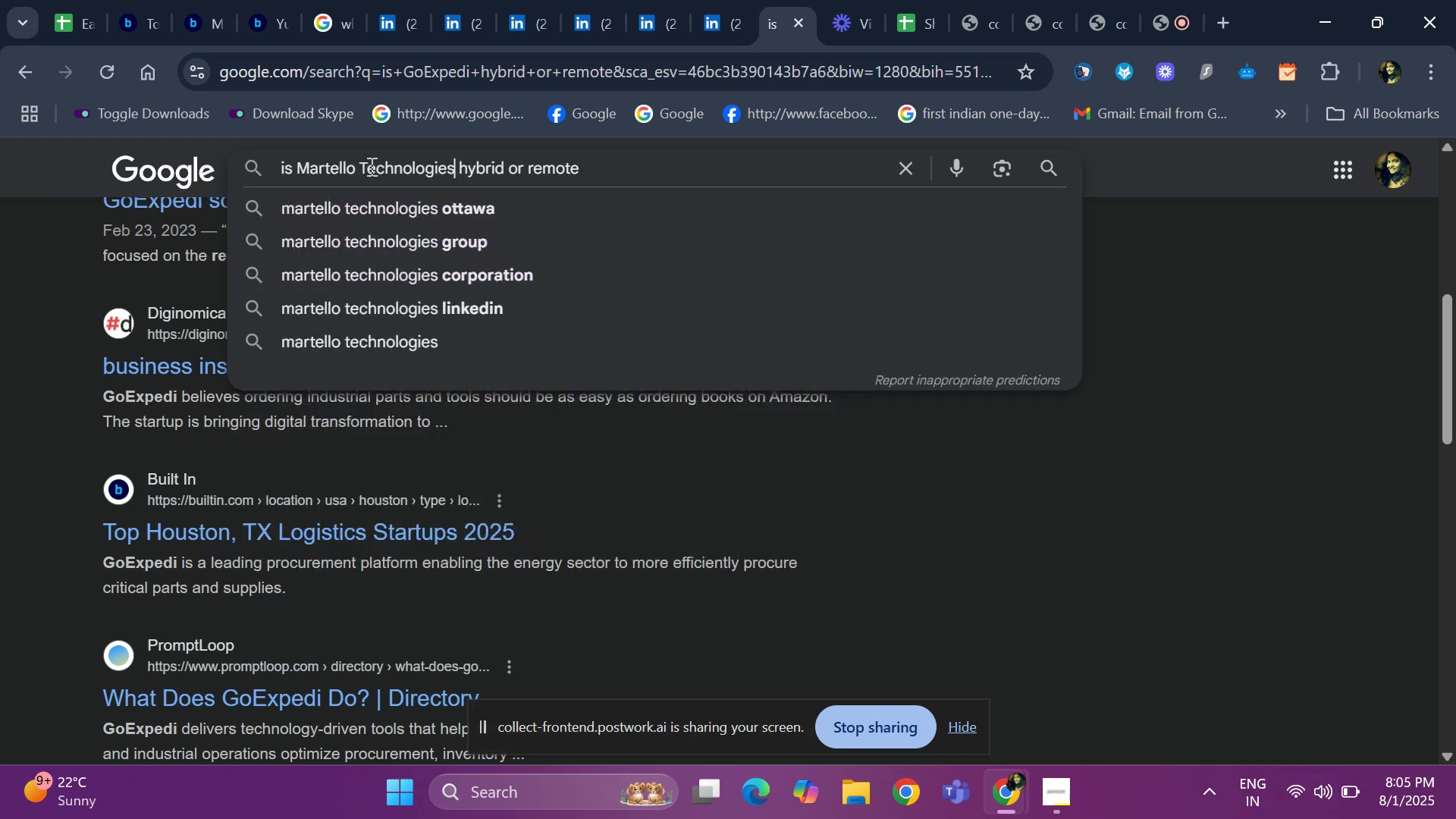 
key(Space)
 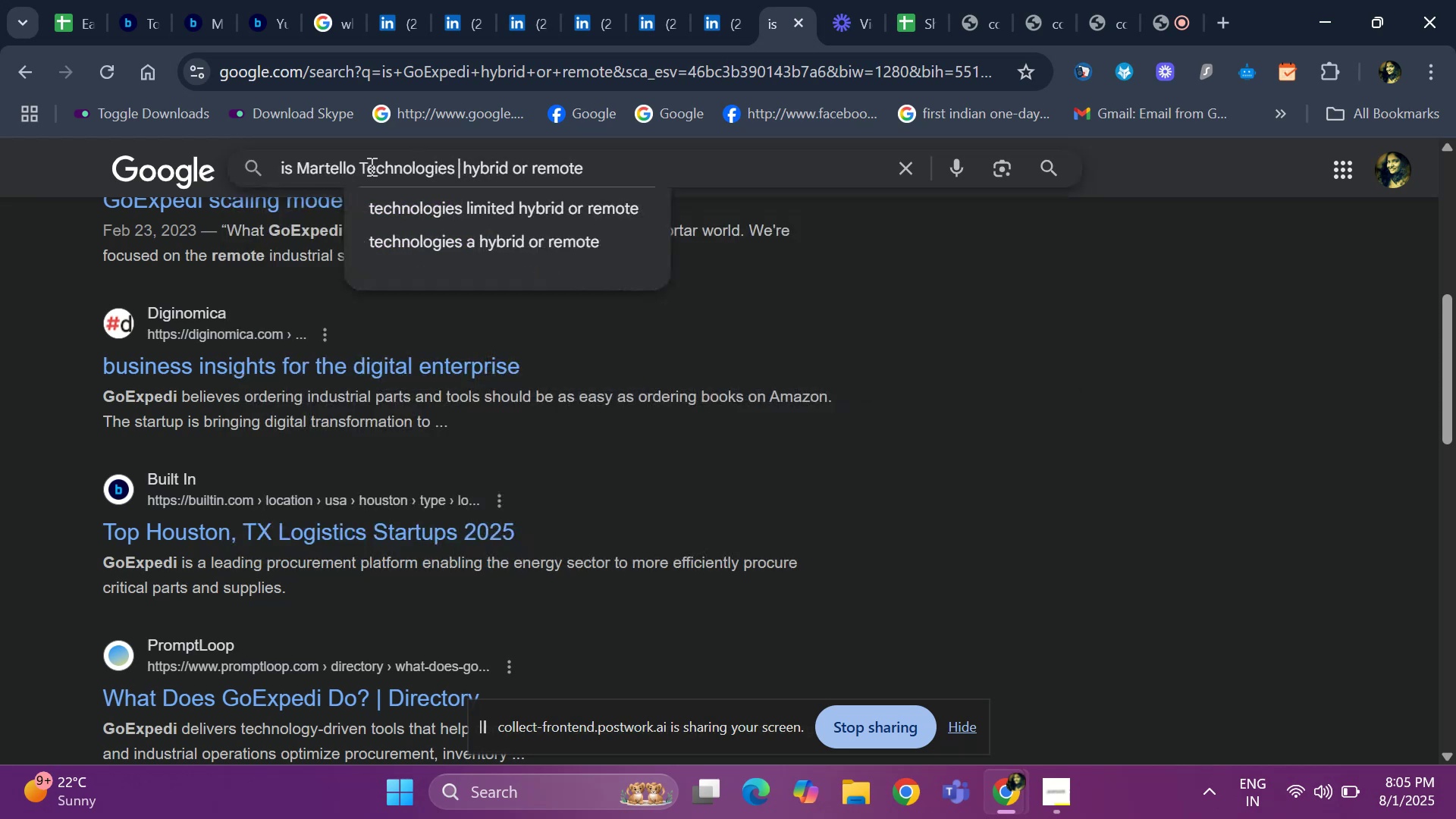 
key(Enter)
 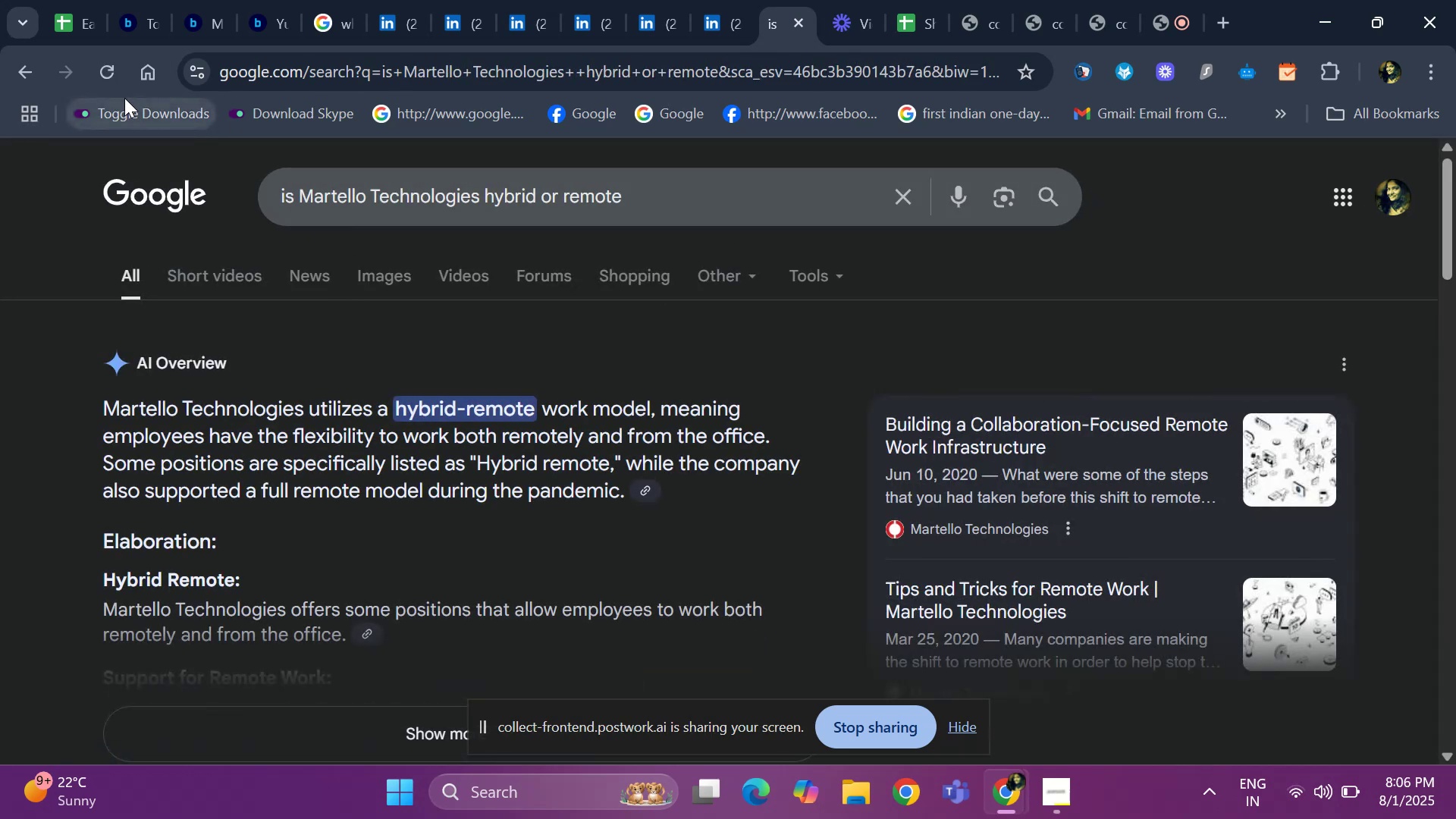 
left_click([84, 10])
 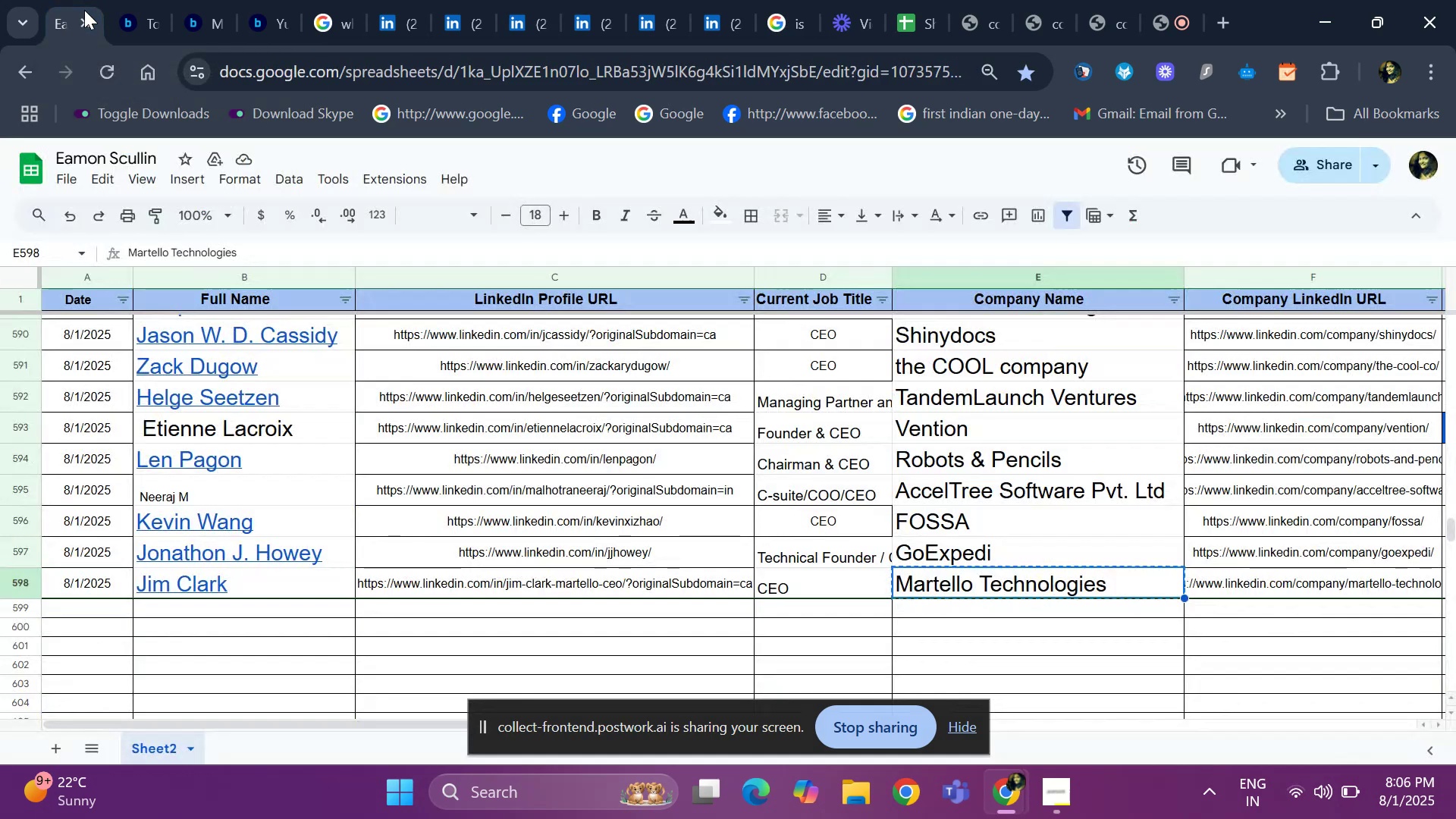 
key(ArrowRight)
 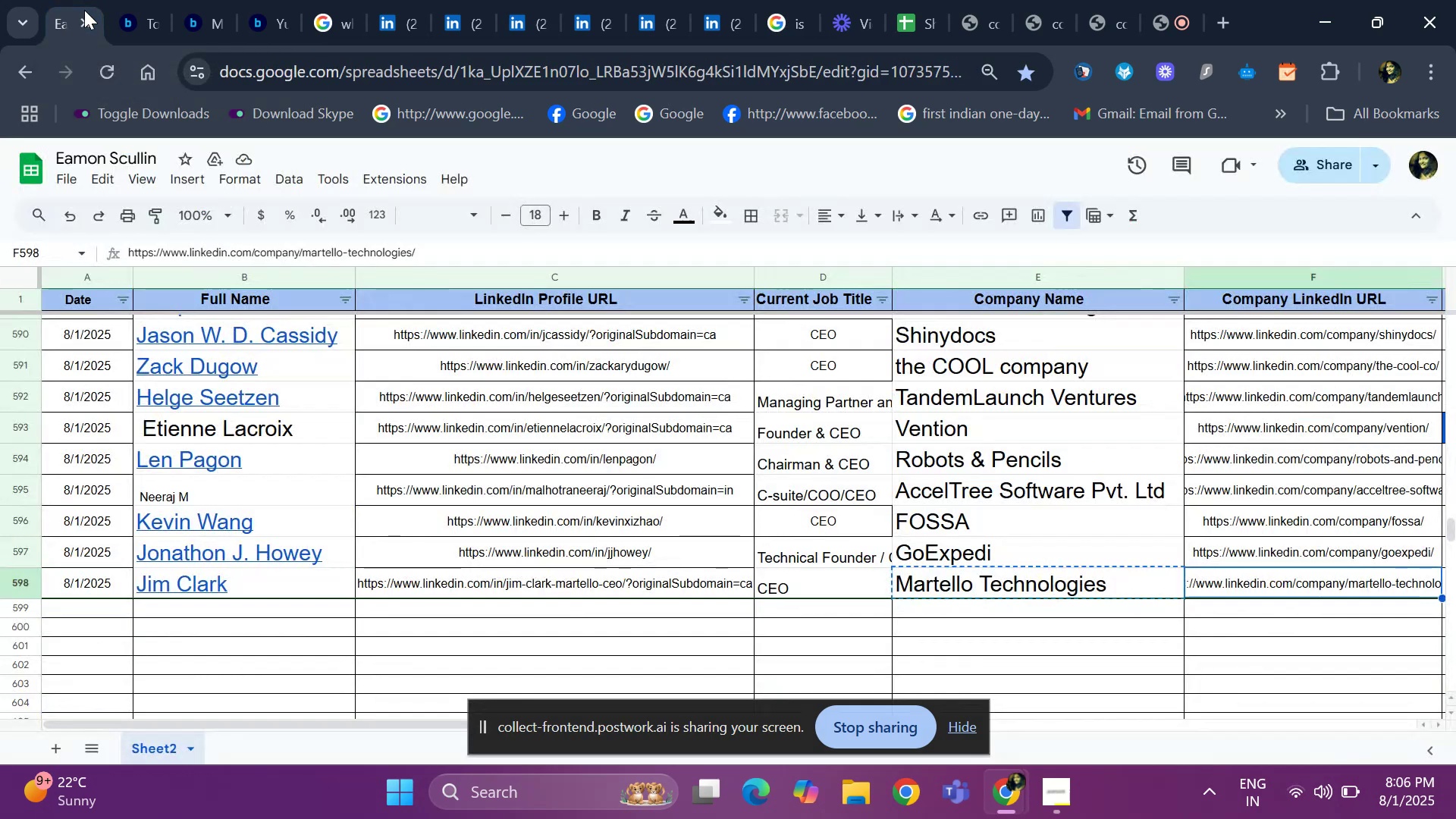 
key(ArrowRight)
 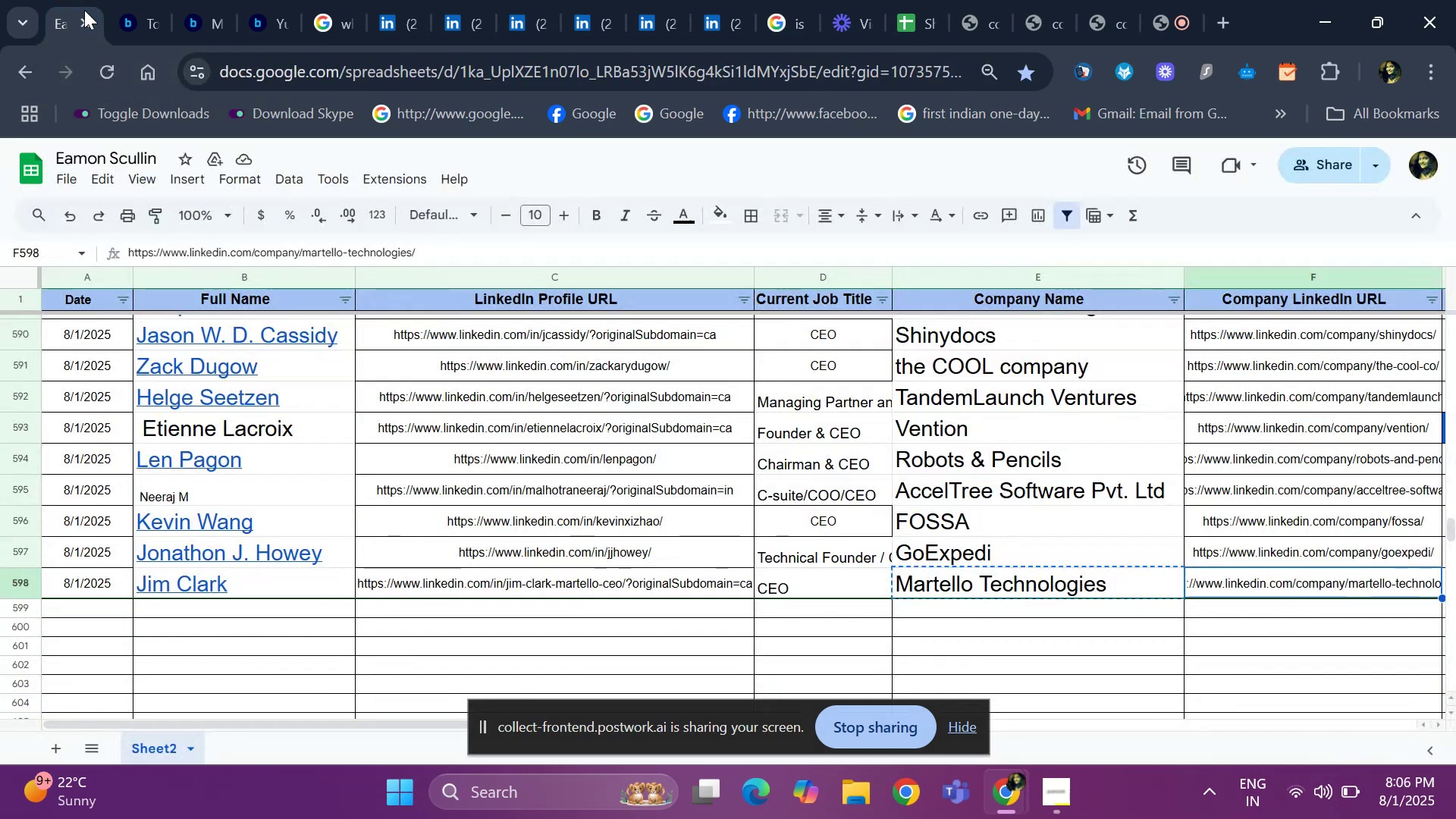 
key(ArrowRight)
 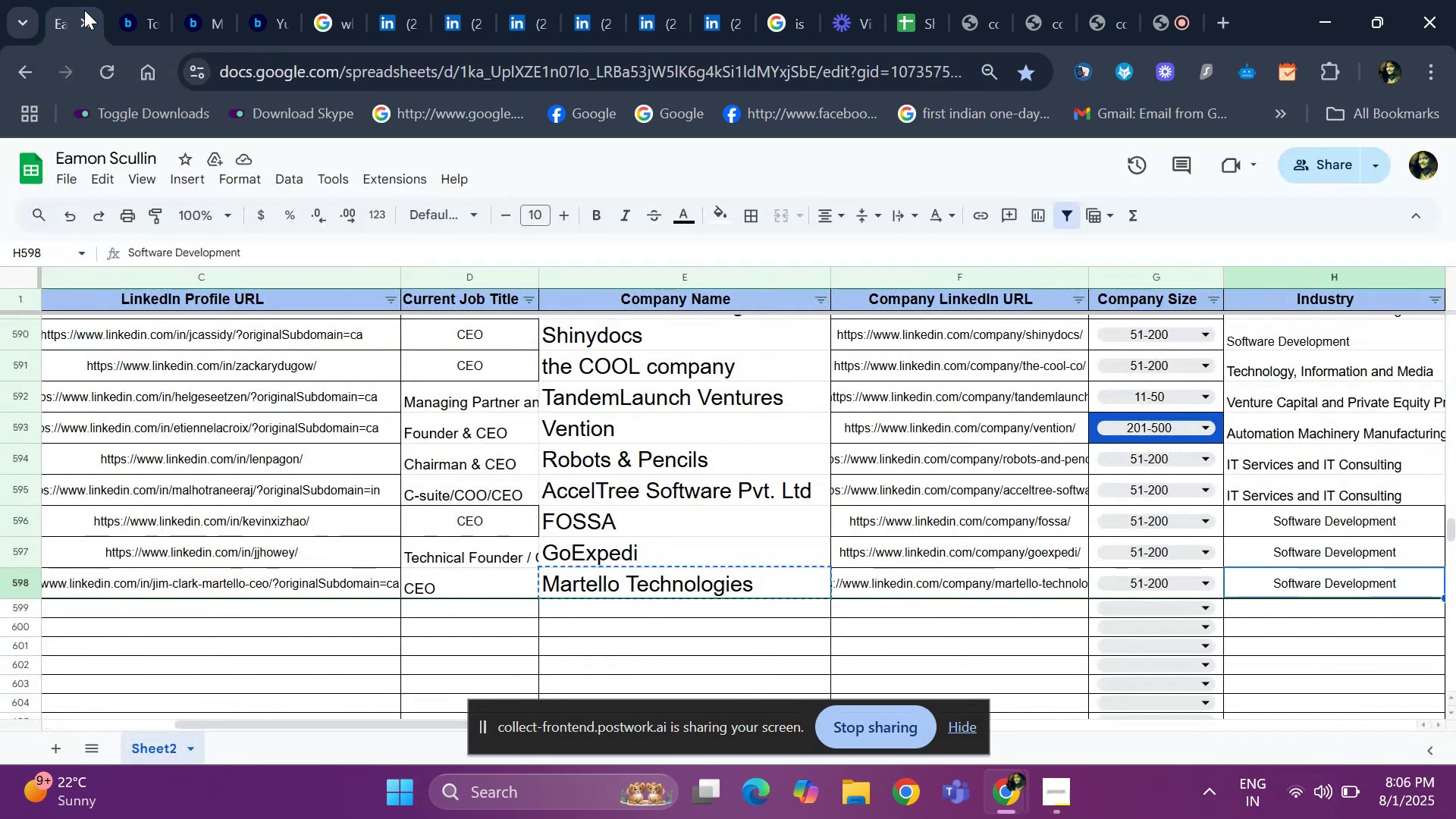 
key(ArrowRight)
 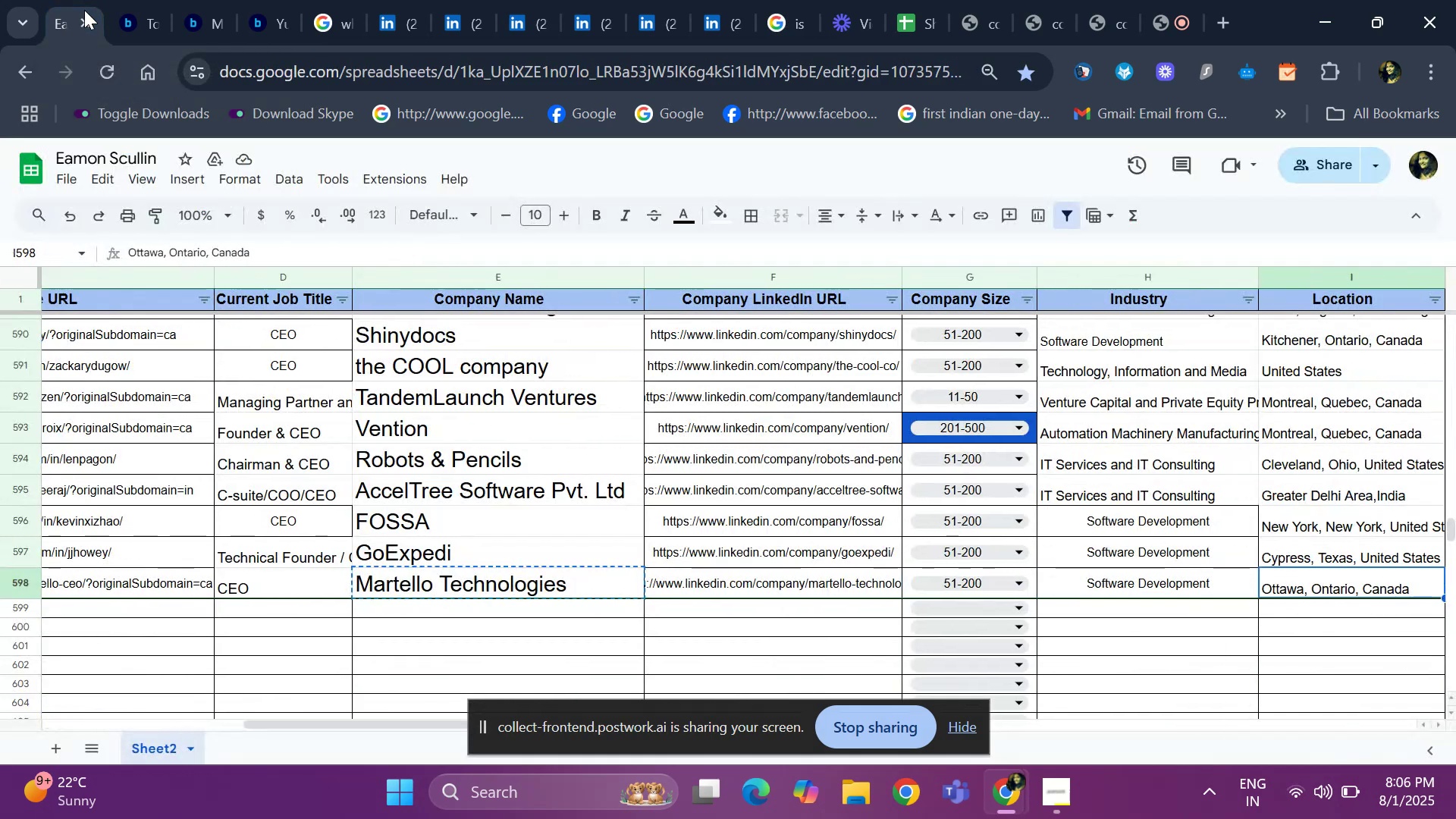 
key(ArrowRight)
 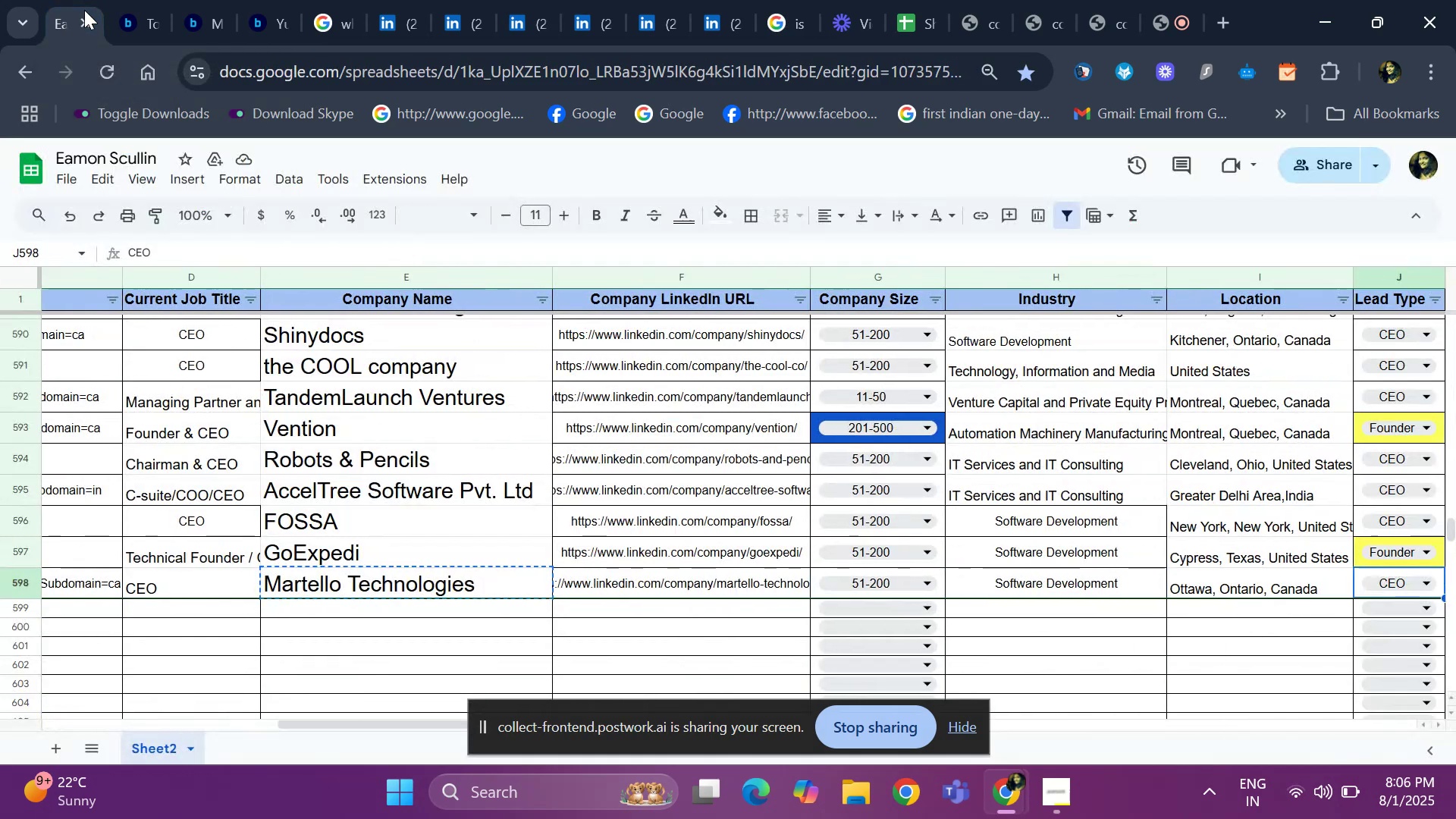 
key(ArrowRight)
 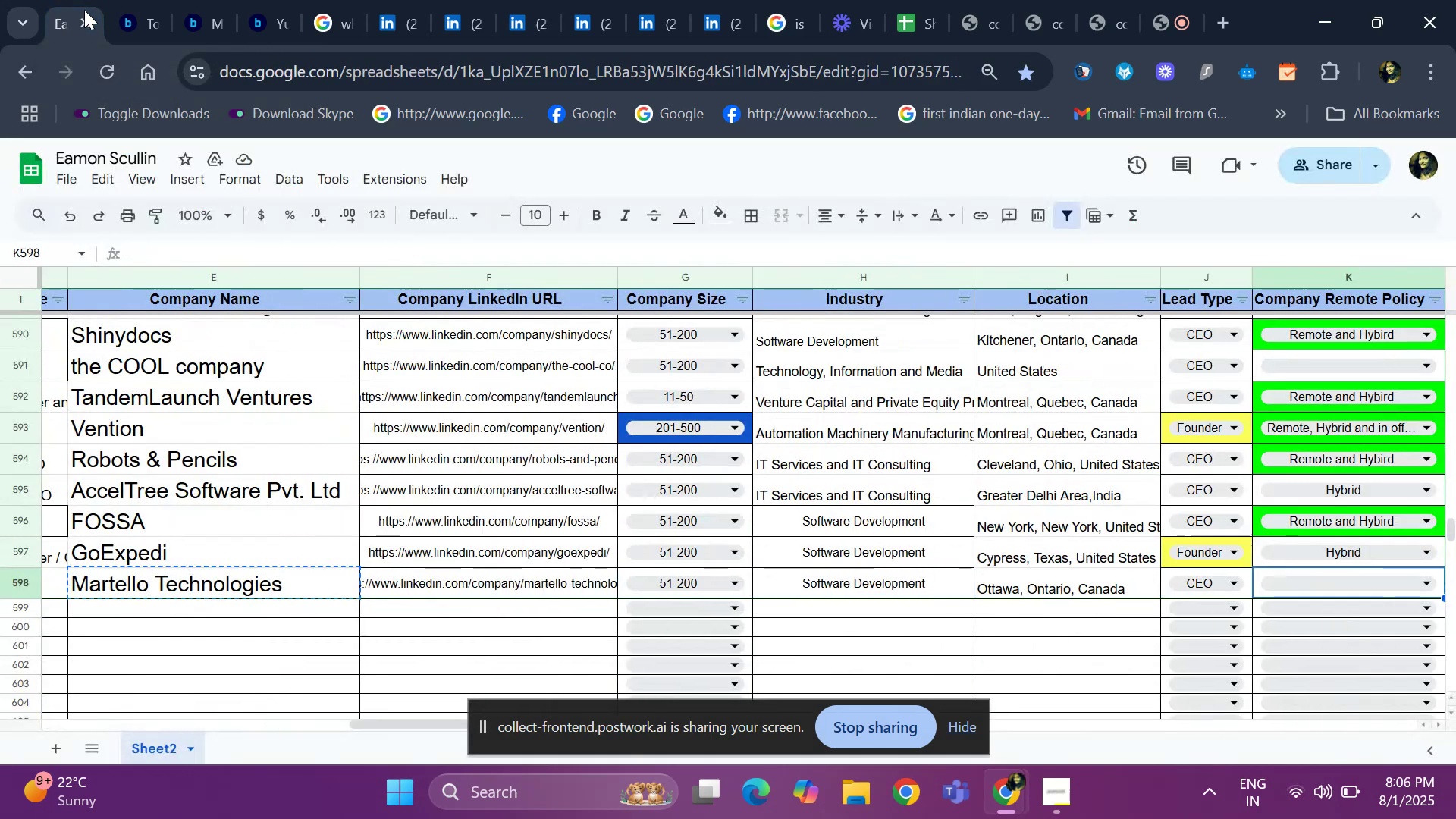 
key(ArrowRight)
 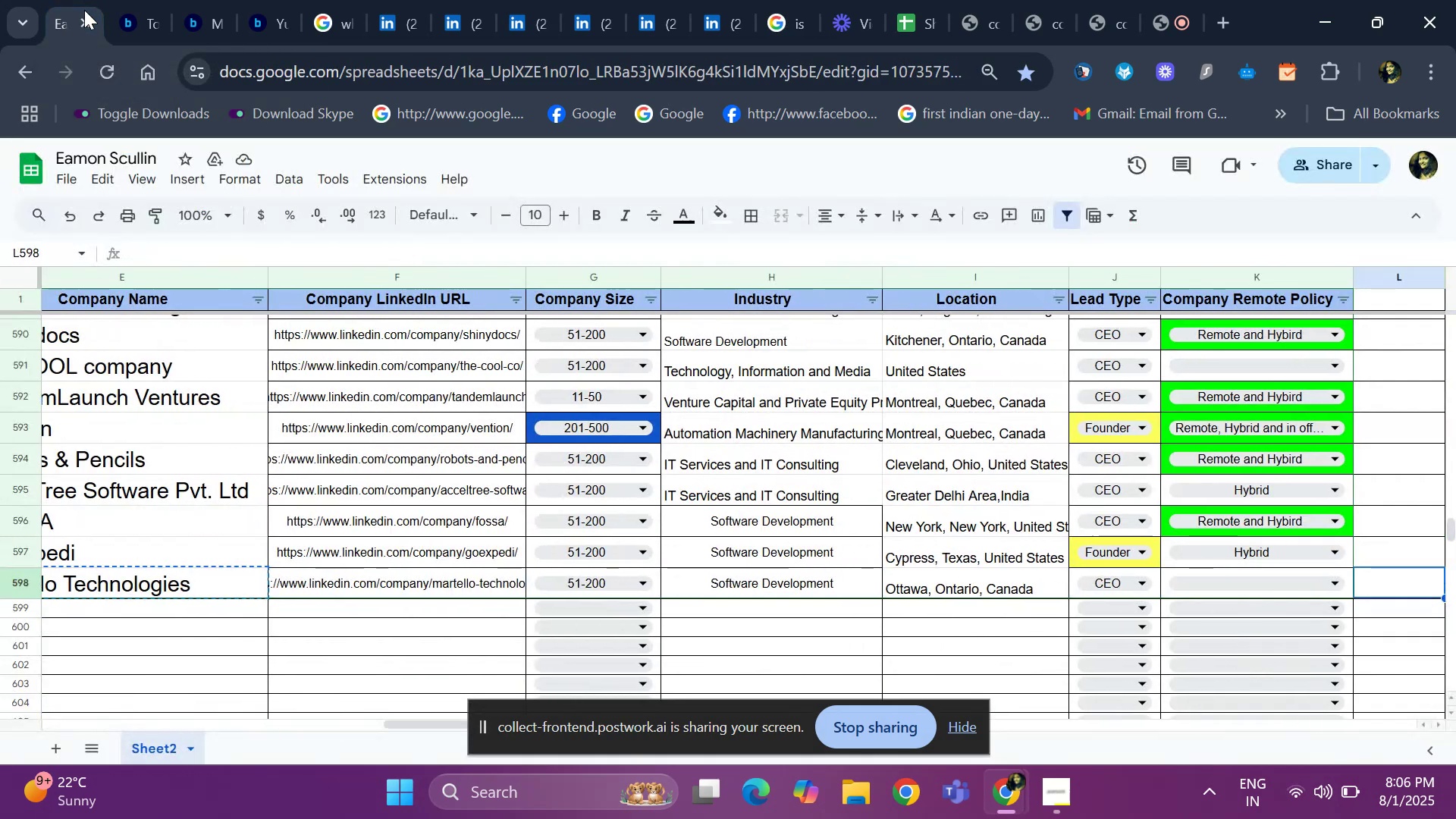 
key(ArrowLeft)
 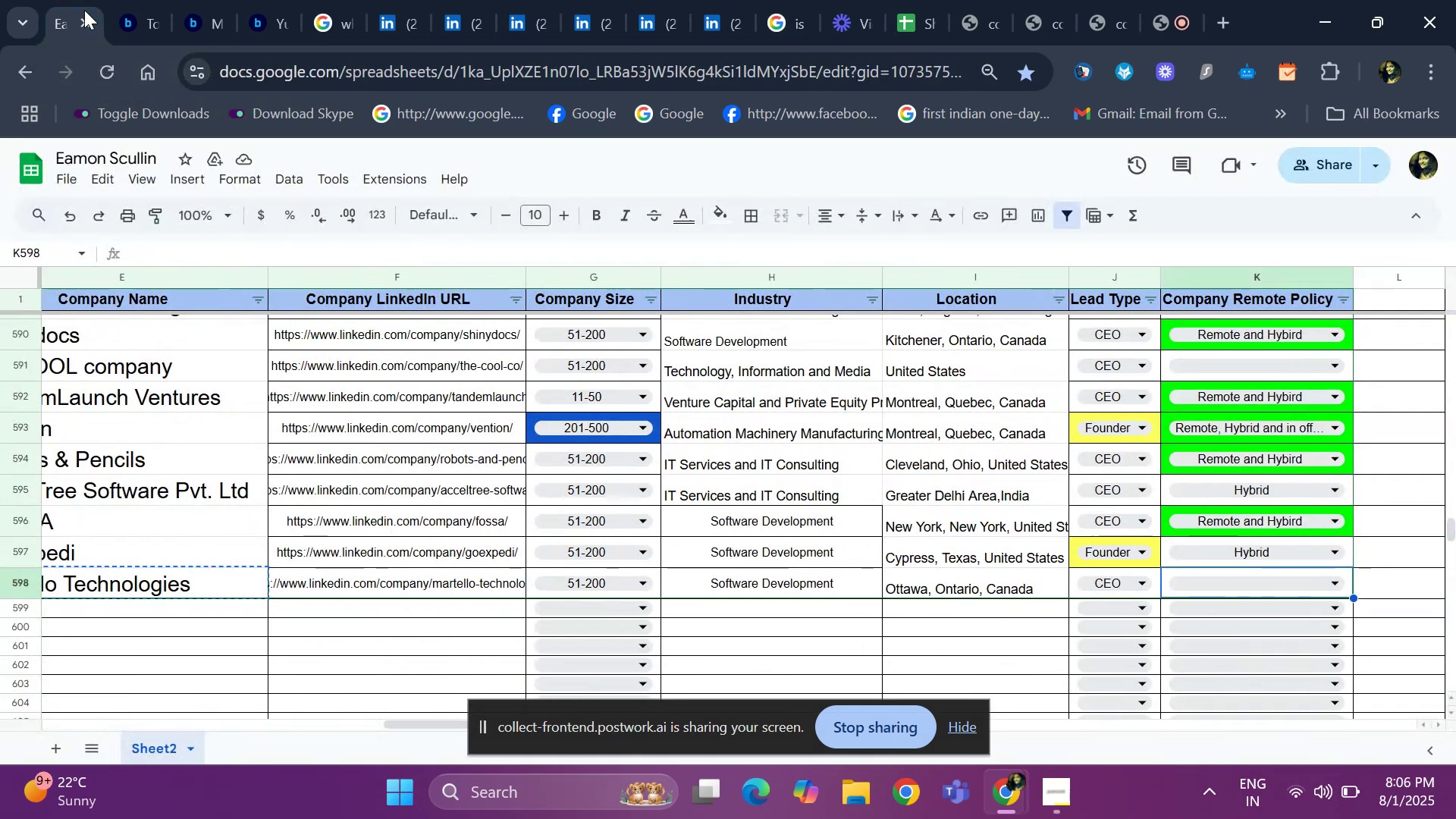 
key(Enter)
 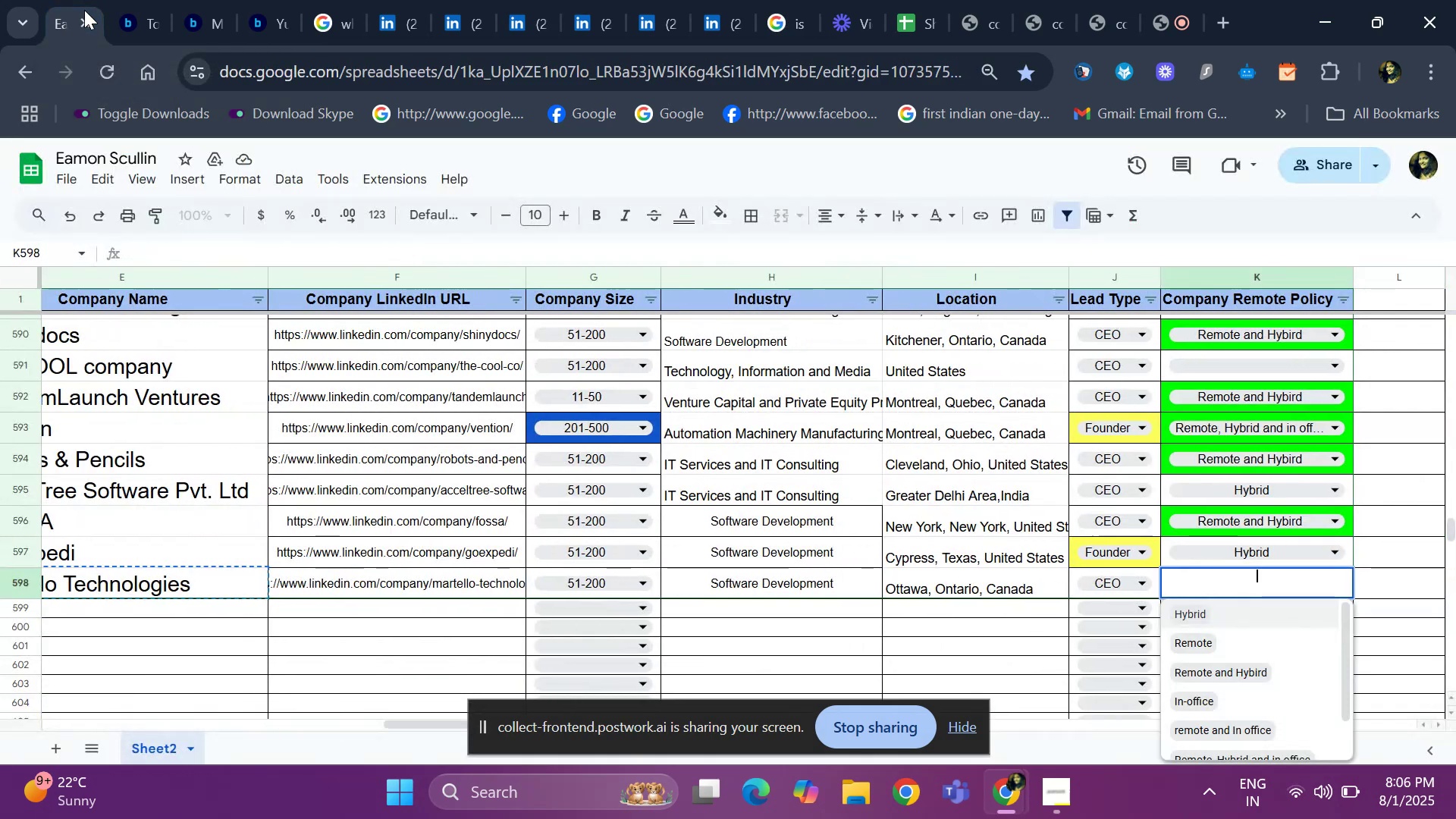 
key(ArrowDown)
 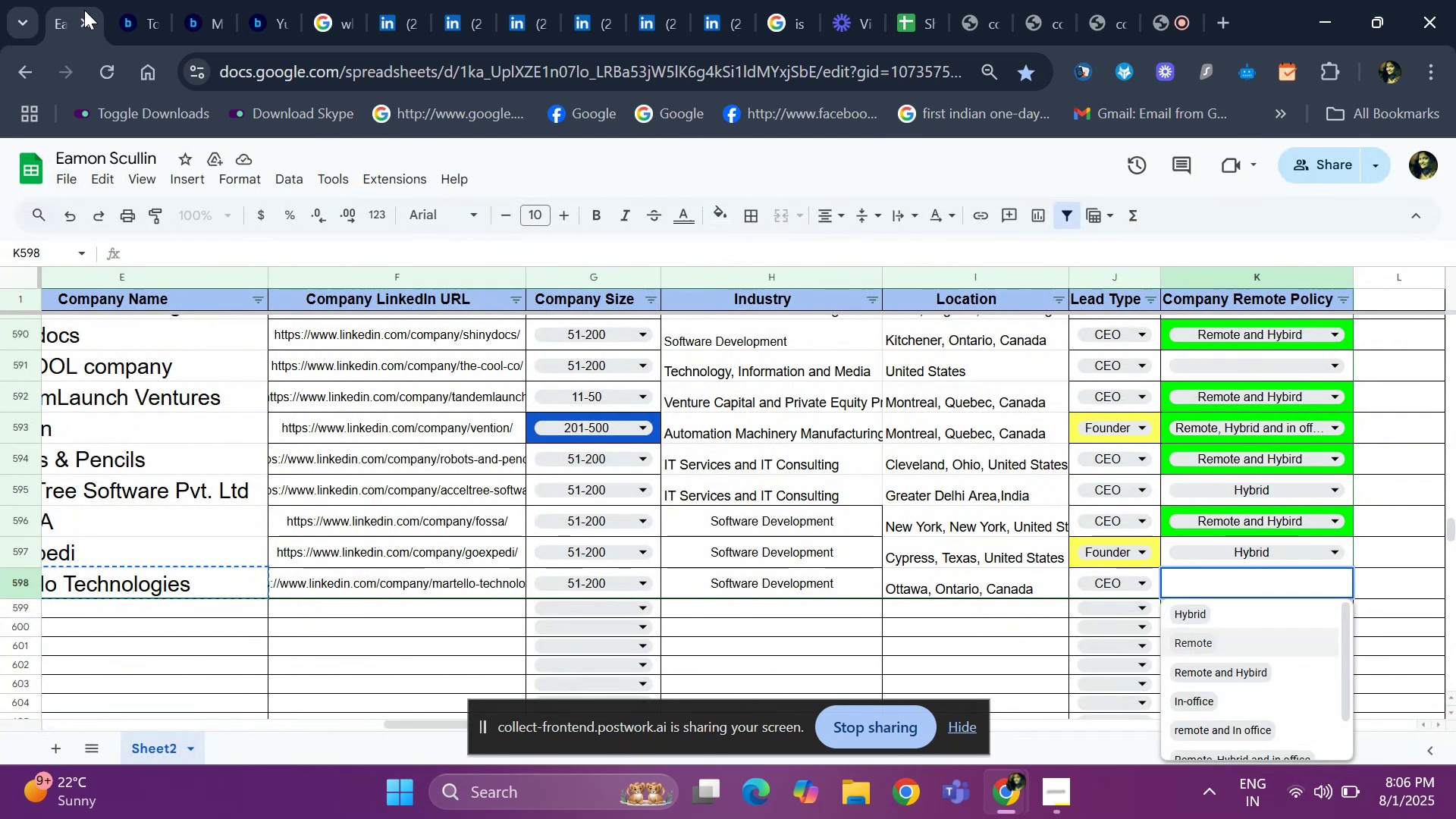 
key(ArrowDown)
 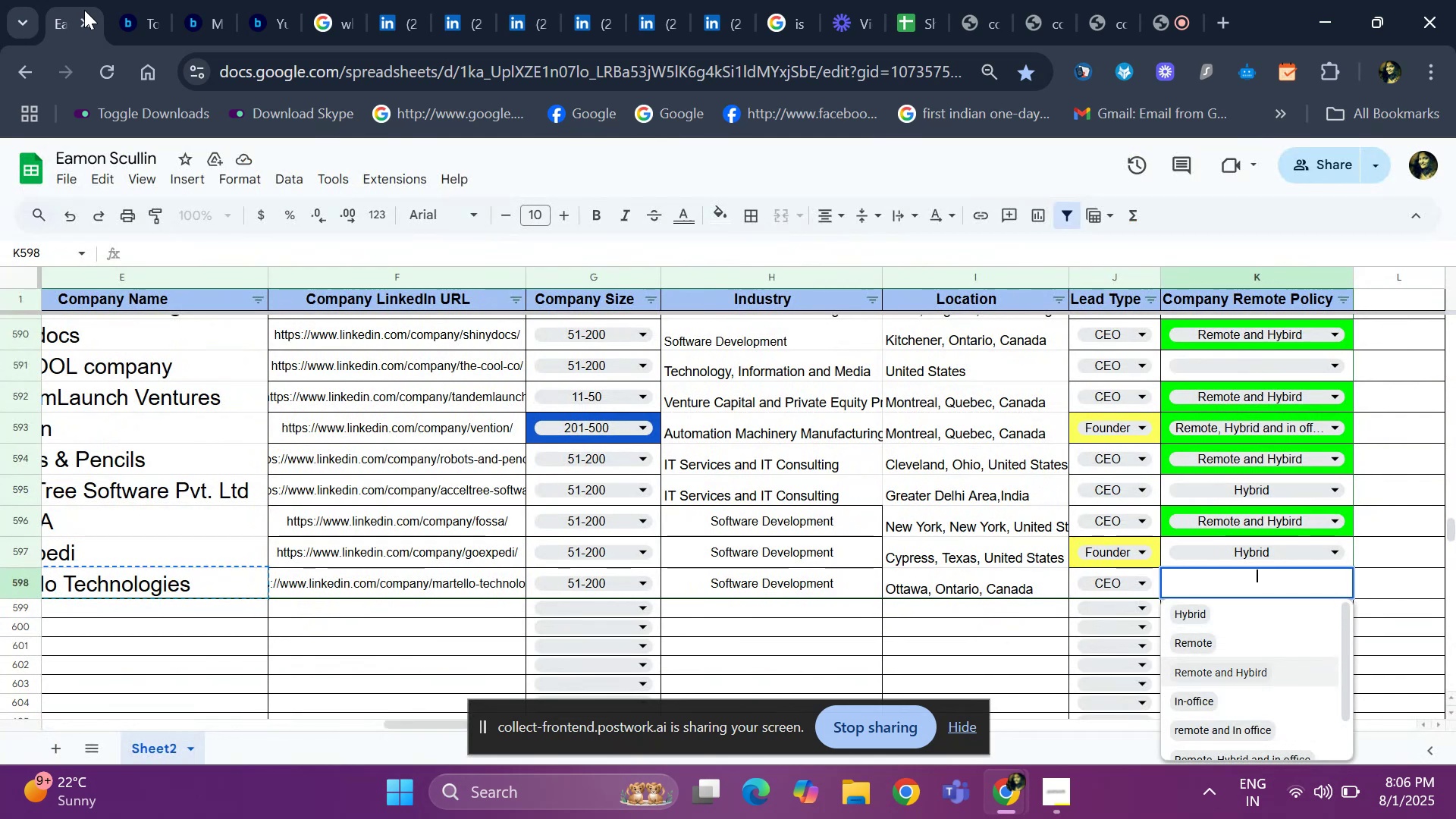 
key(Enter)
 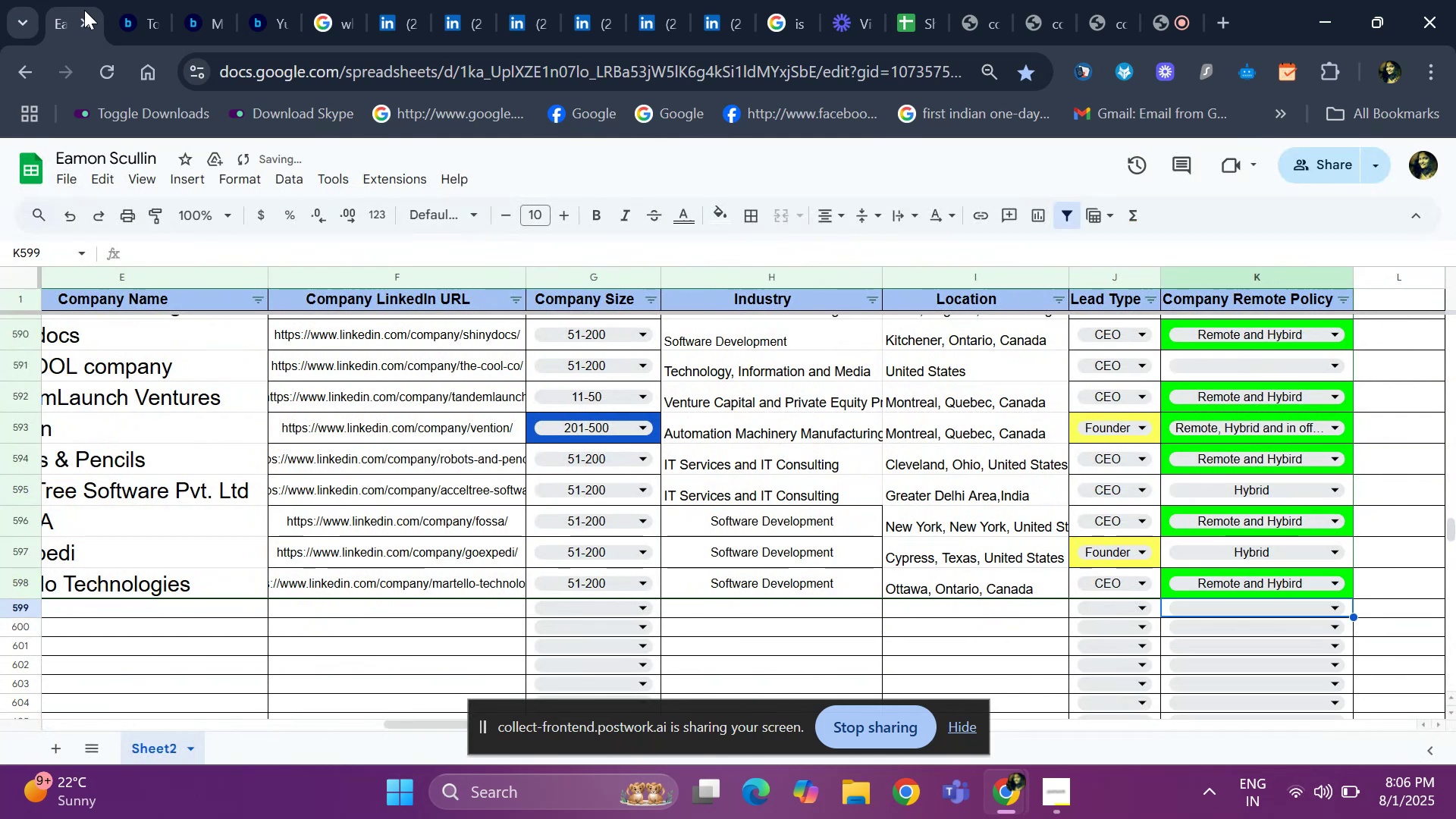 
hold_key(key=ArrowLeft, duration=1.17)
 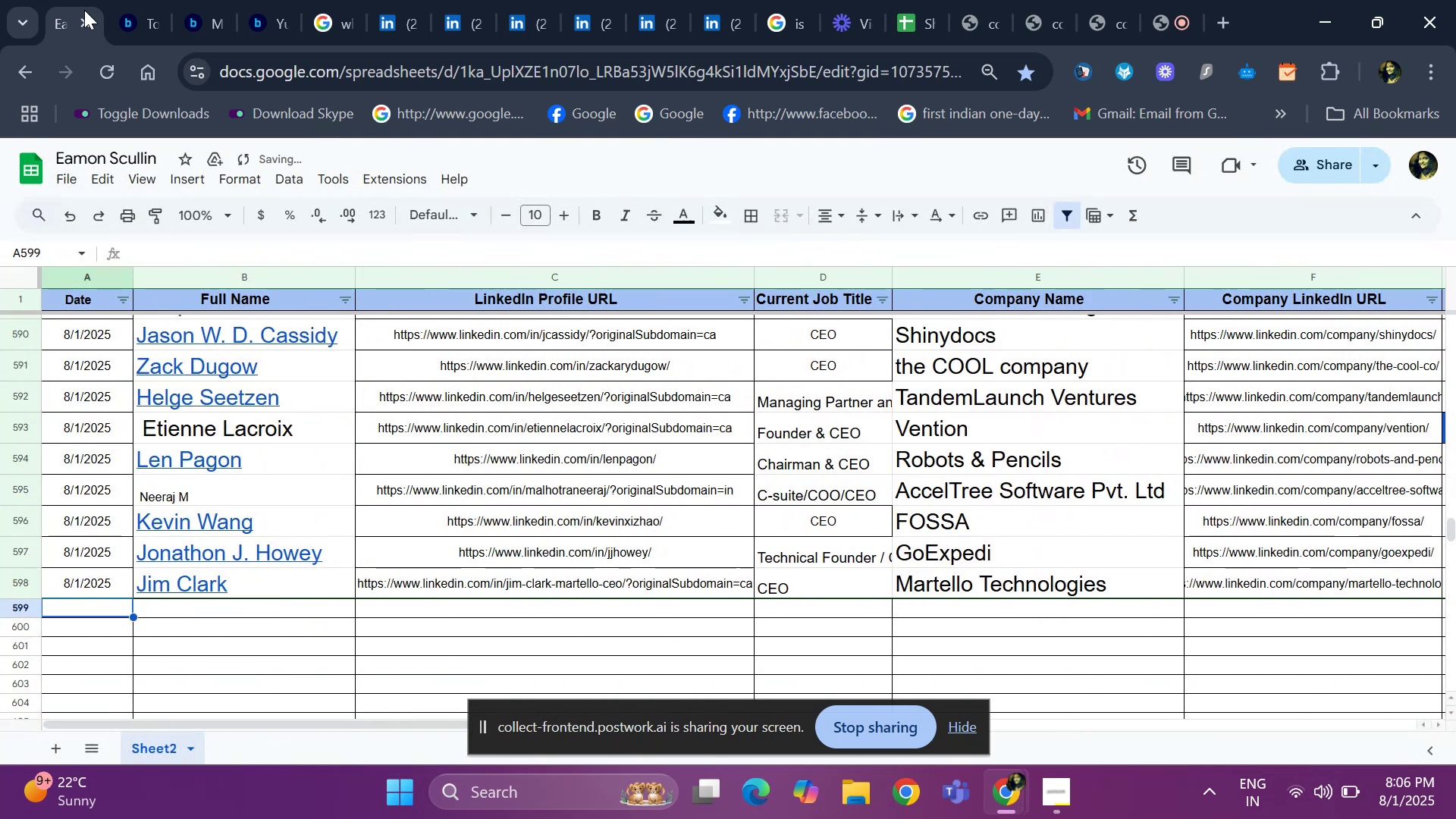 
key(ArrowUp)
 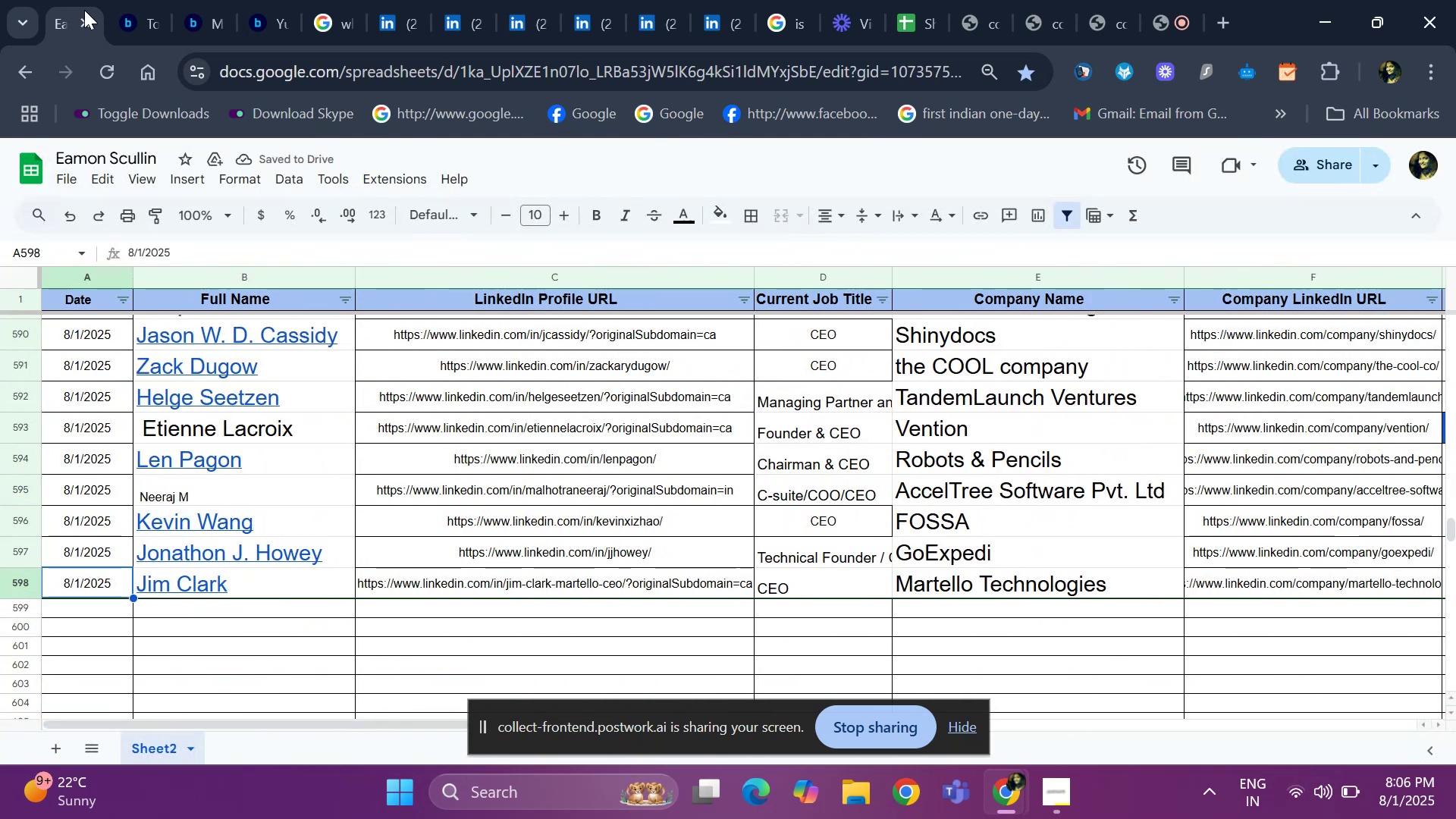 
scroll: coordinate [122, 488], scroll_direction: up, amount: 8.0
 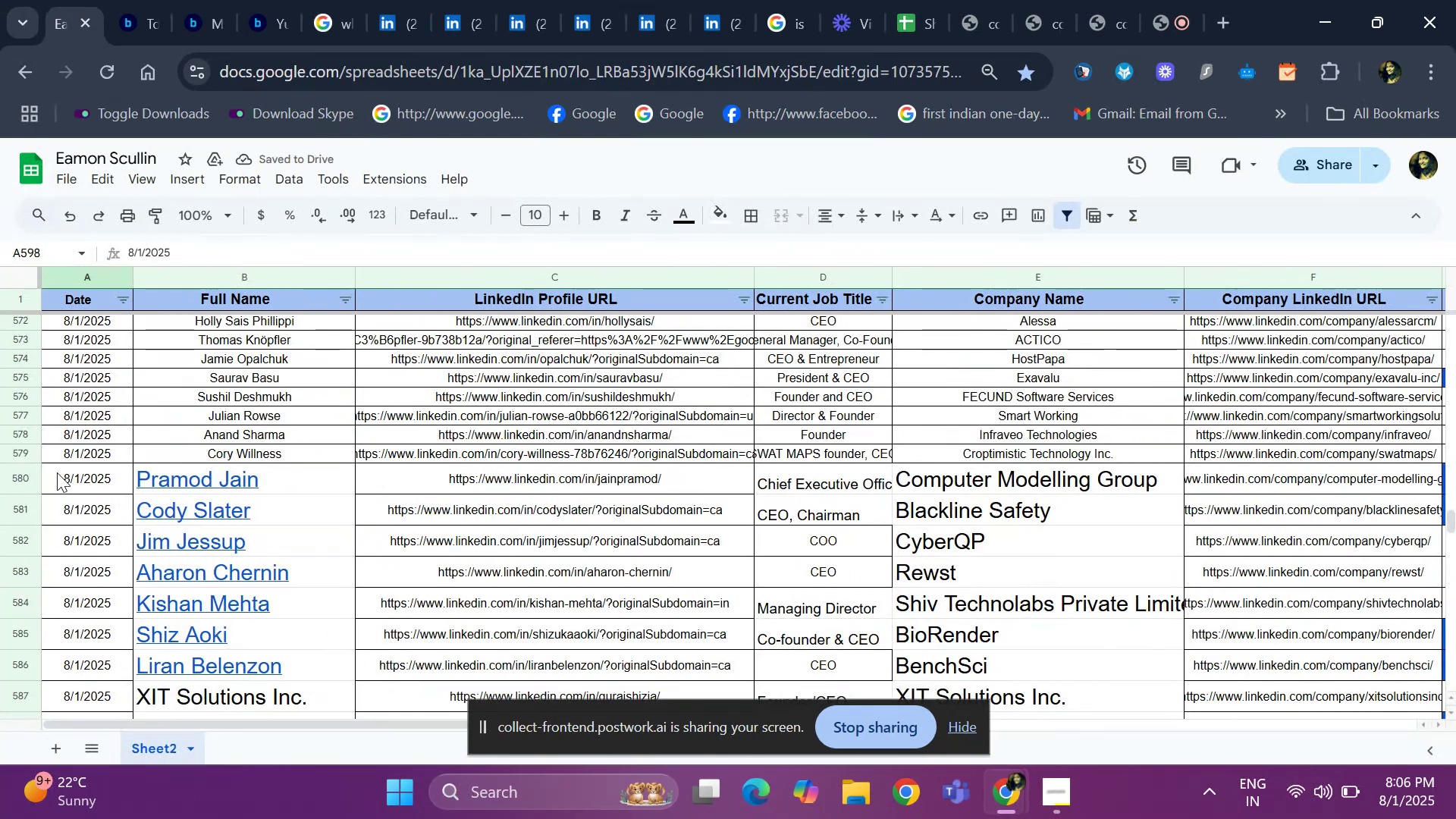 
left_click([57, 472])
 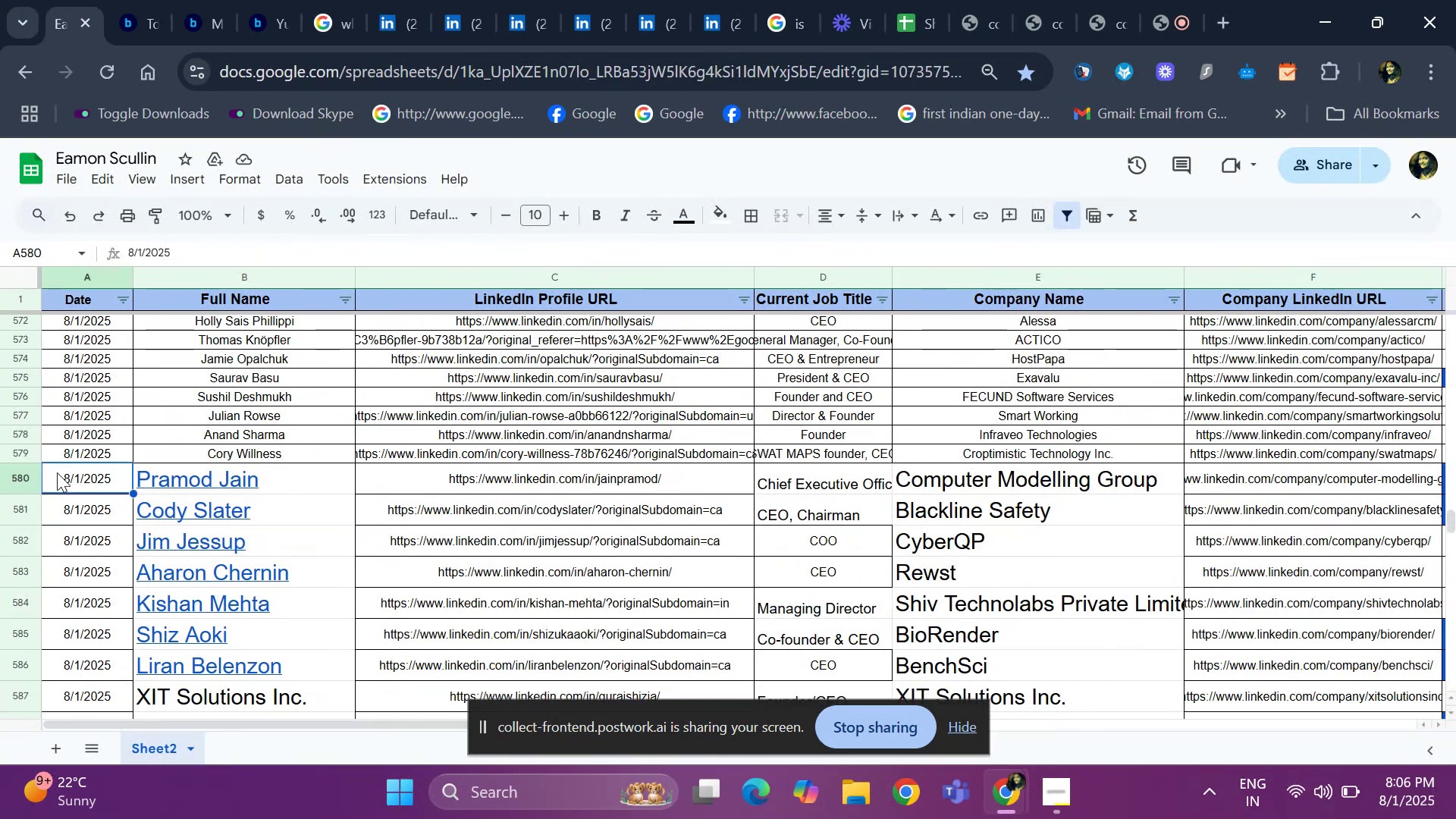 
key(Shift+ArrowRight)
 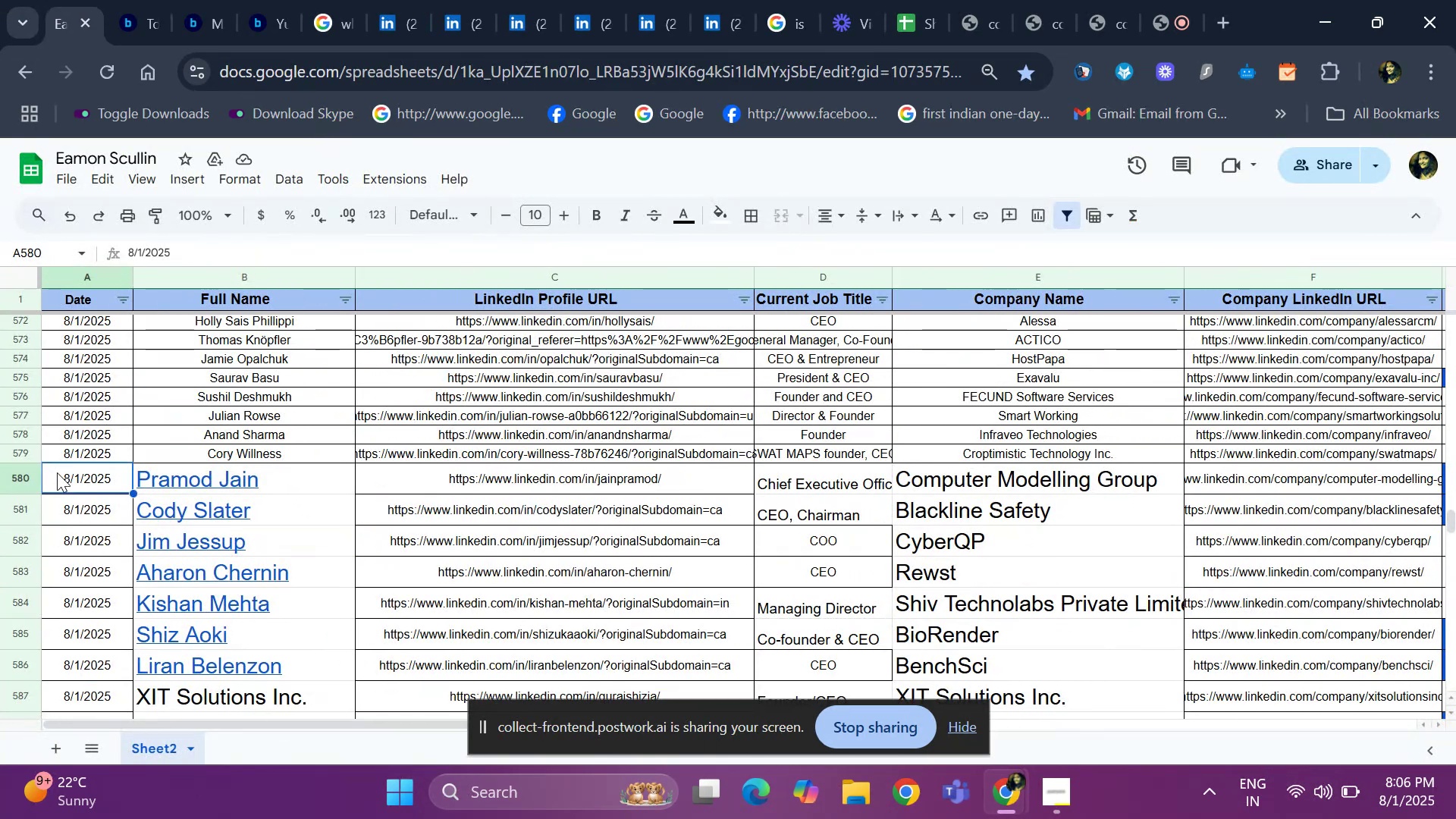 
key(Shift+ArrowRight)
 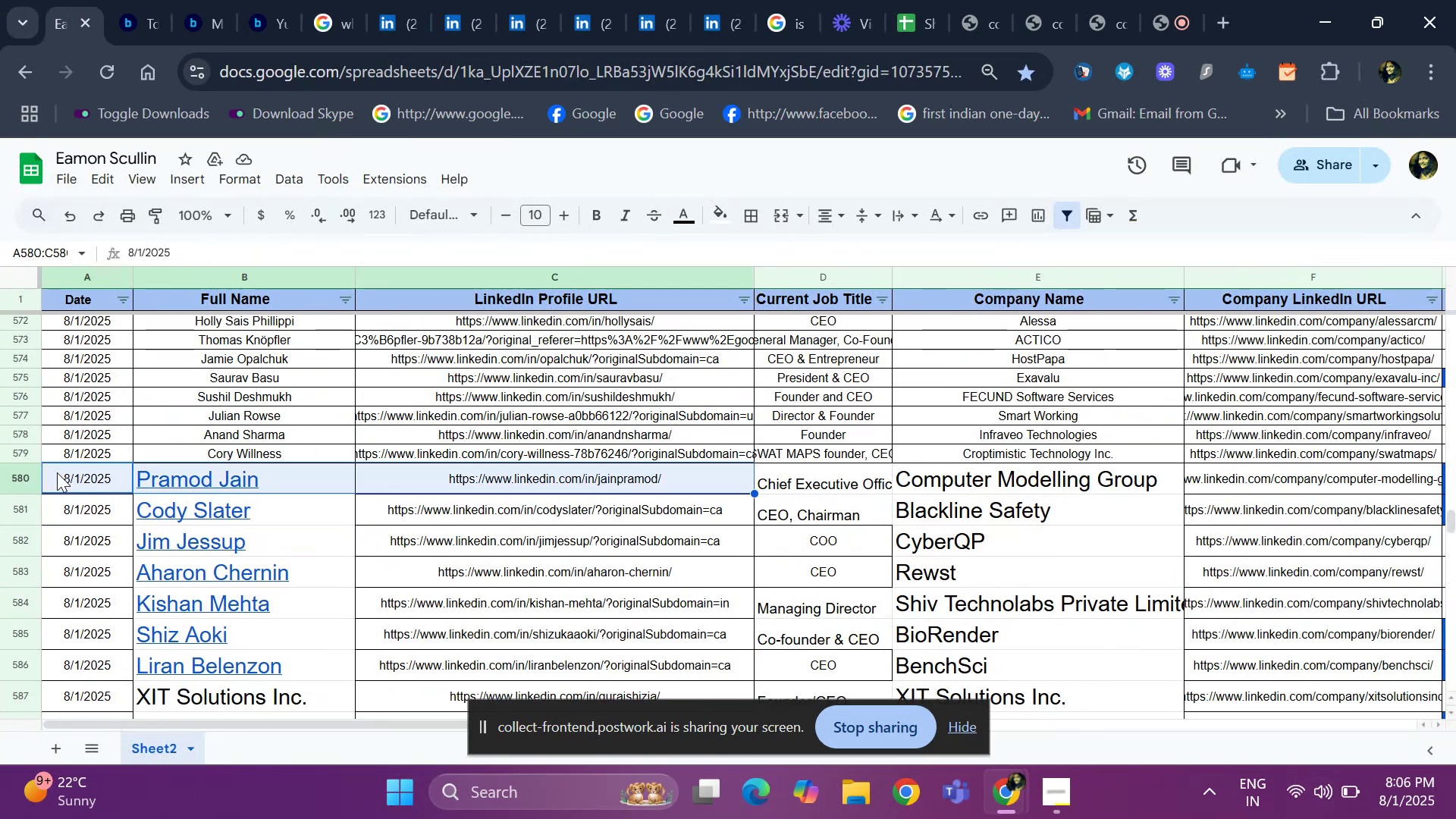 
key(Shift+ArrowRight)
 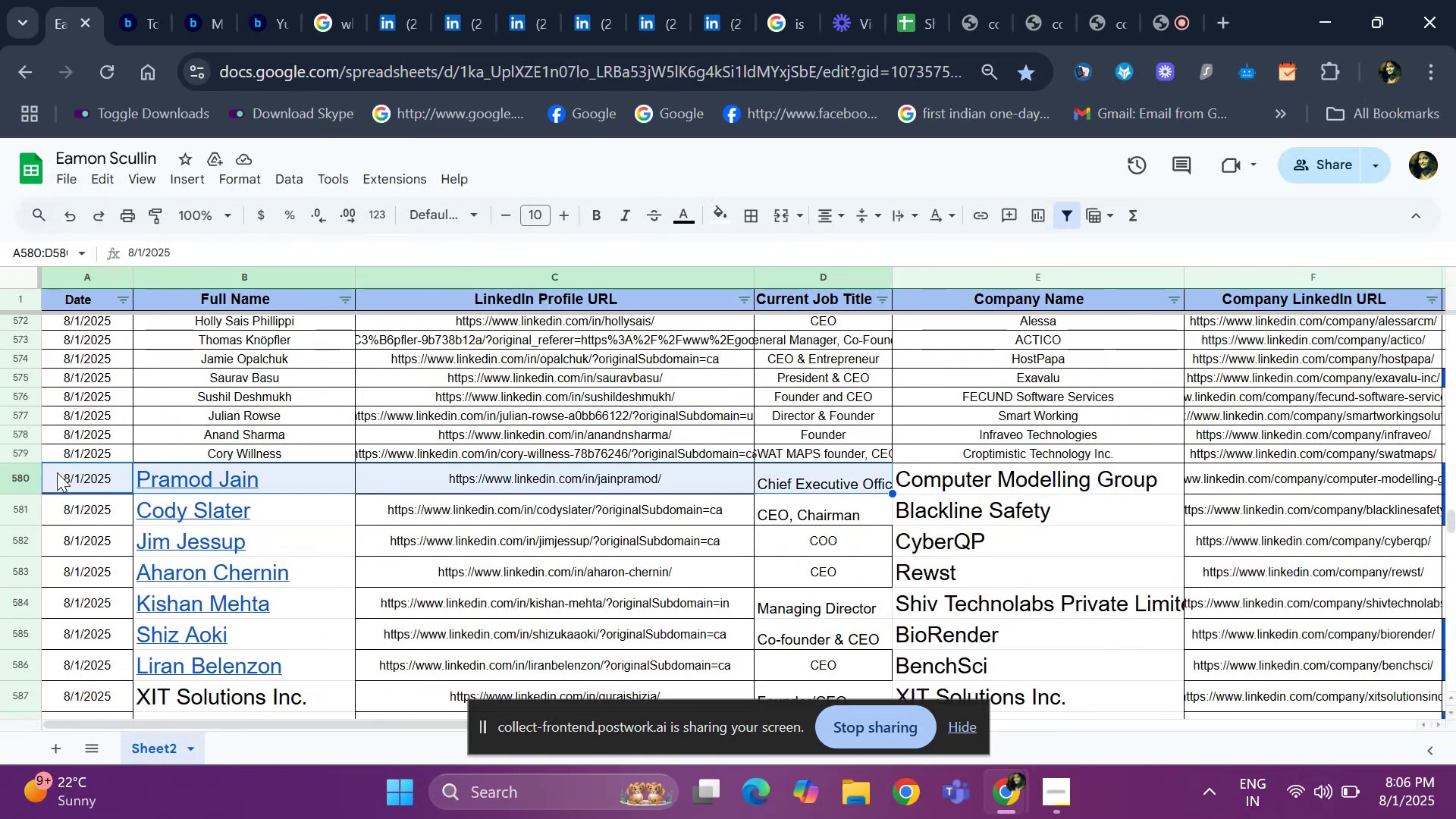 
key(Shift+ArrowRight)
 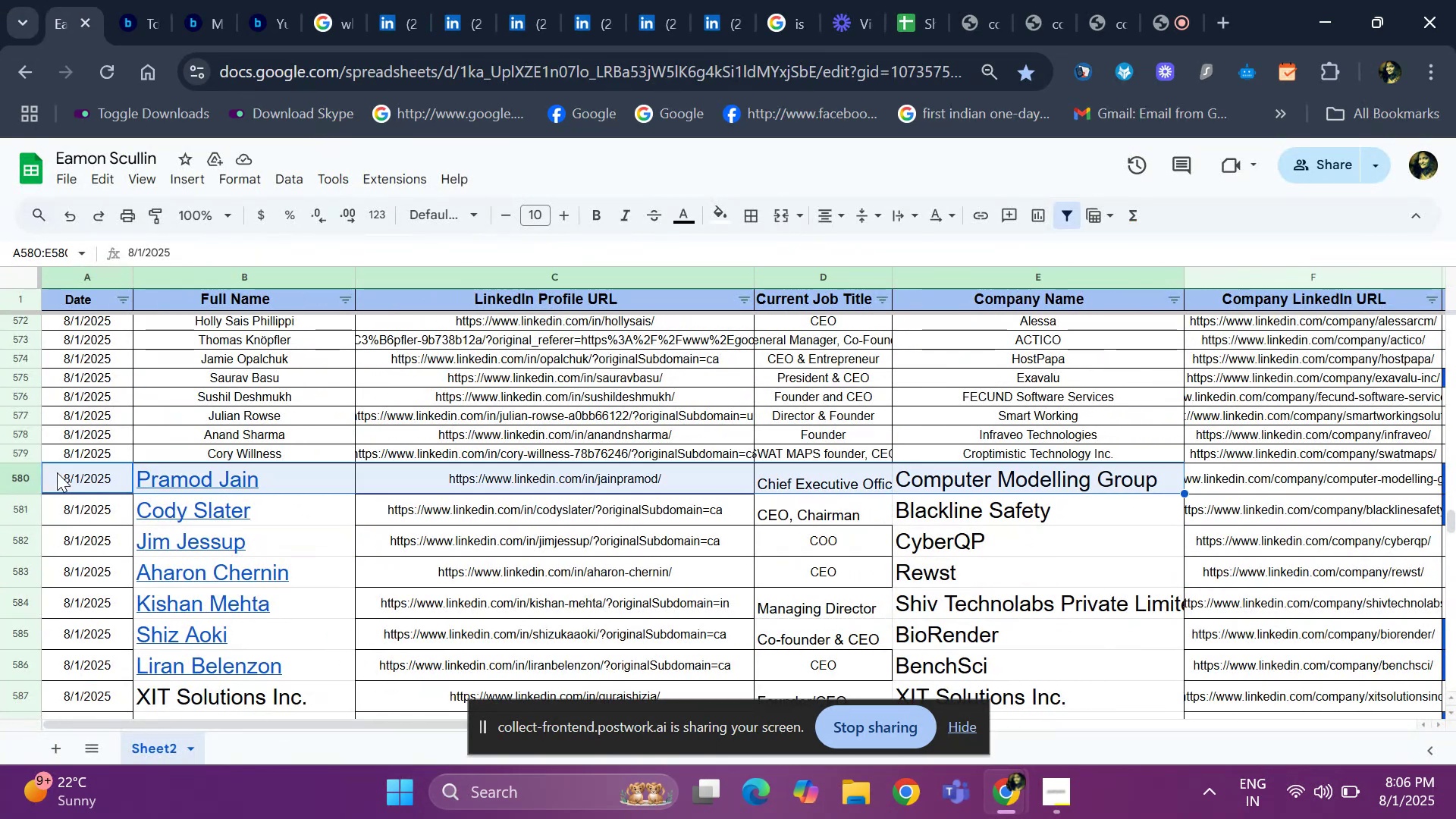 
key(Shift+ArrowRight)
 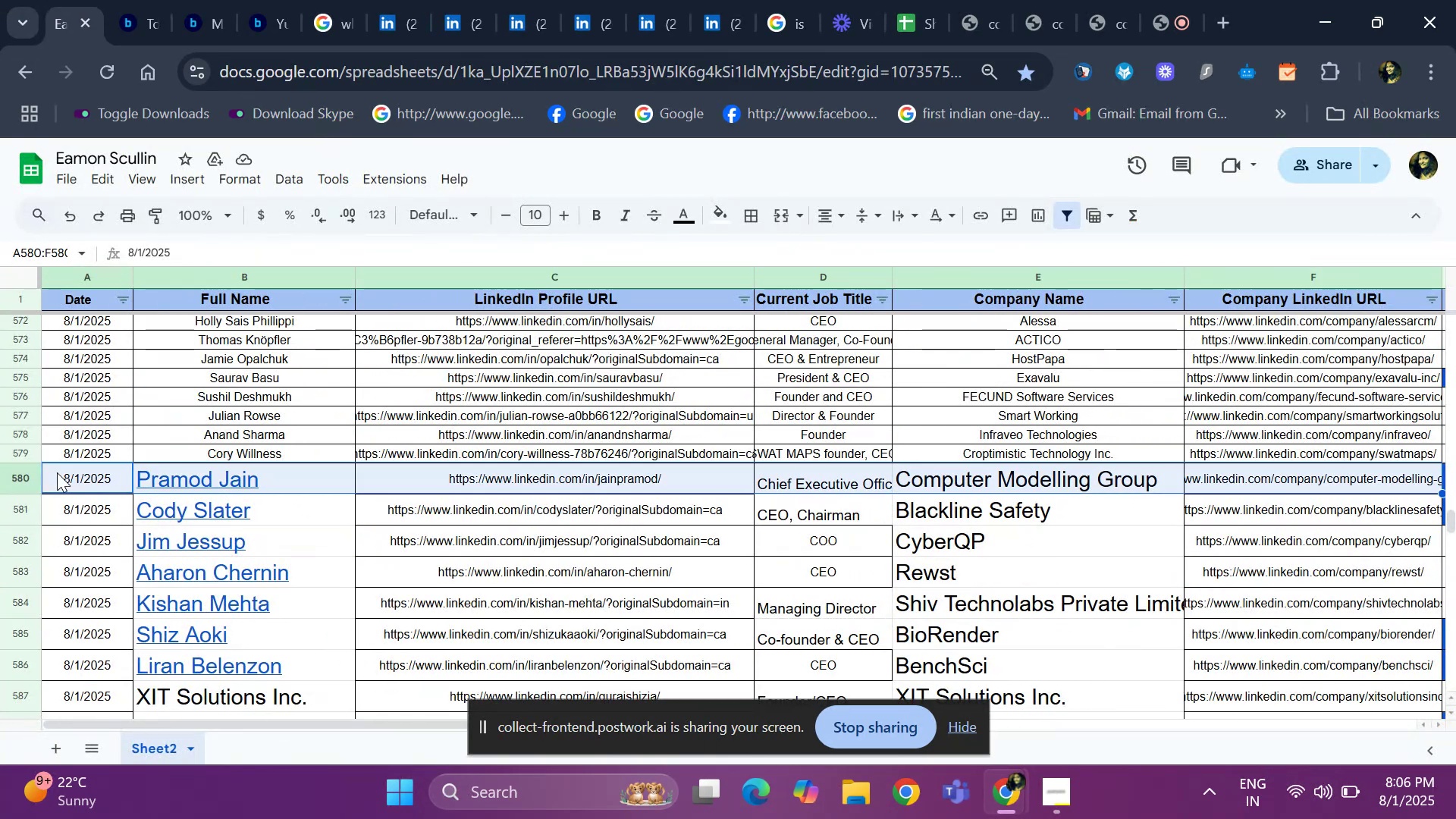 
key(Shift+ArrowRight)
 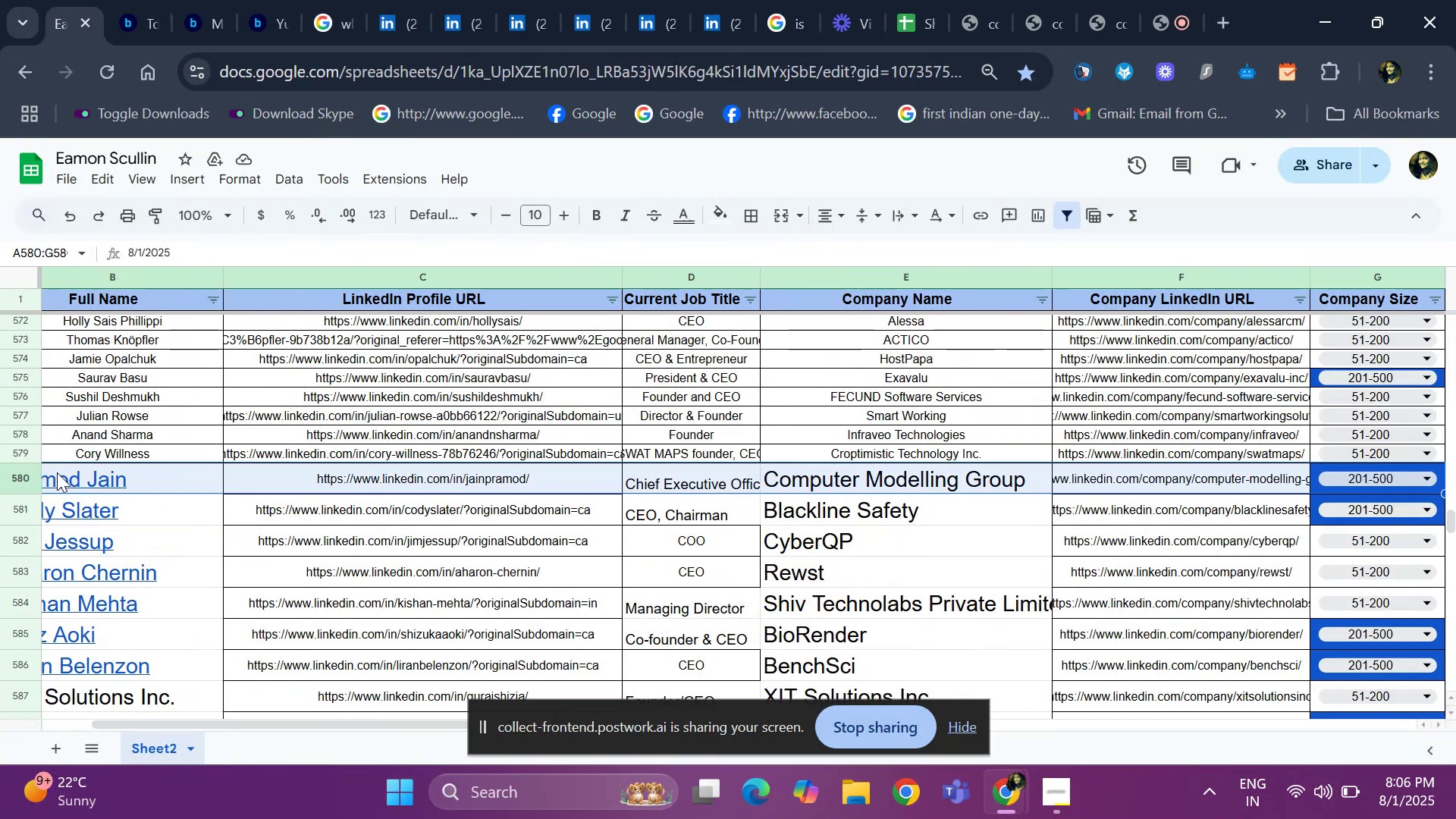 
key(Shift+ArrowRight)
 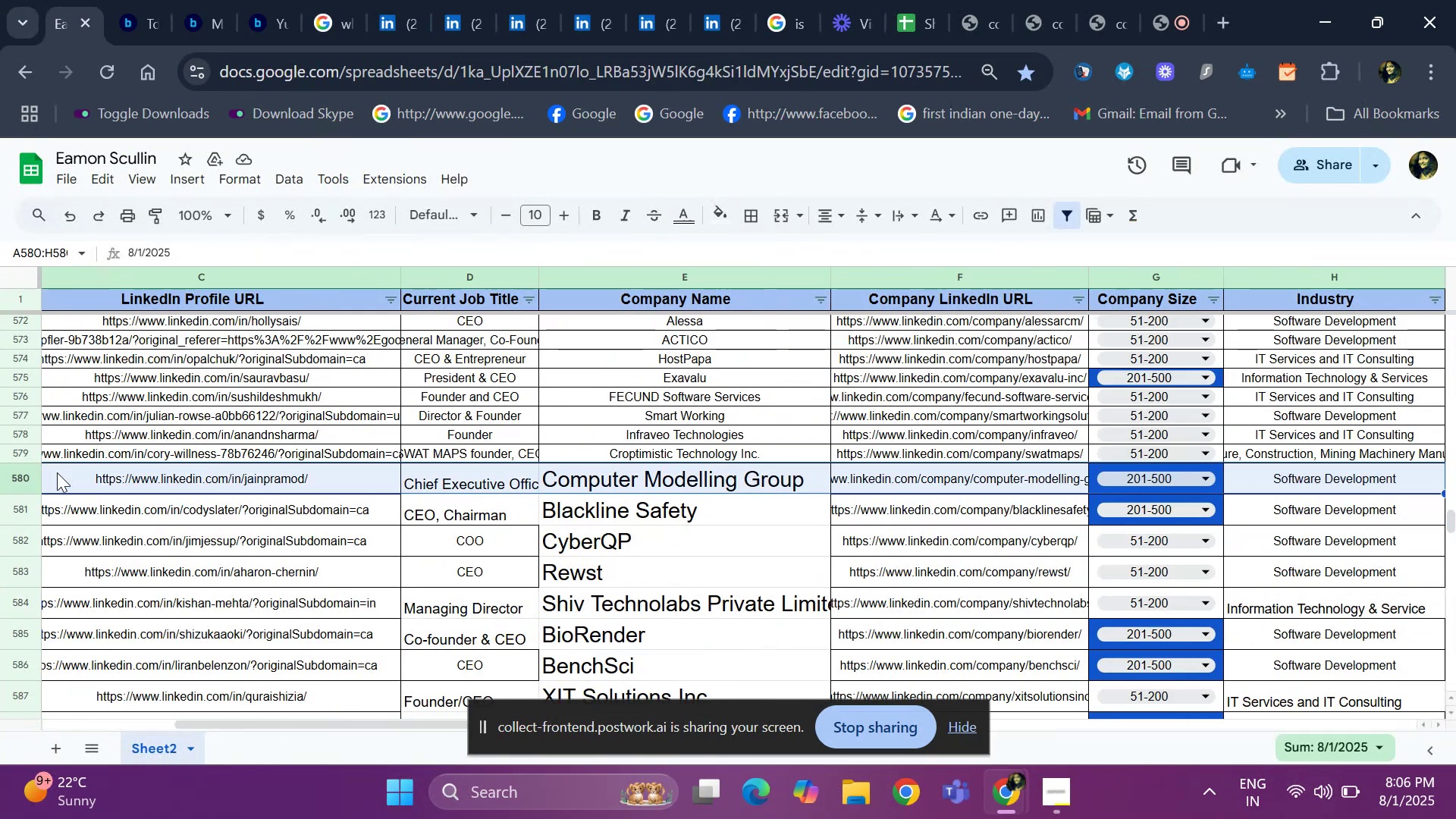 
key(Shift+ArrowRight)
 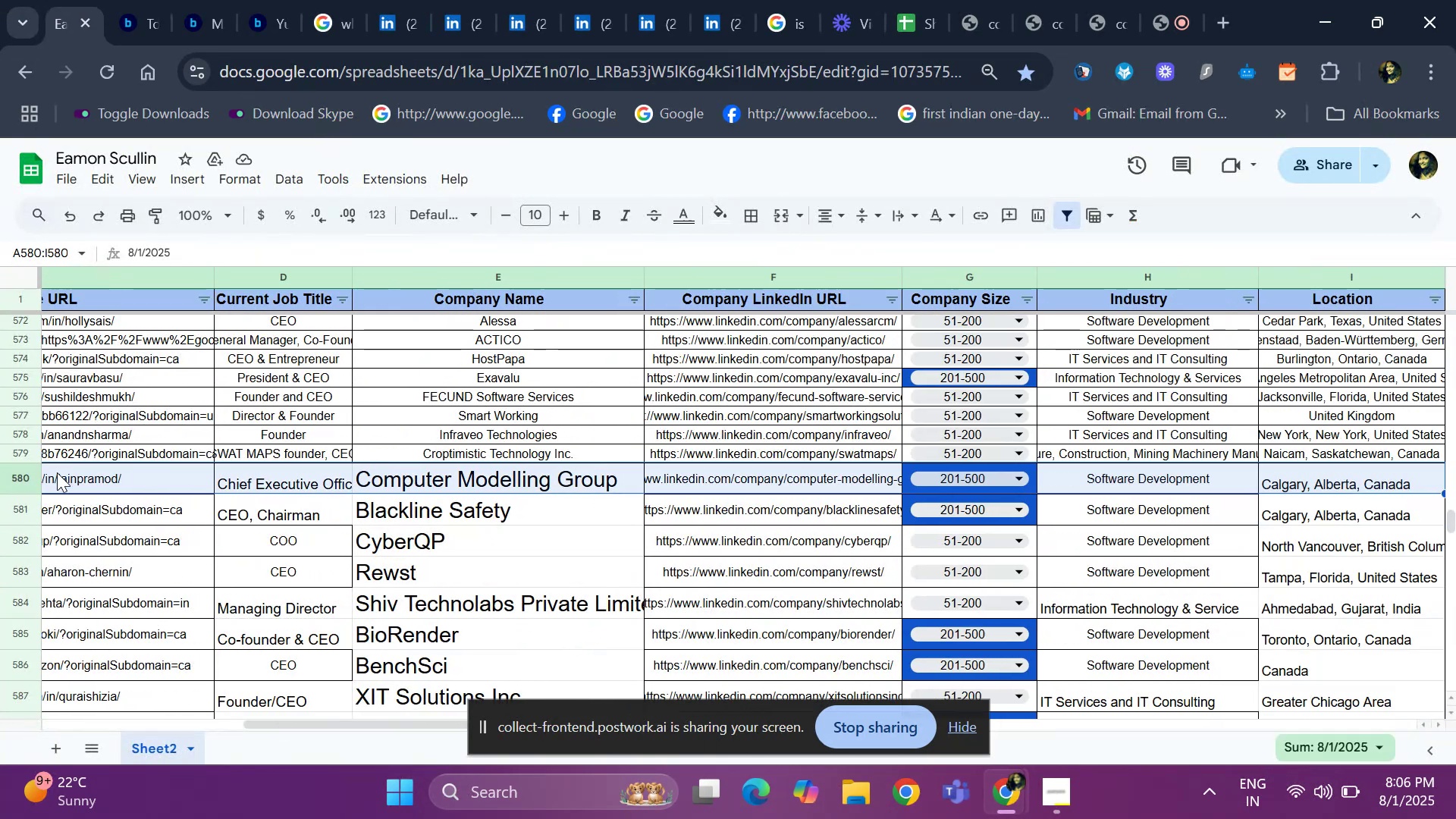 
key(Shift+ArrowRight)
 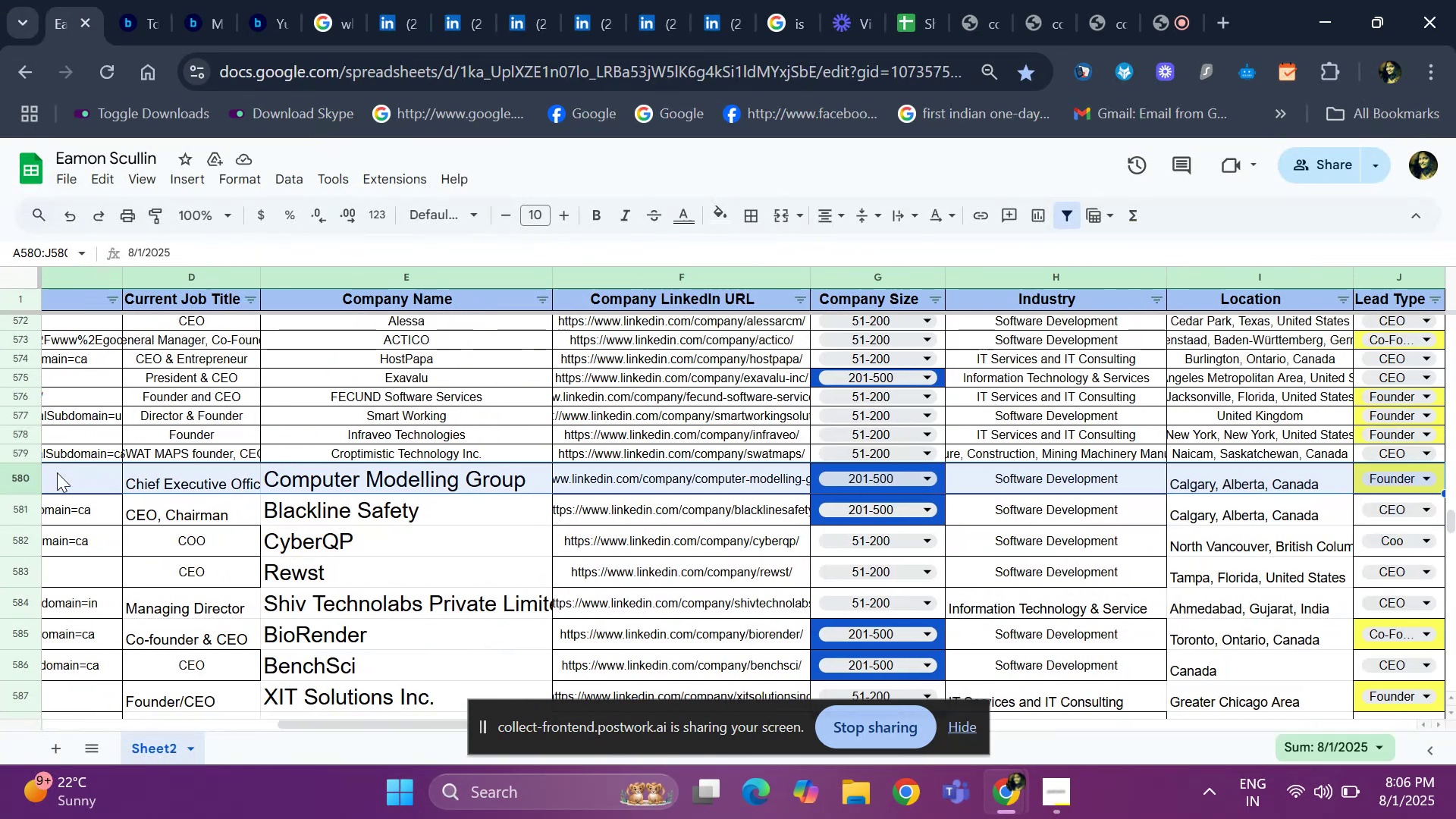 
key(Shift+ArrowRight)
 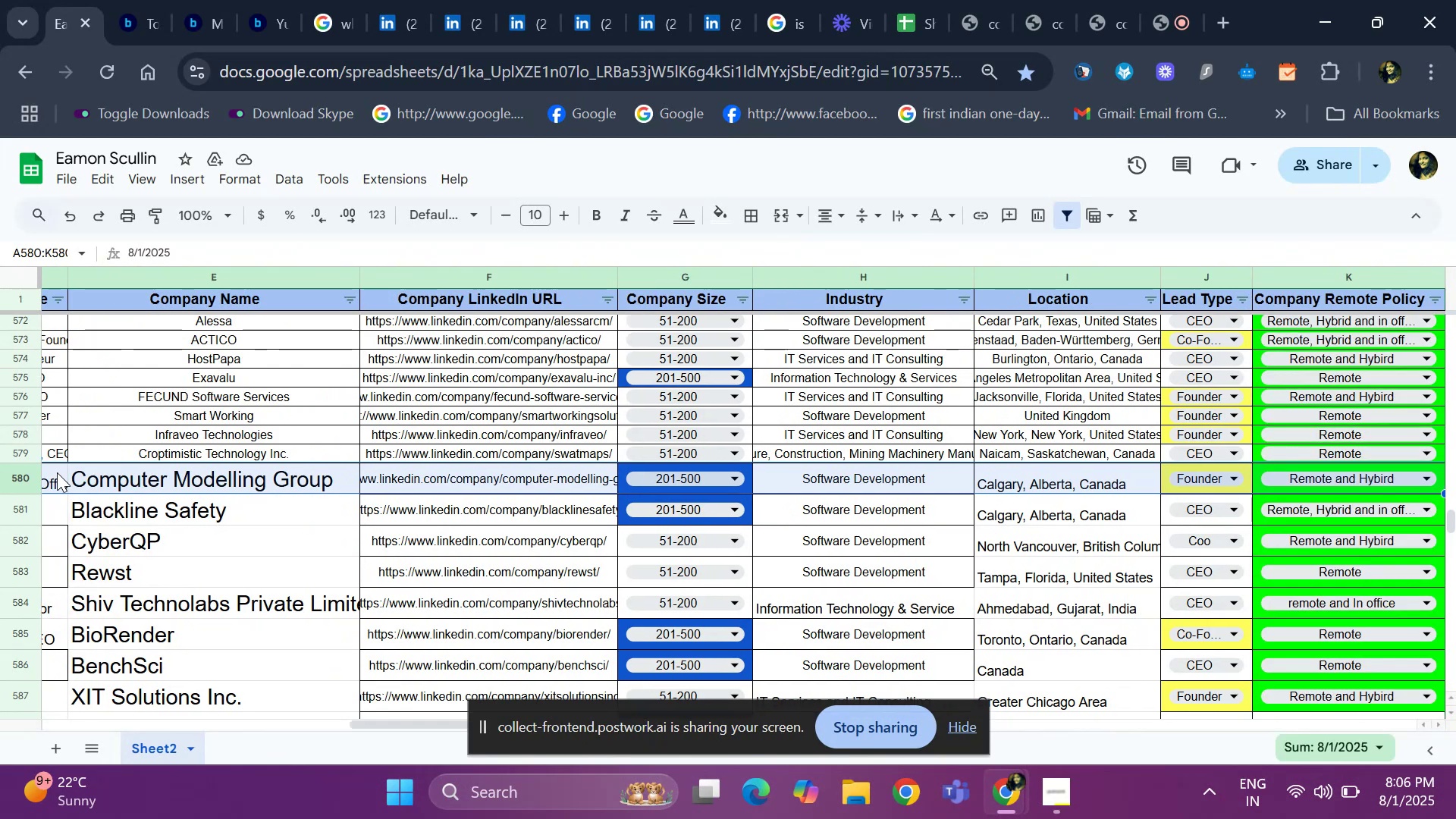 
key(Shift+ArrowRight)
 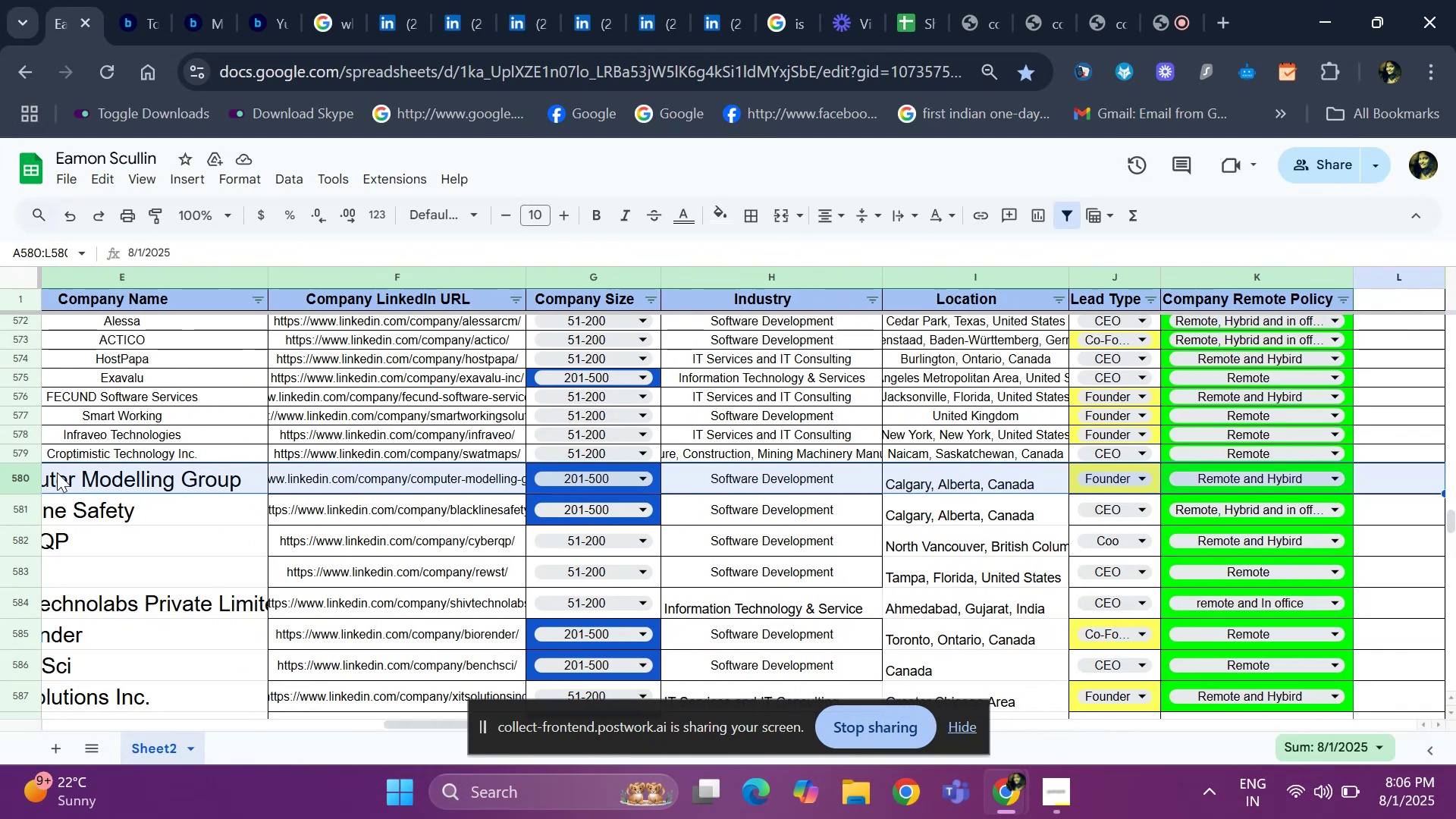 
key(Shift+ArrowLeft)
 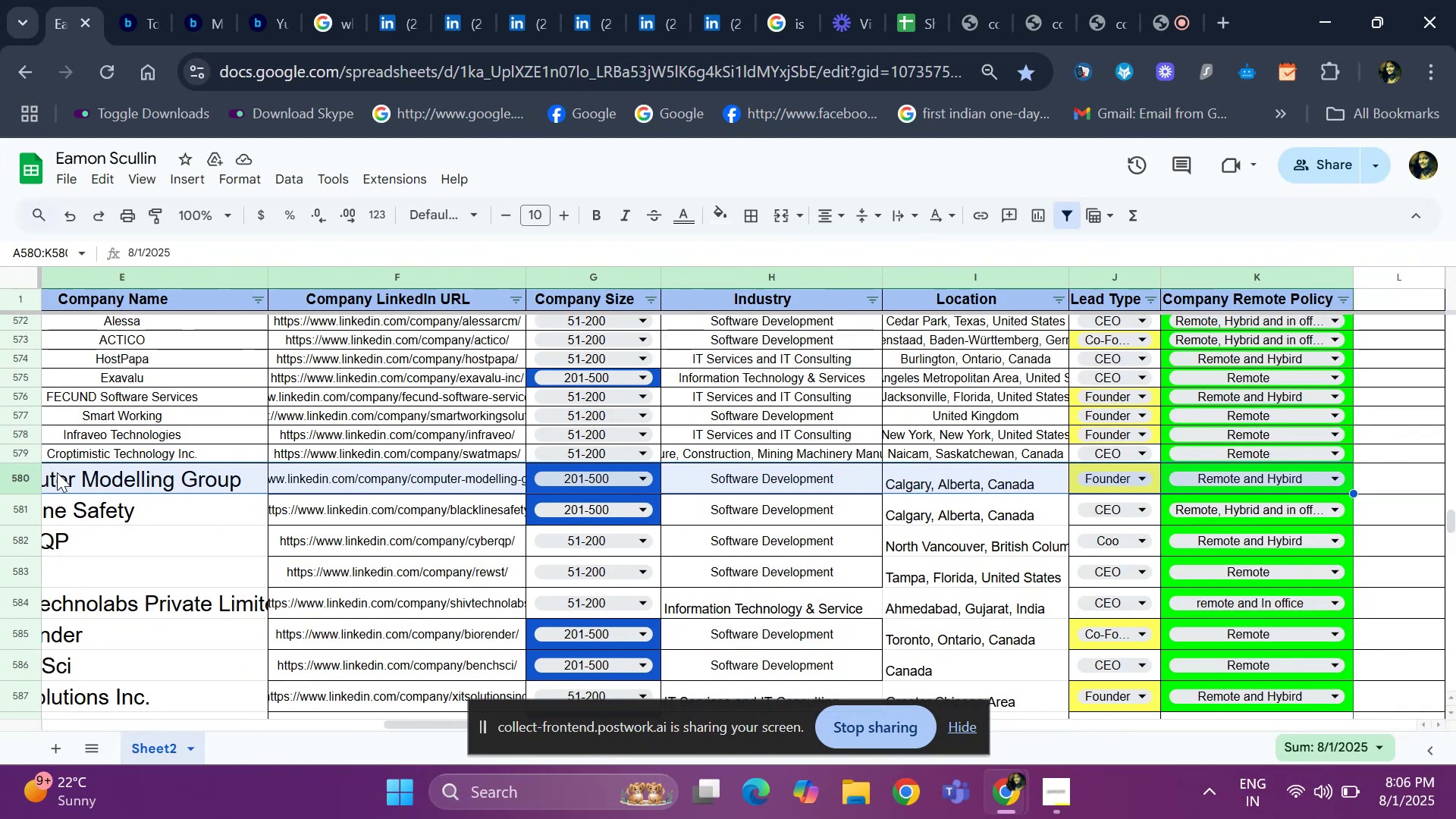 
hold_key(key=ArrowDown, duration=1.08)
 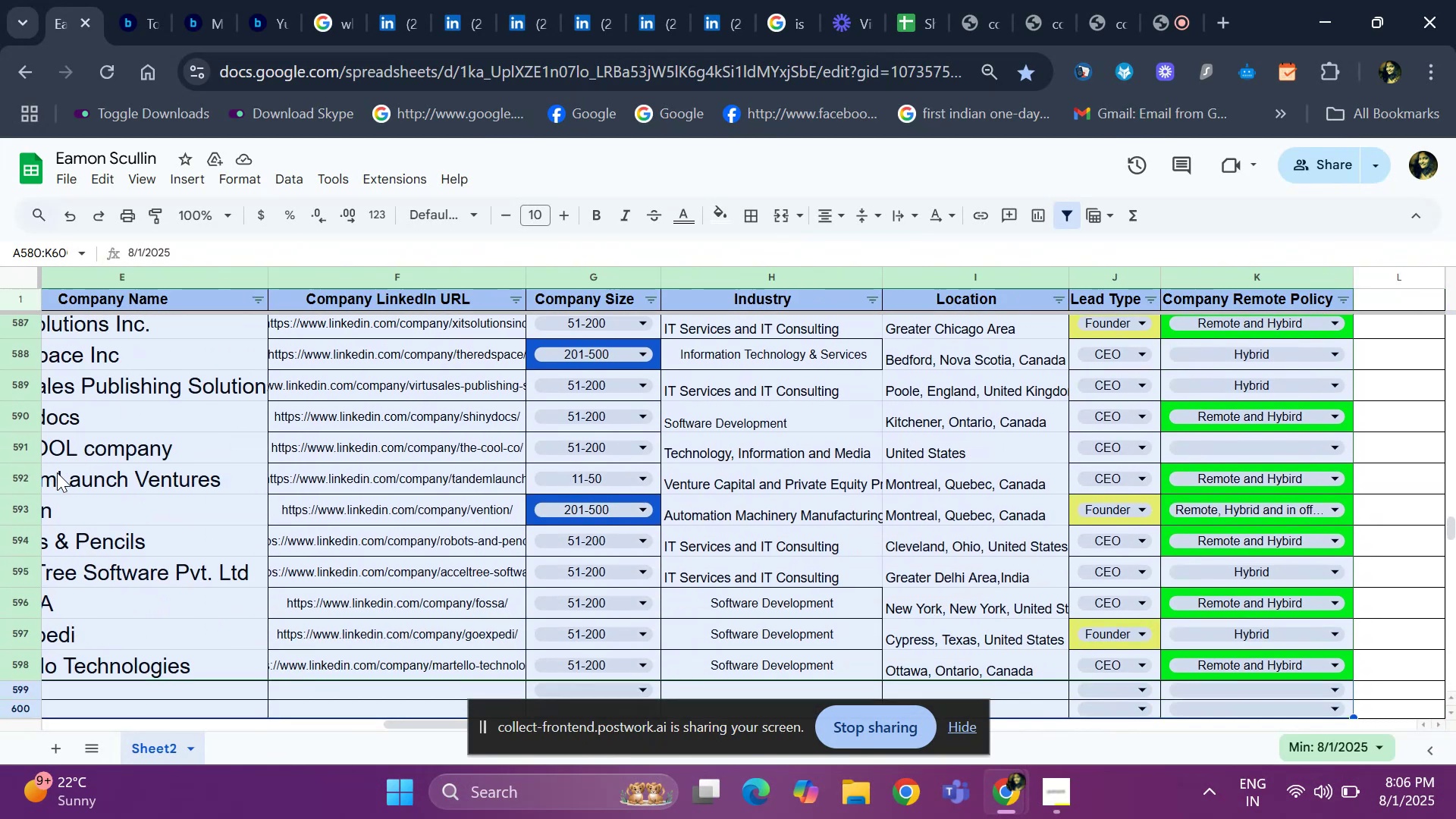 
key(Shift+ArrowDown)
 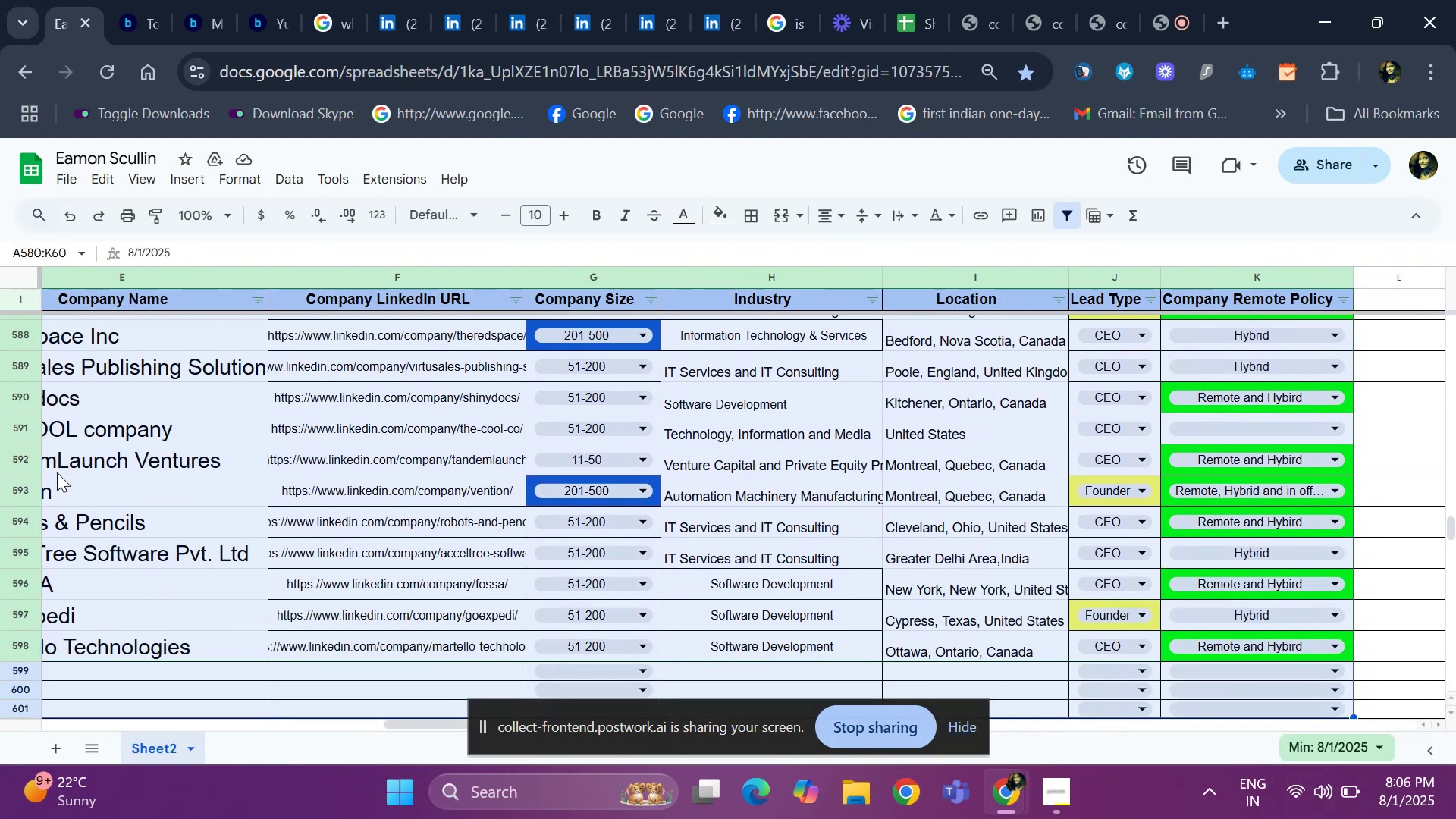 
key(Shift+ArrowUp)
 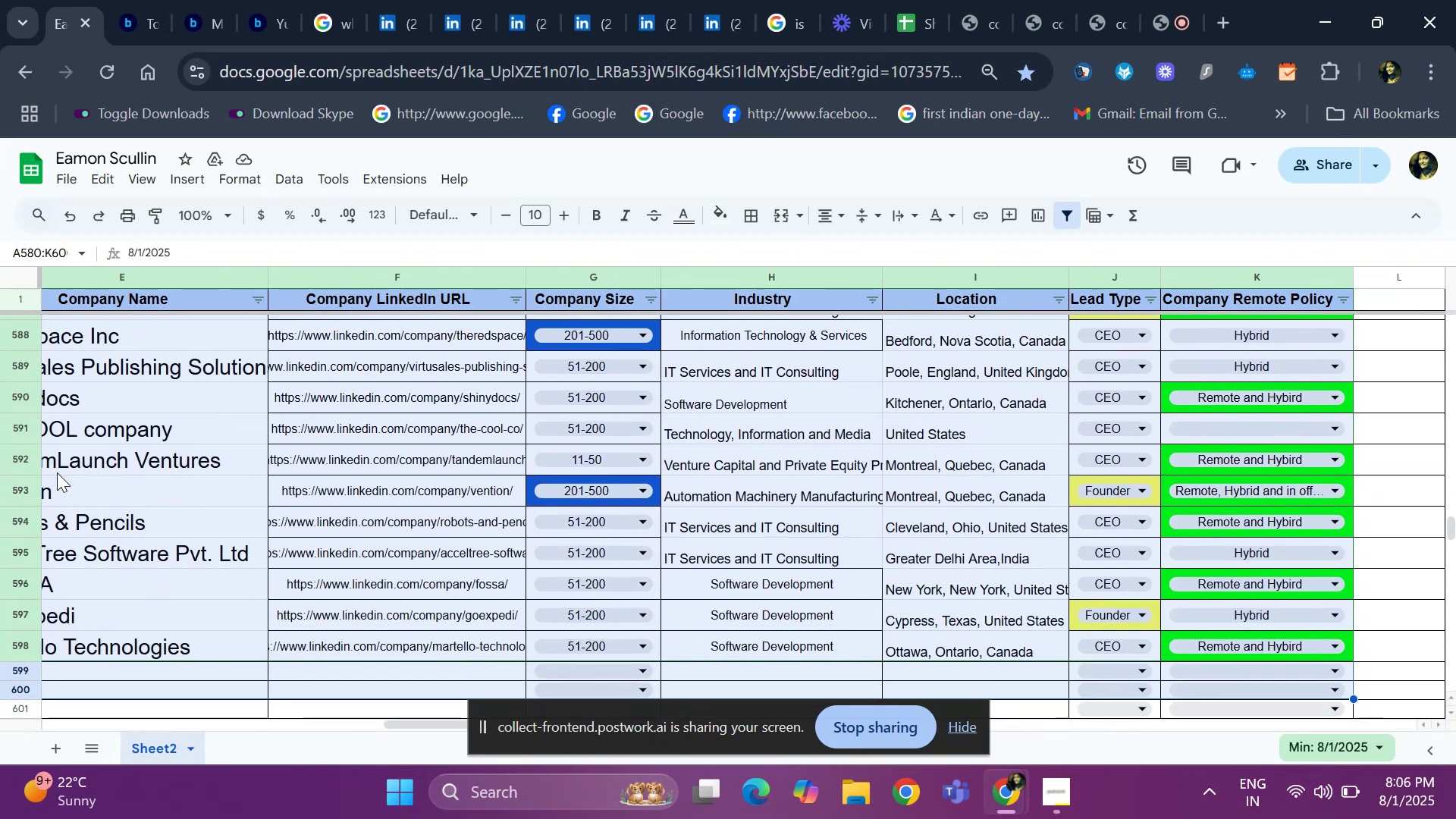 
key(Shift+ArrowUp)
 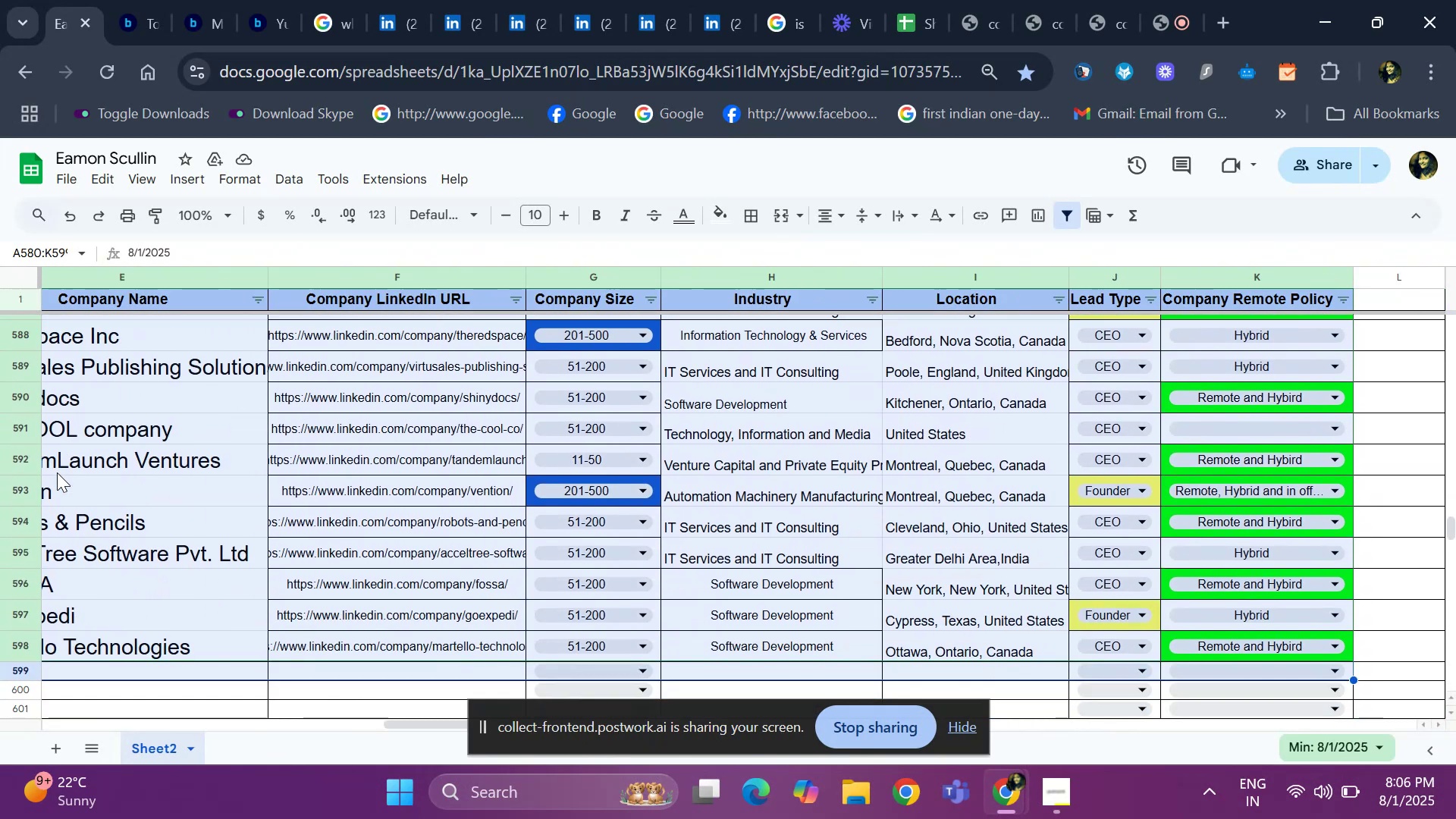 
key(Shift+ArrowUp)
 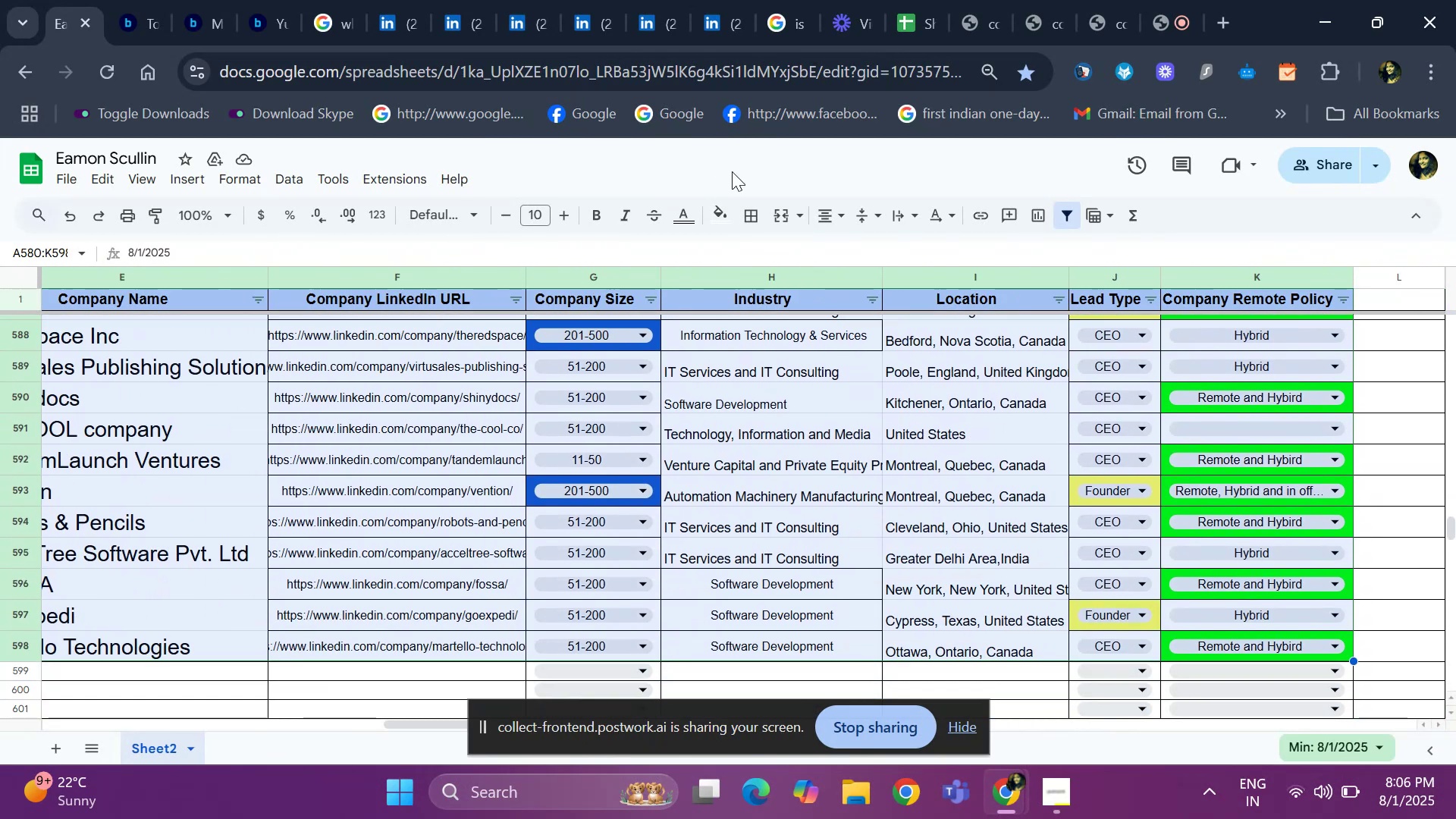 
left_click([745, 212])
 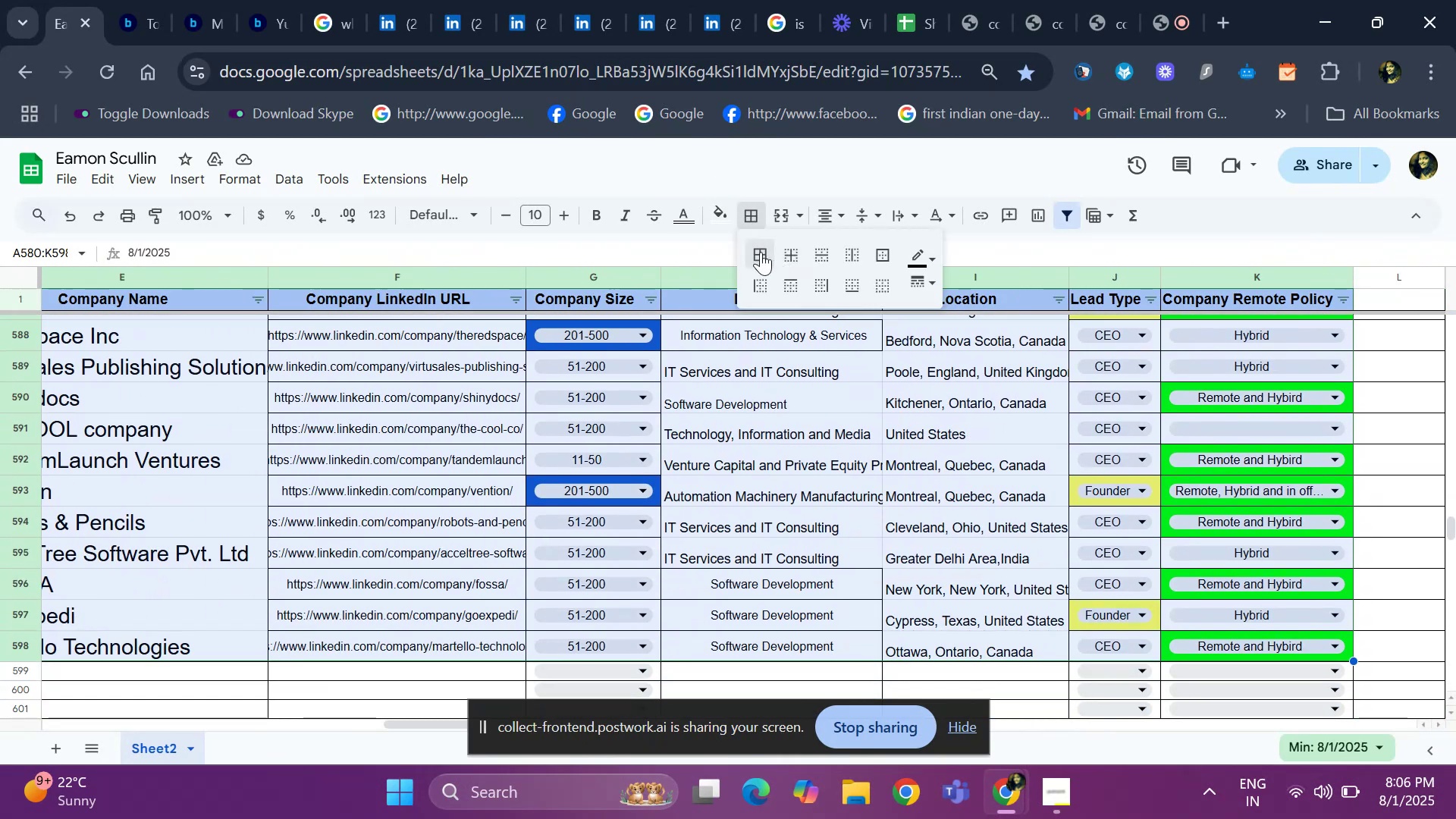 
left_click([758, 251])
 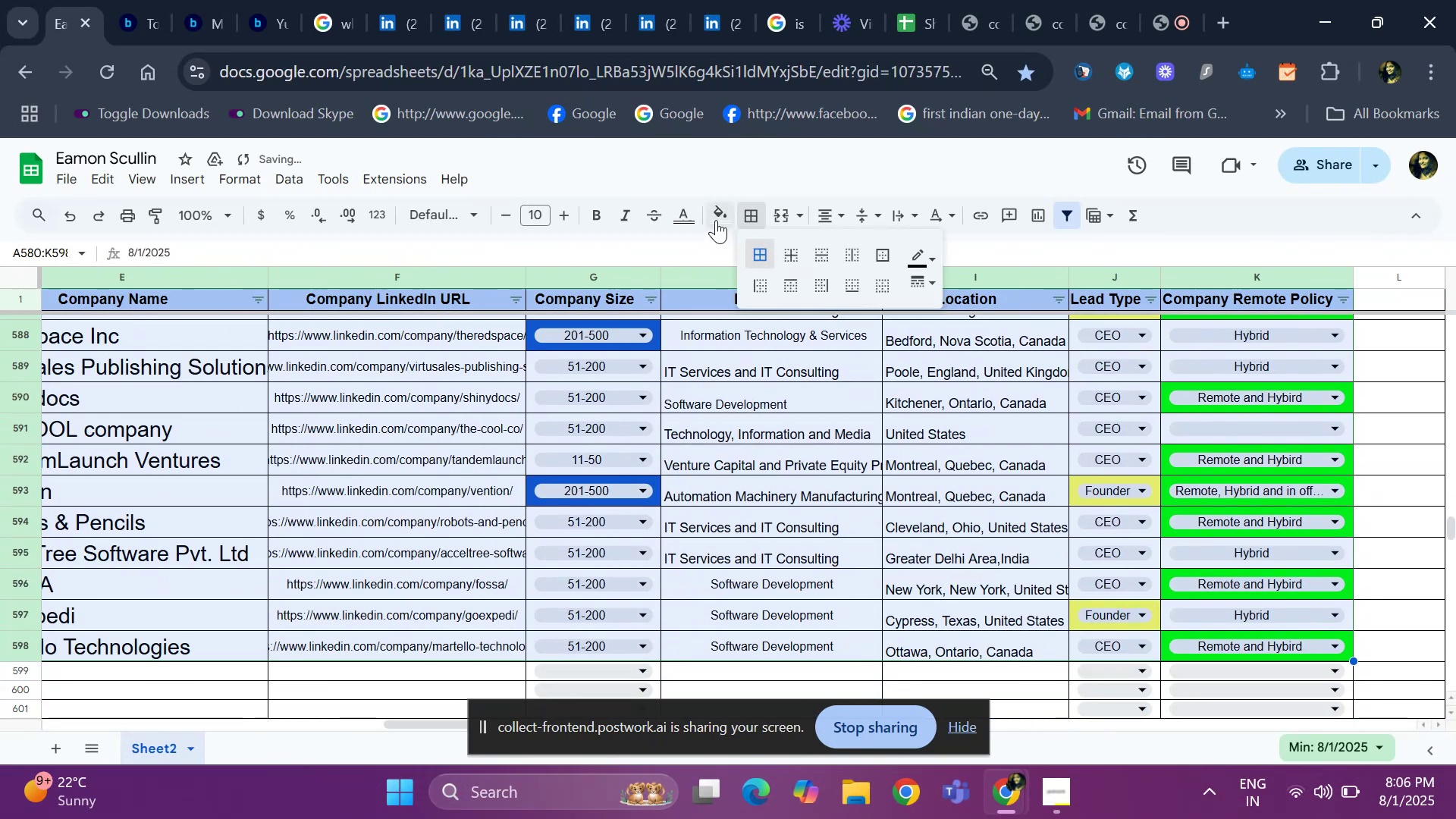 
left_click([686, 216])
 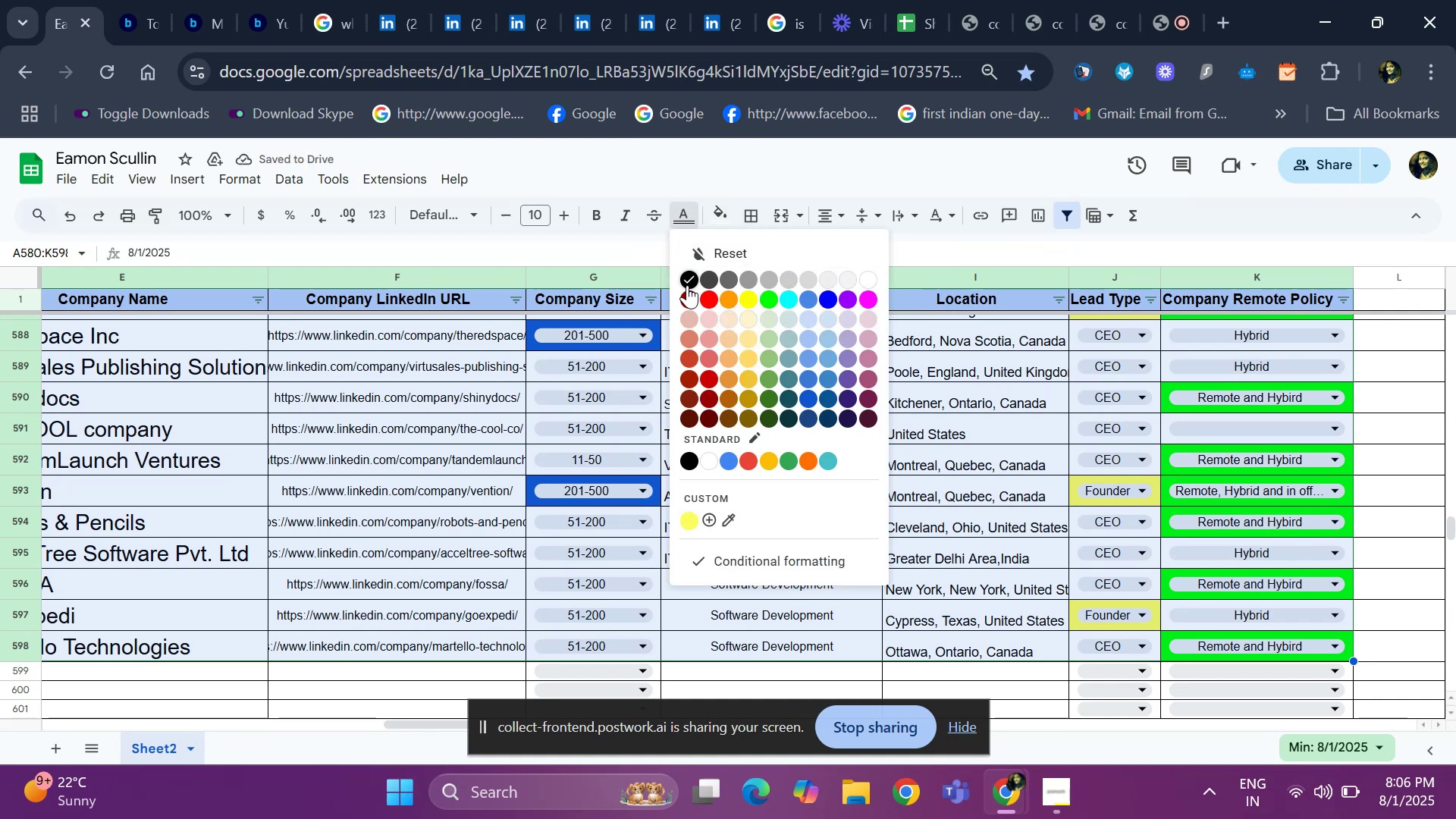 
left_click([688, 284])
 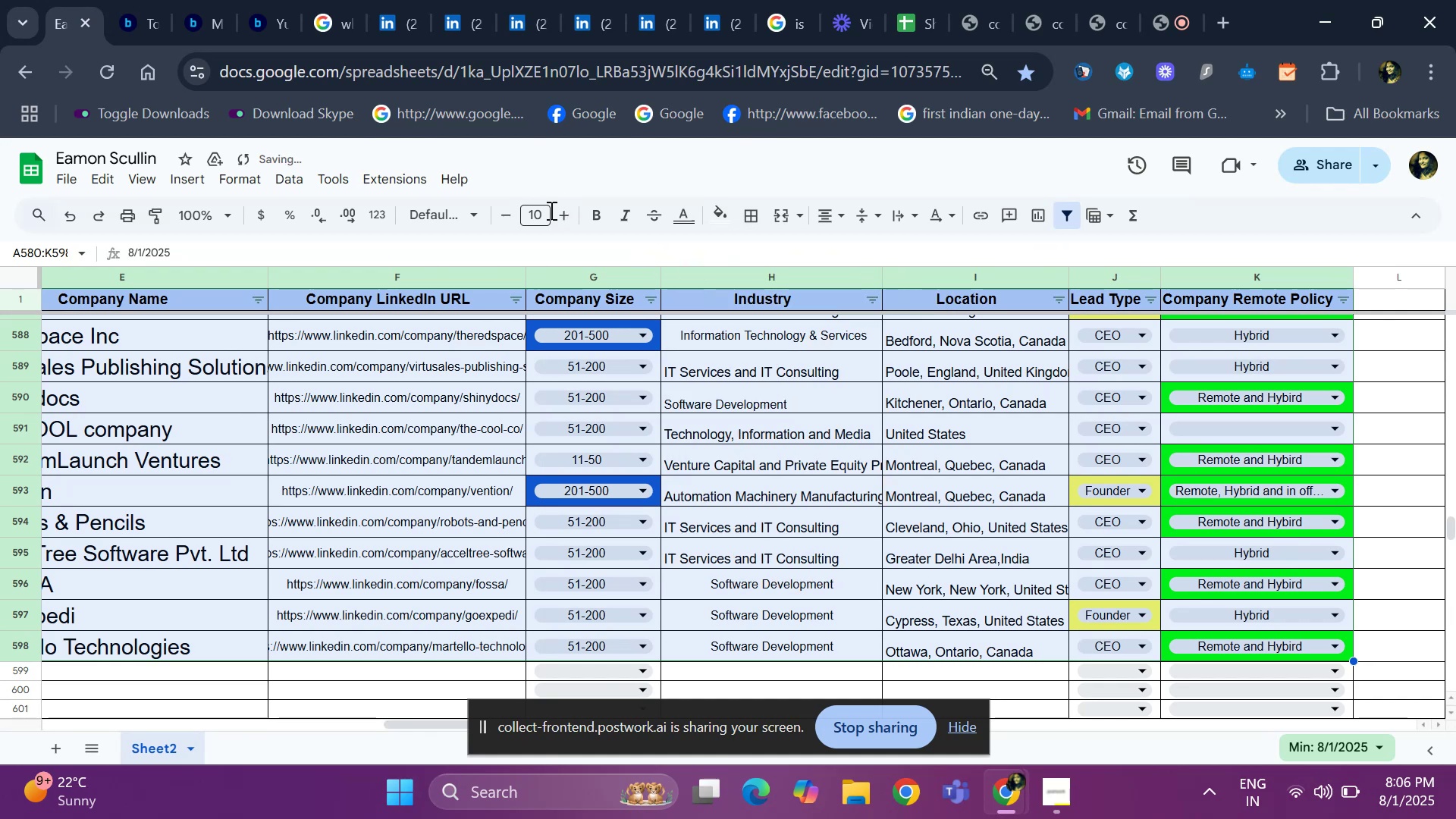 
left_click([512, 216])
 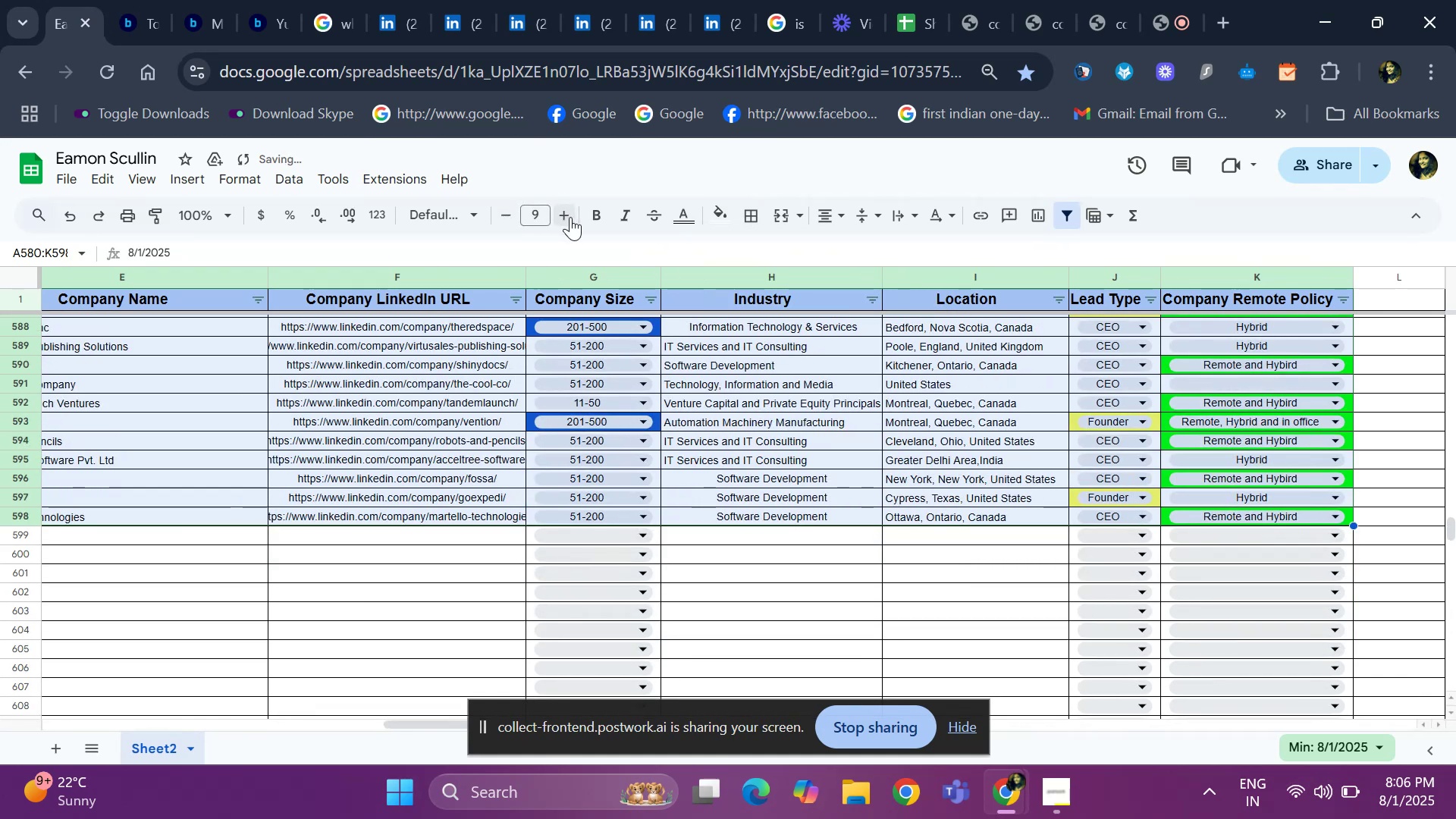 
left_click([570, 217])
 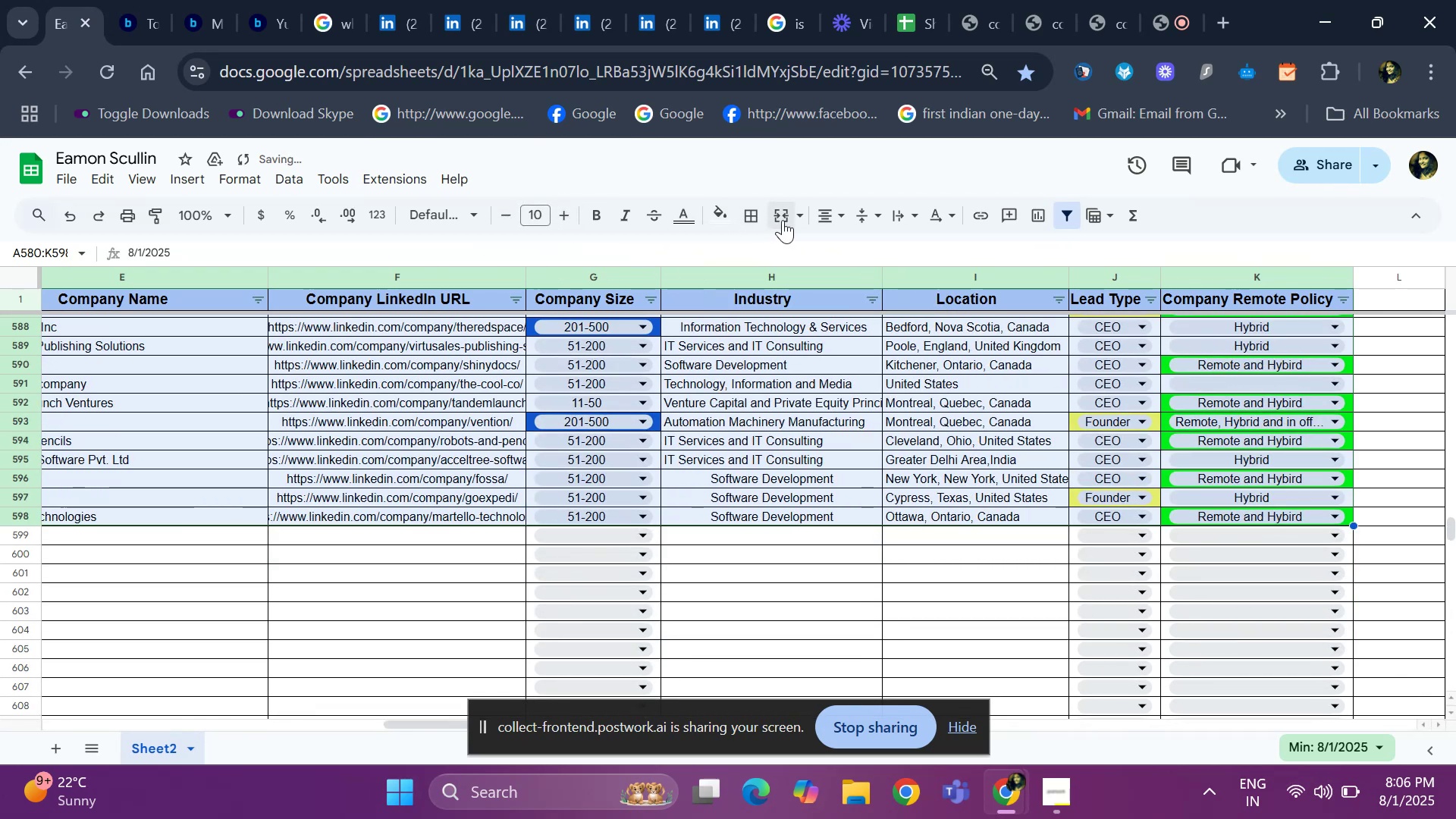 
left_click([817, 218])
 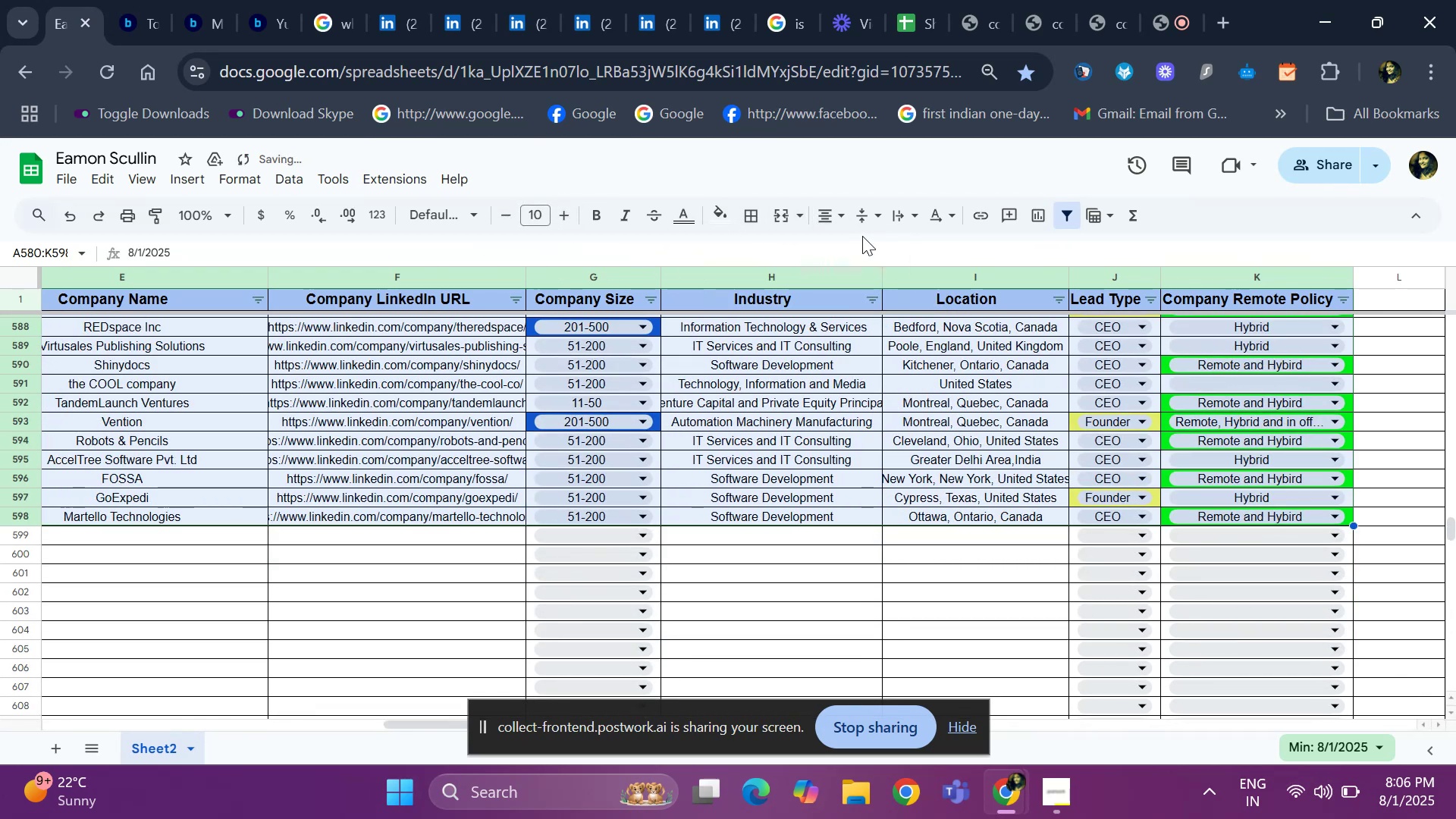 
left_click([861, 219])
 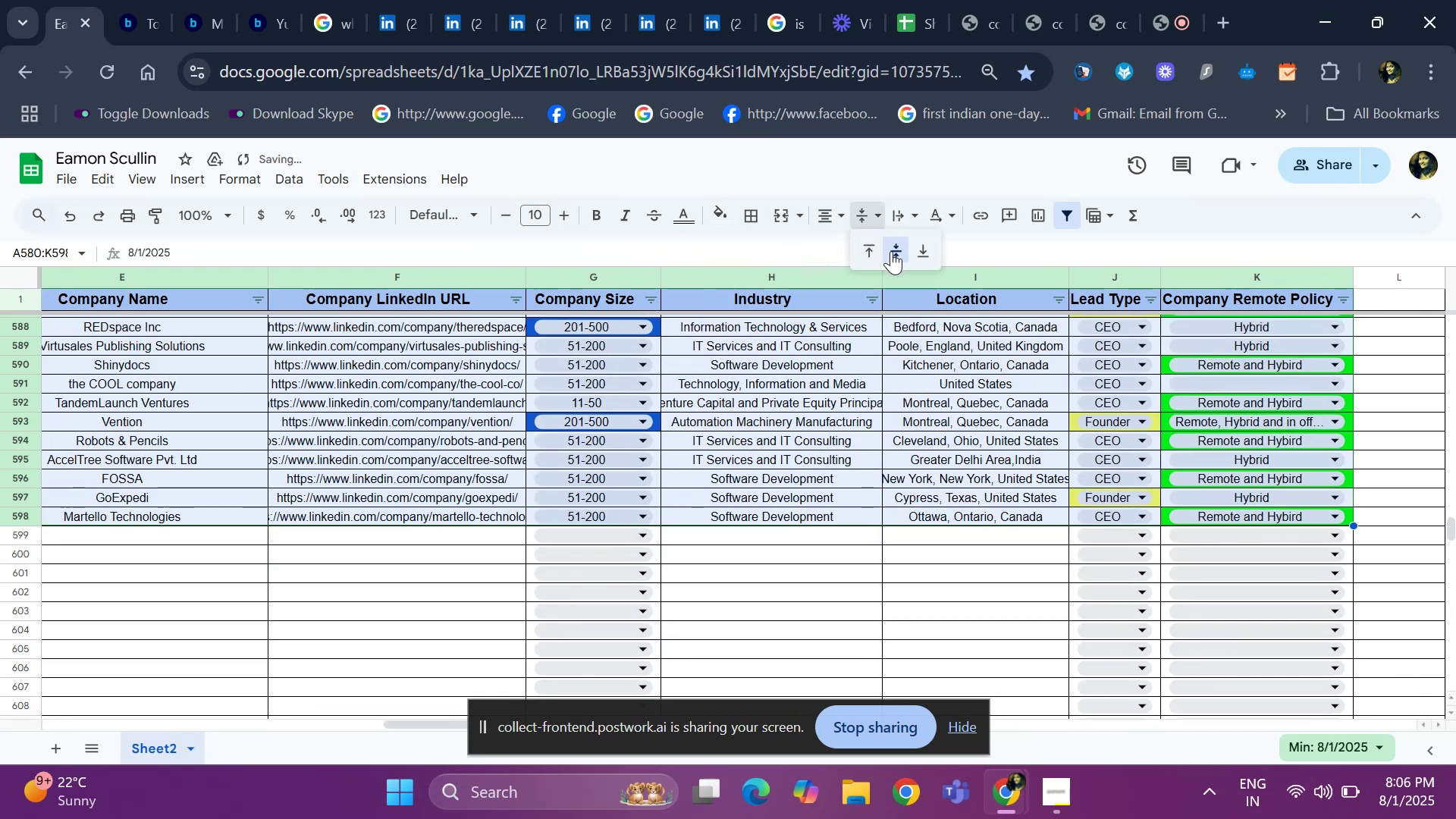 
left_click([891, 251])
 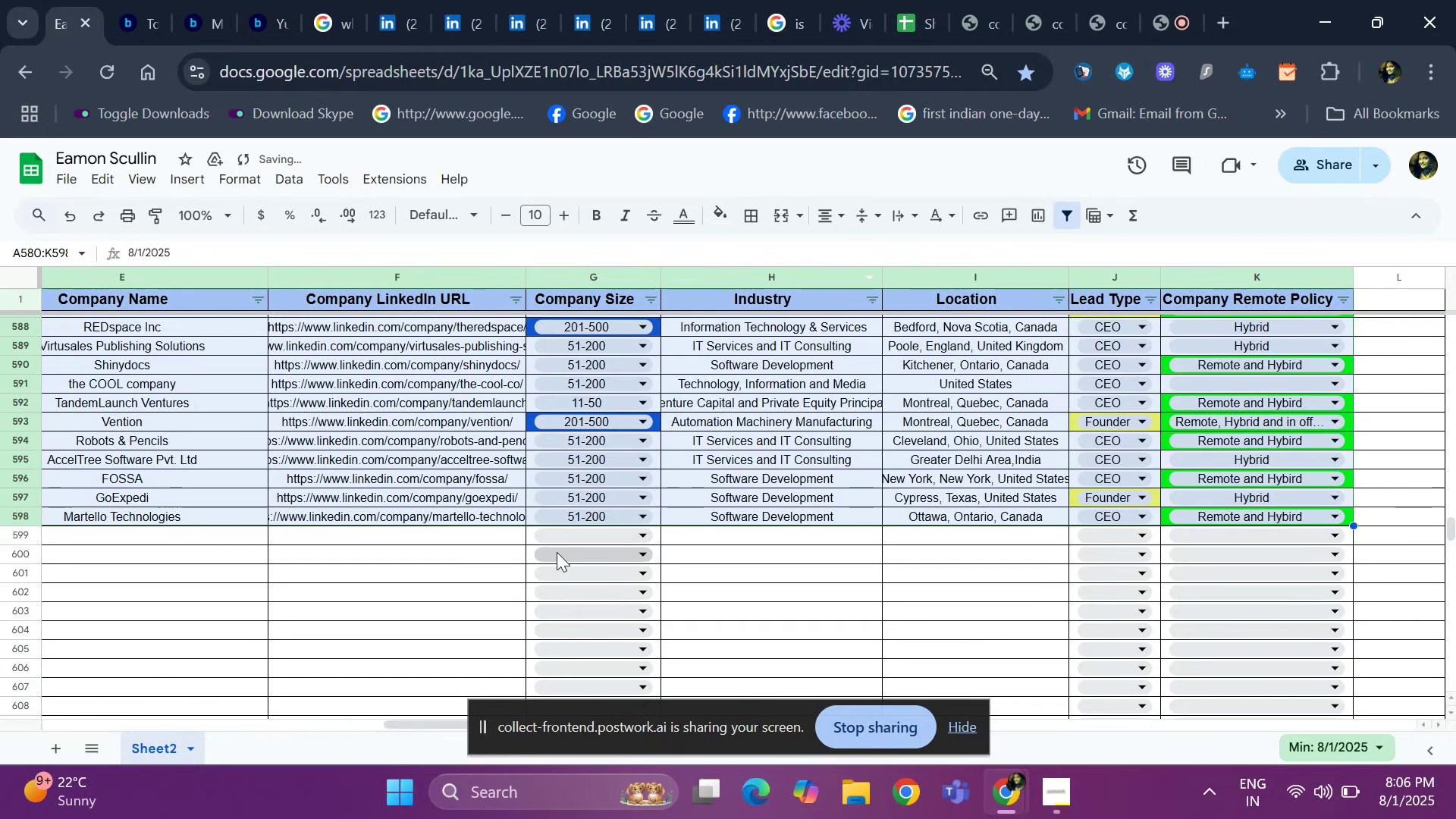 
left_click([463, 541])
 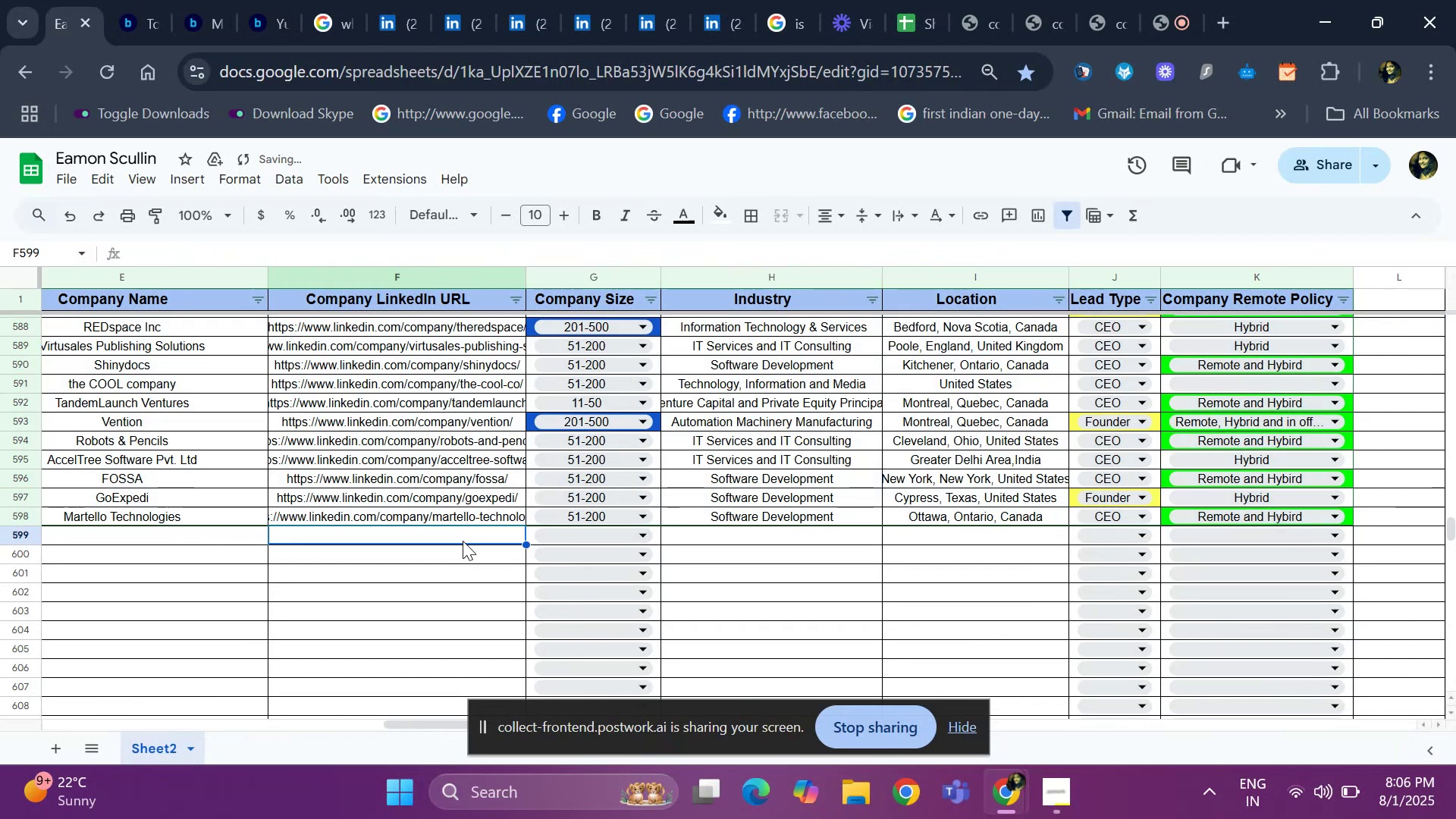 
key(ArrowLeft)
 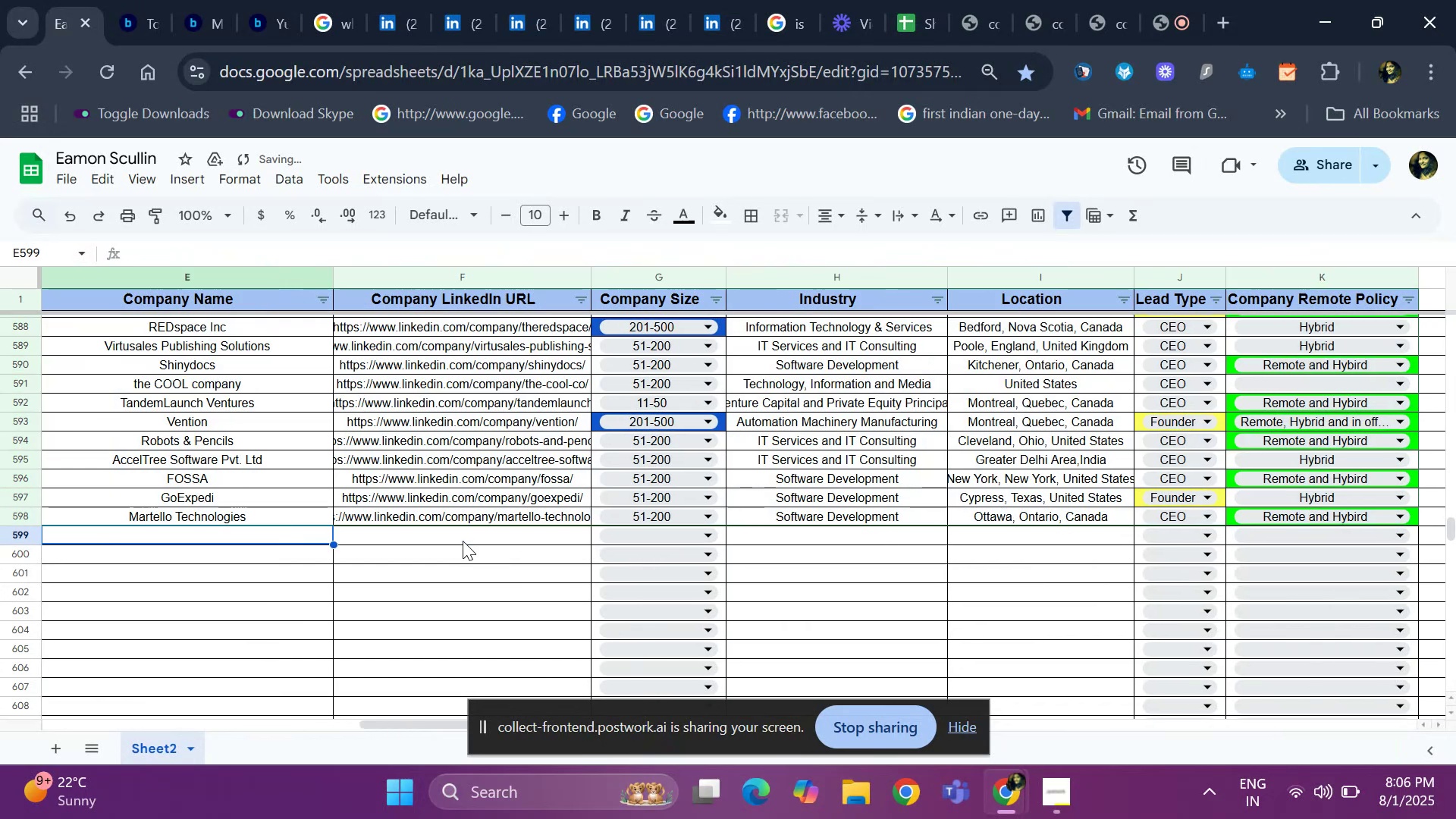 
key(ArrowLeft)
 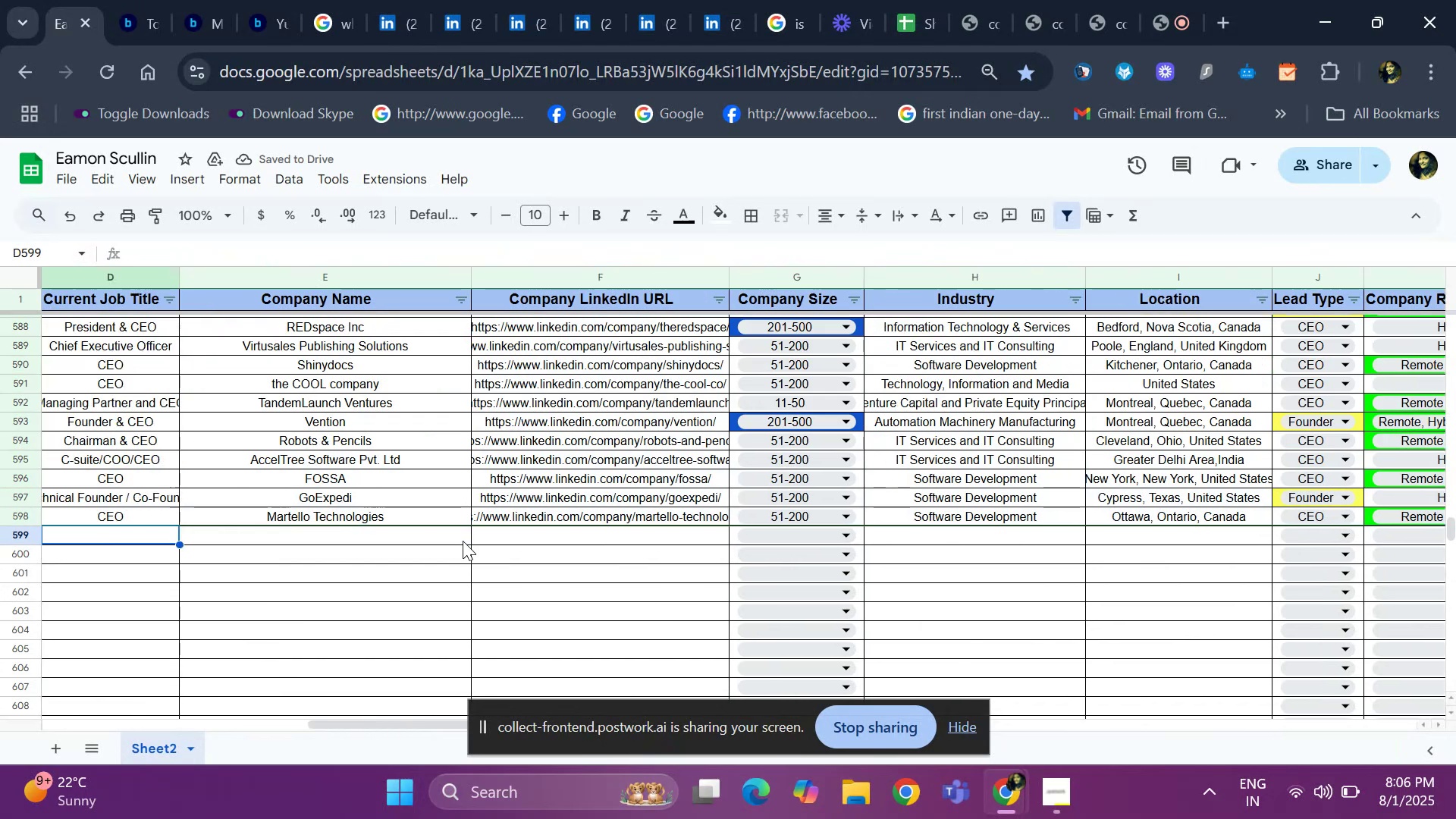 
key(ArrowLeft)
 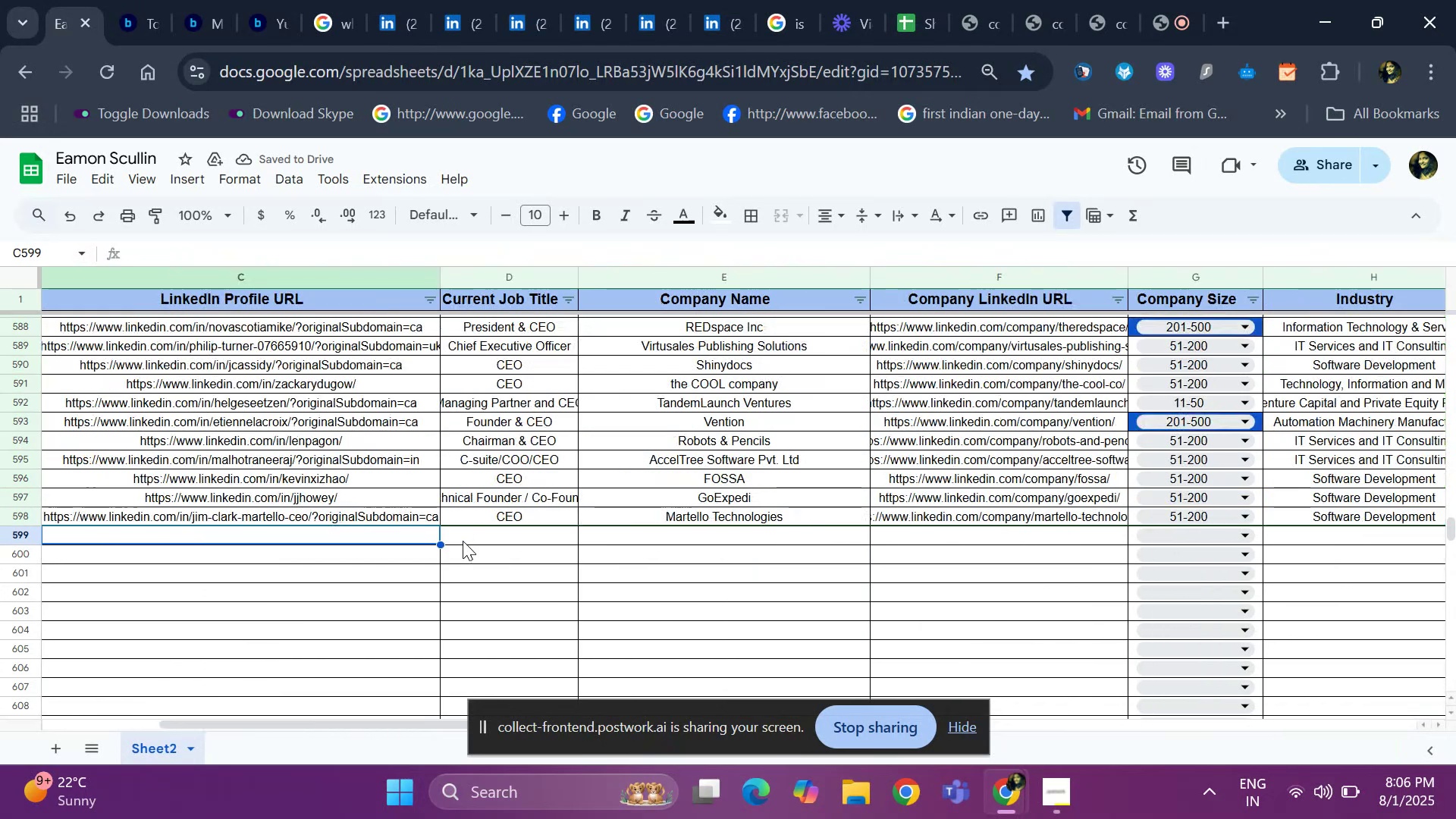 
key(ArrowLeft)
 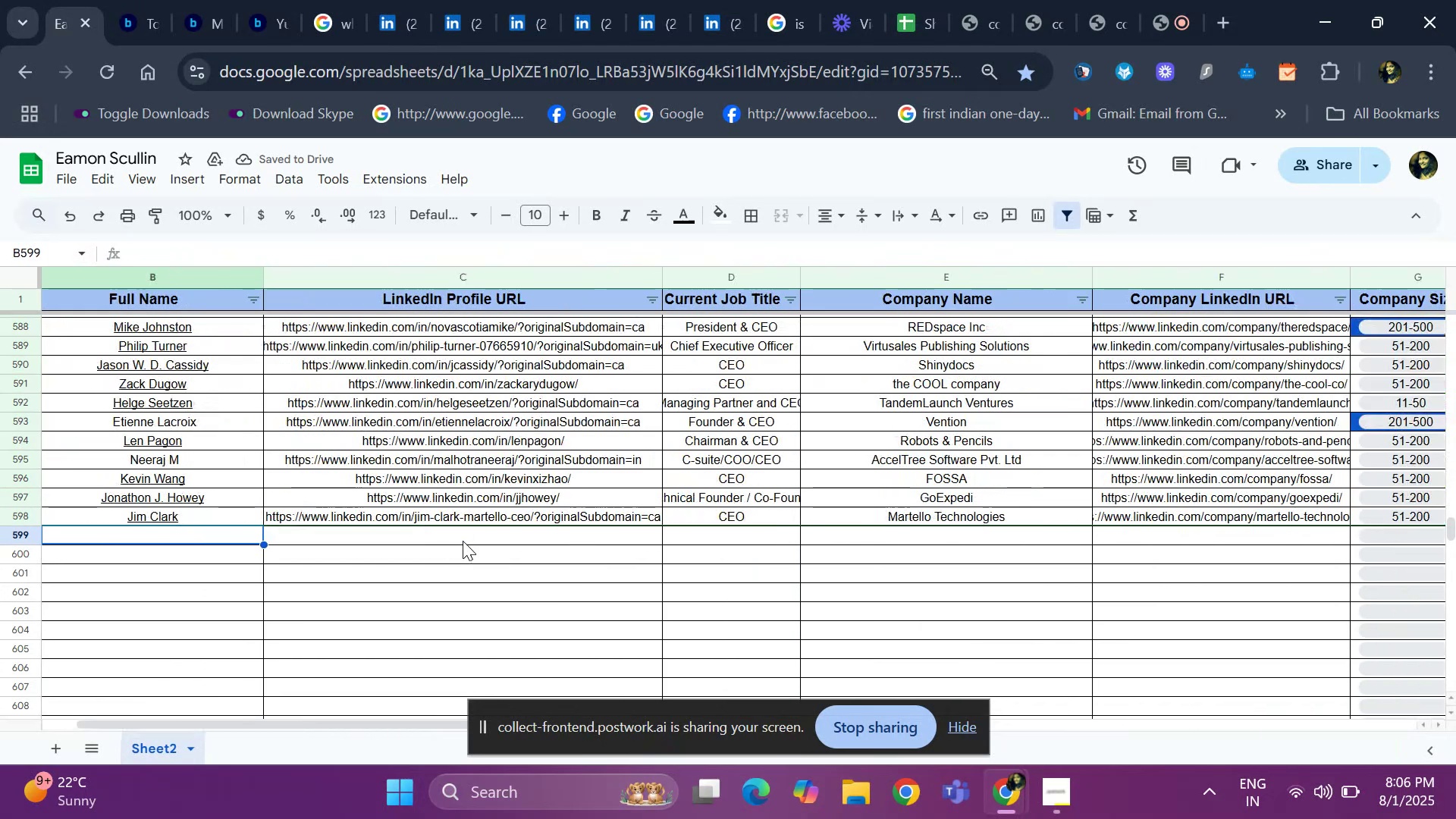 
key(ArrowLeft)
 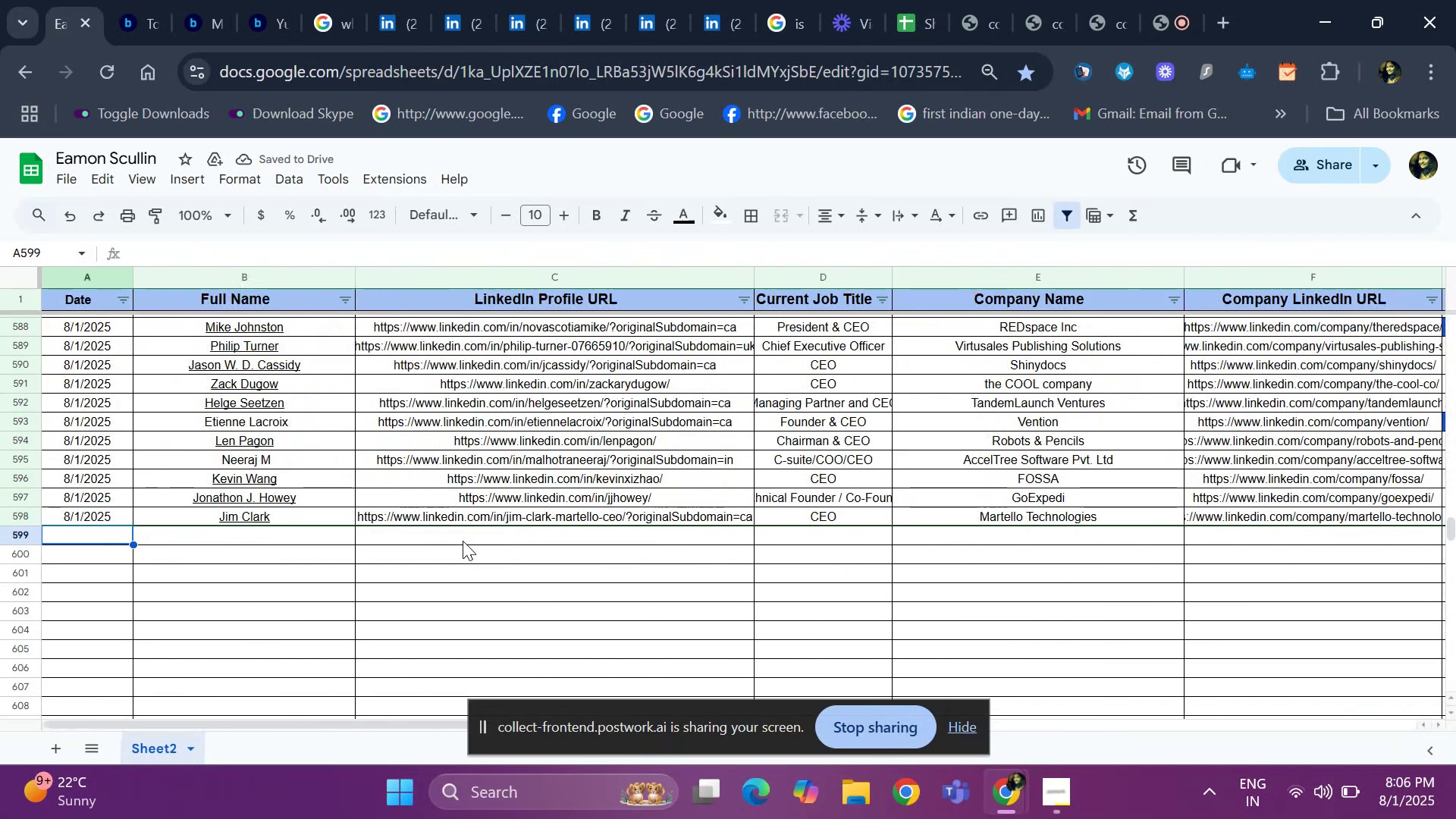 
key(Control+ControlLeft)
 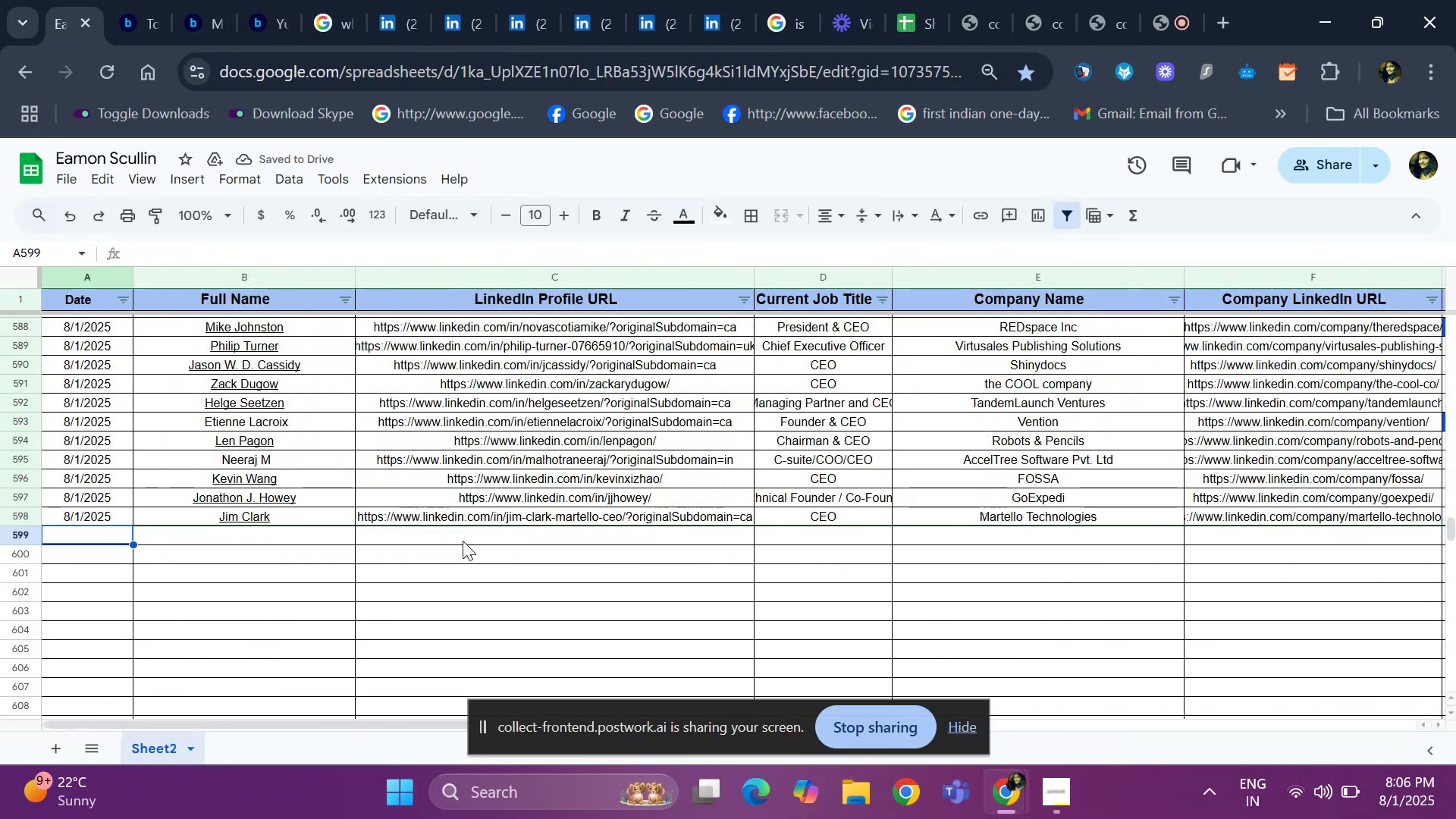 
key(Control+D)
 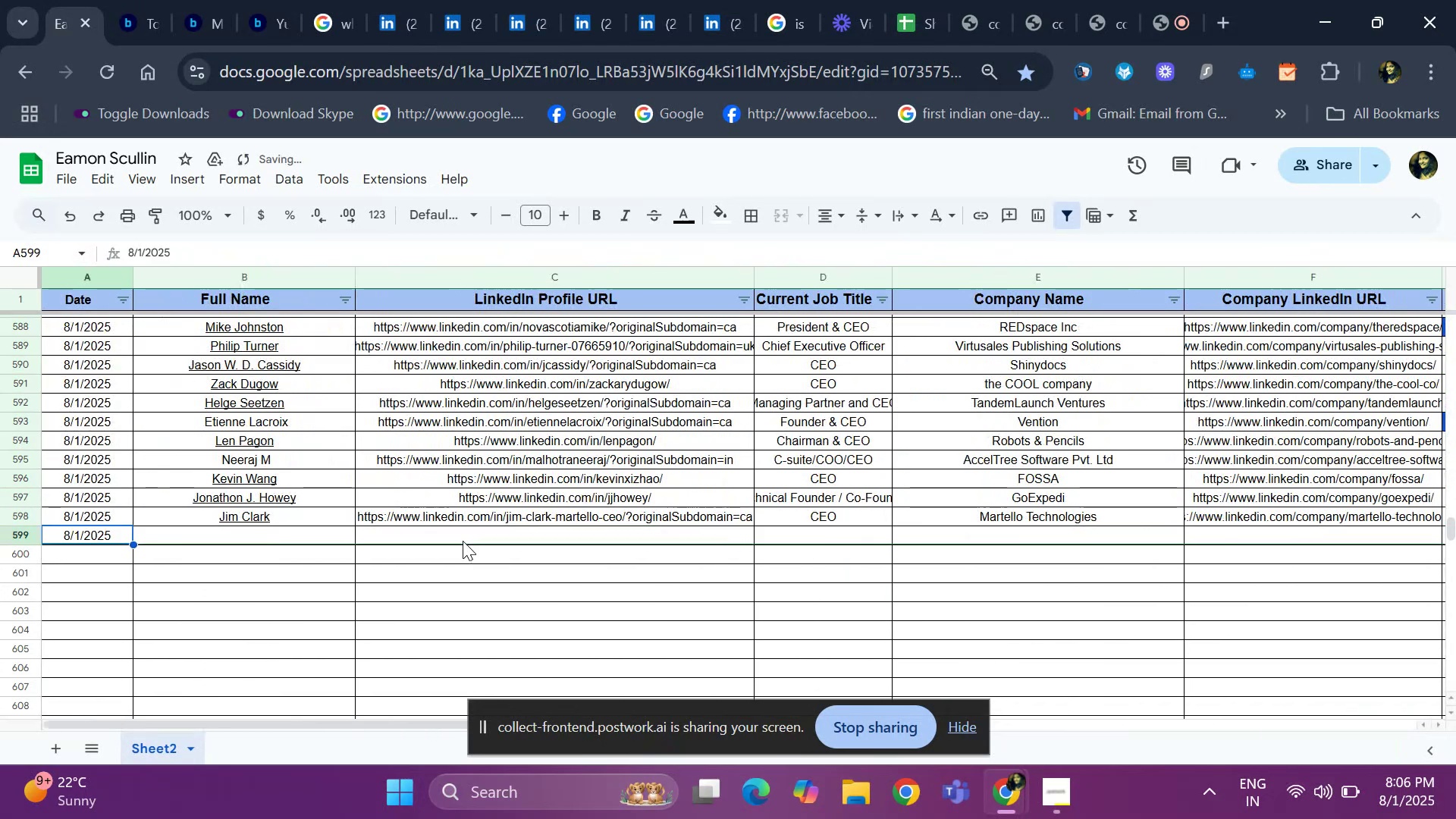 
key(ArrowRight)
 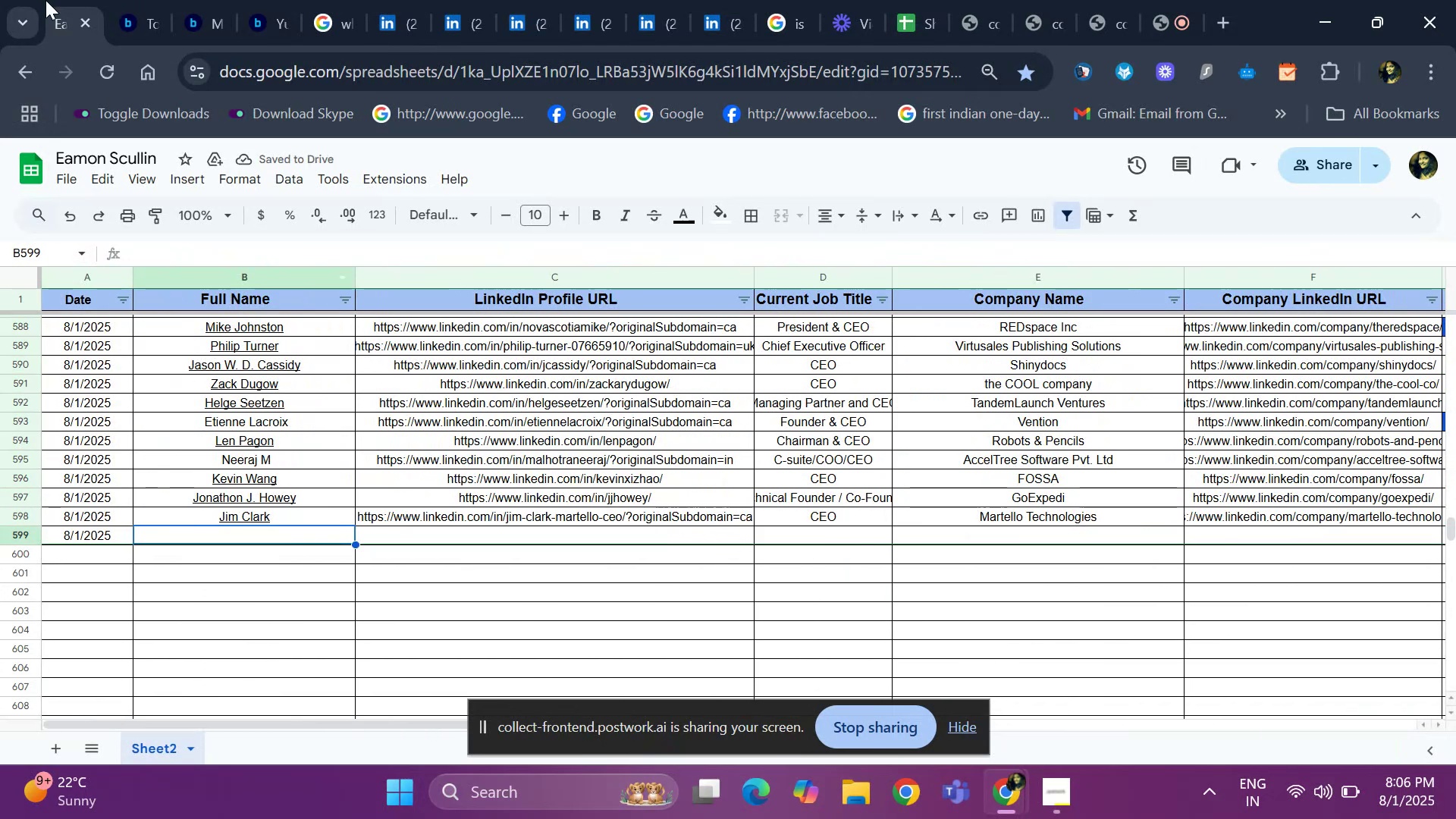 
left_click([130, 19])
 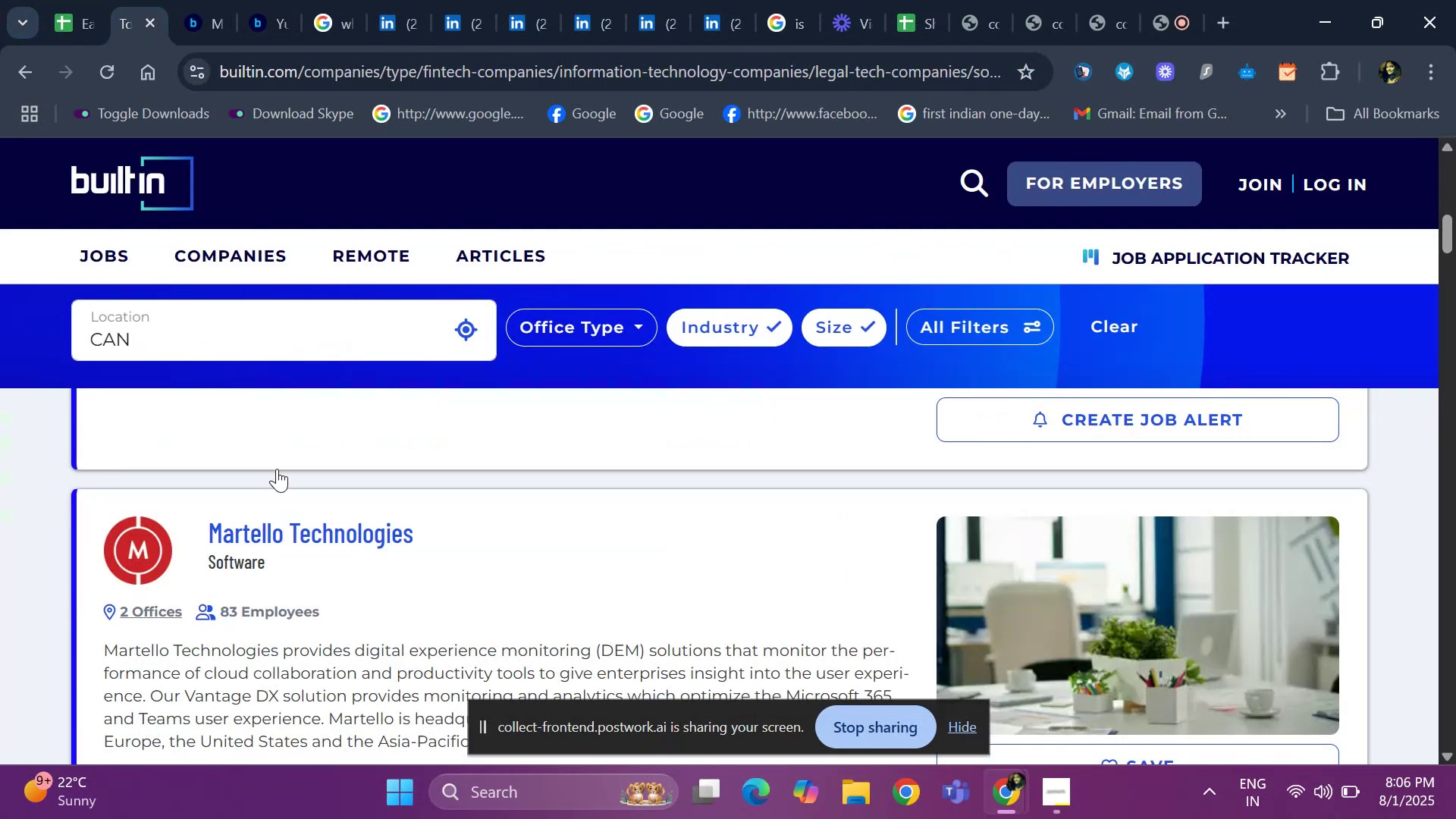 
scroll: coordinate [286, 509], scroll_direction: down, amount: 19.0
 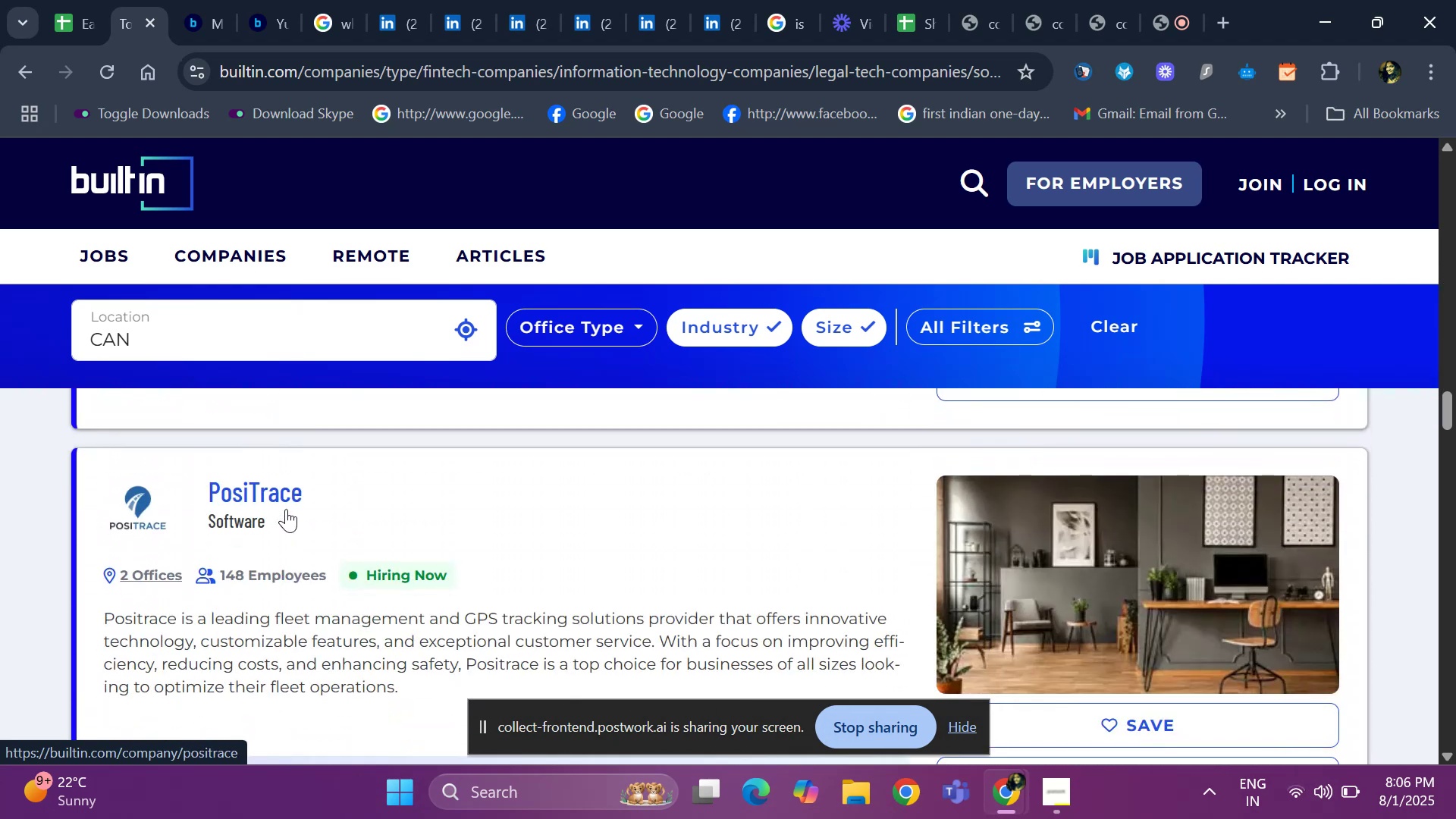 
scroll: coordinate [284, 517], scroll_direction: down, amount: 7.0
 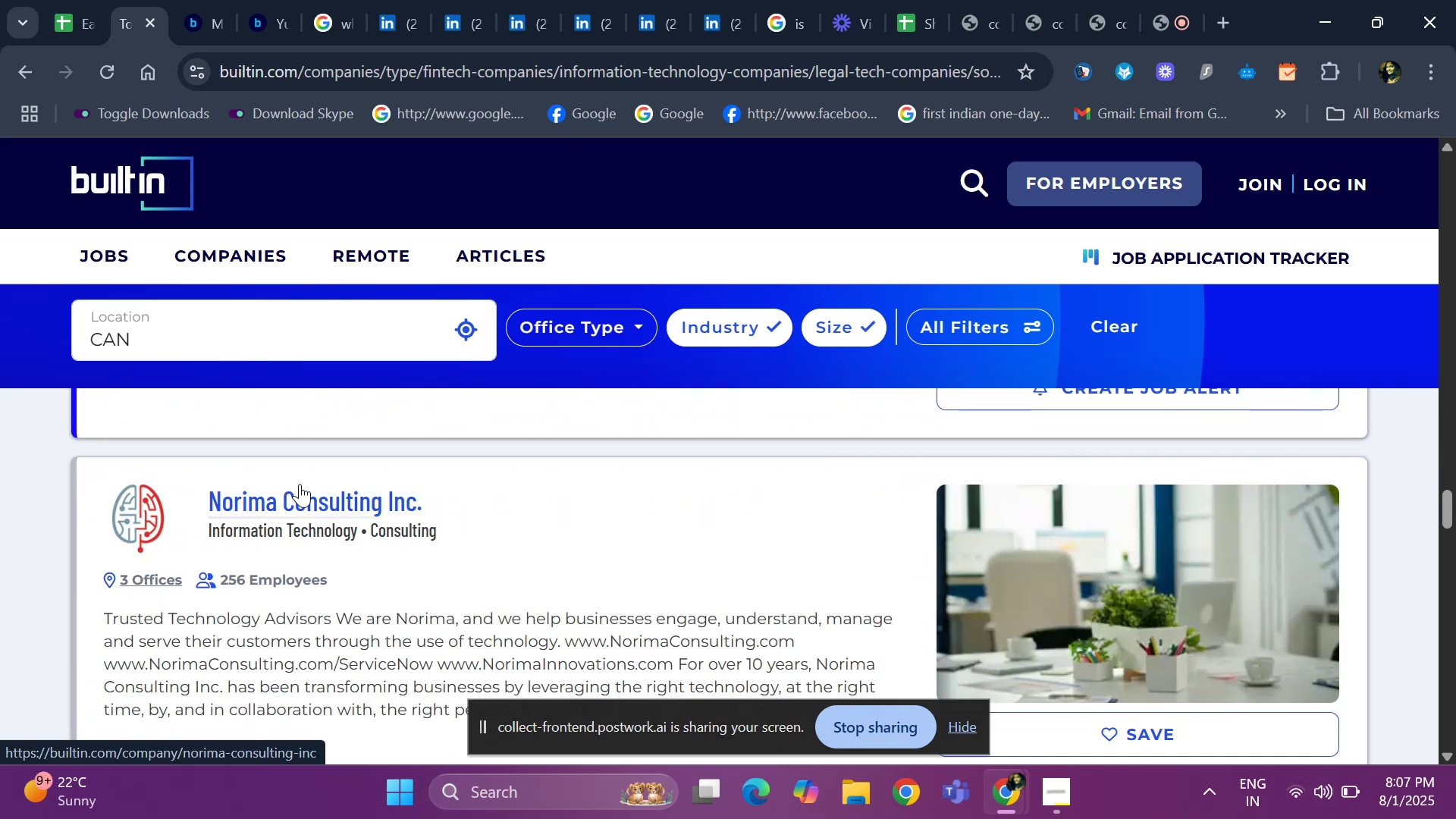 
right_click([292, 503])
 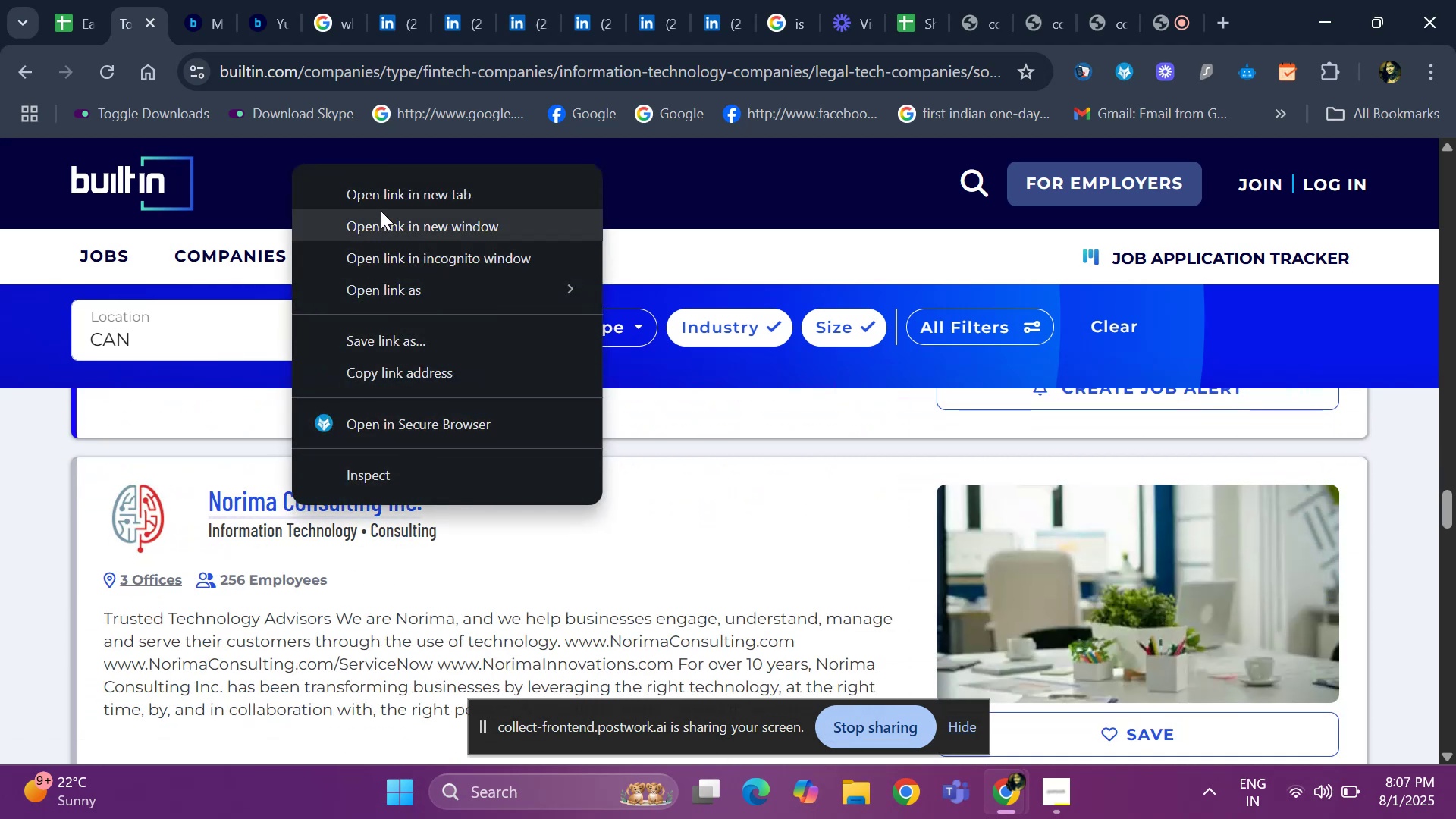 
left_click([381, 209])
 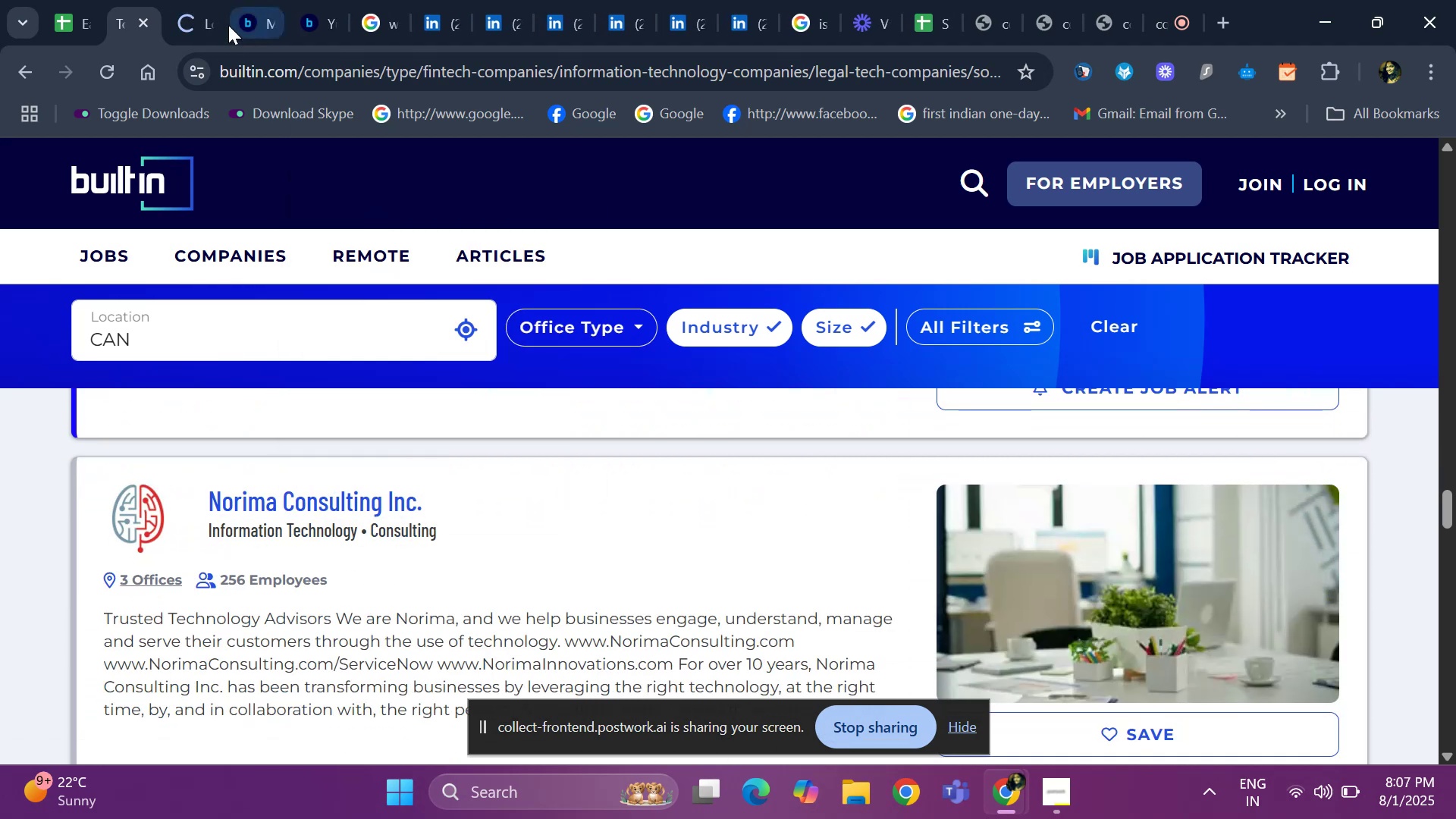 
left_click([249, 18])
 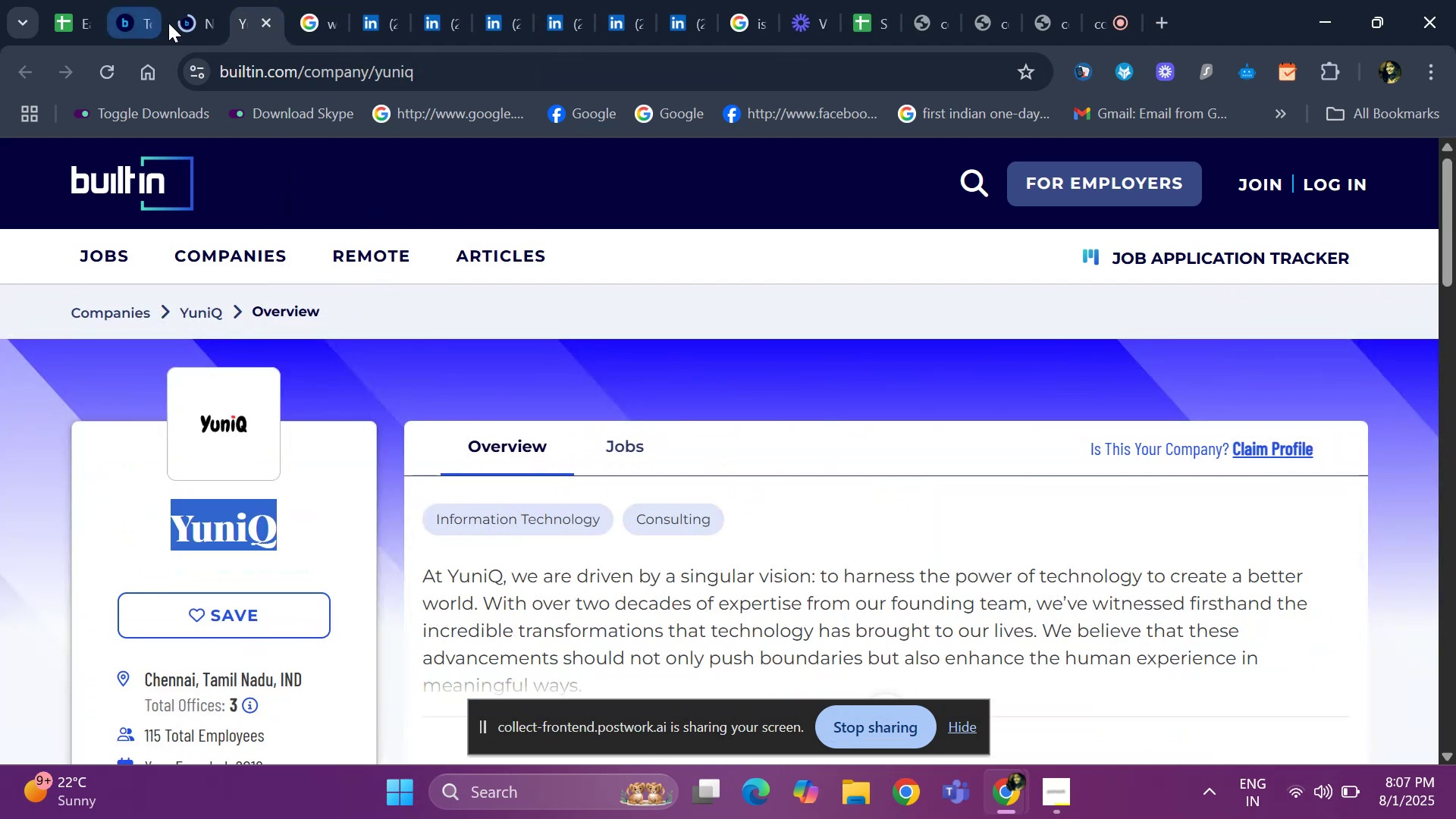 
left_click([187, 19])
 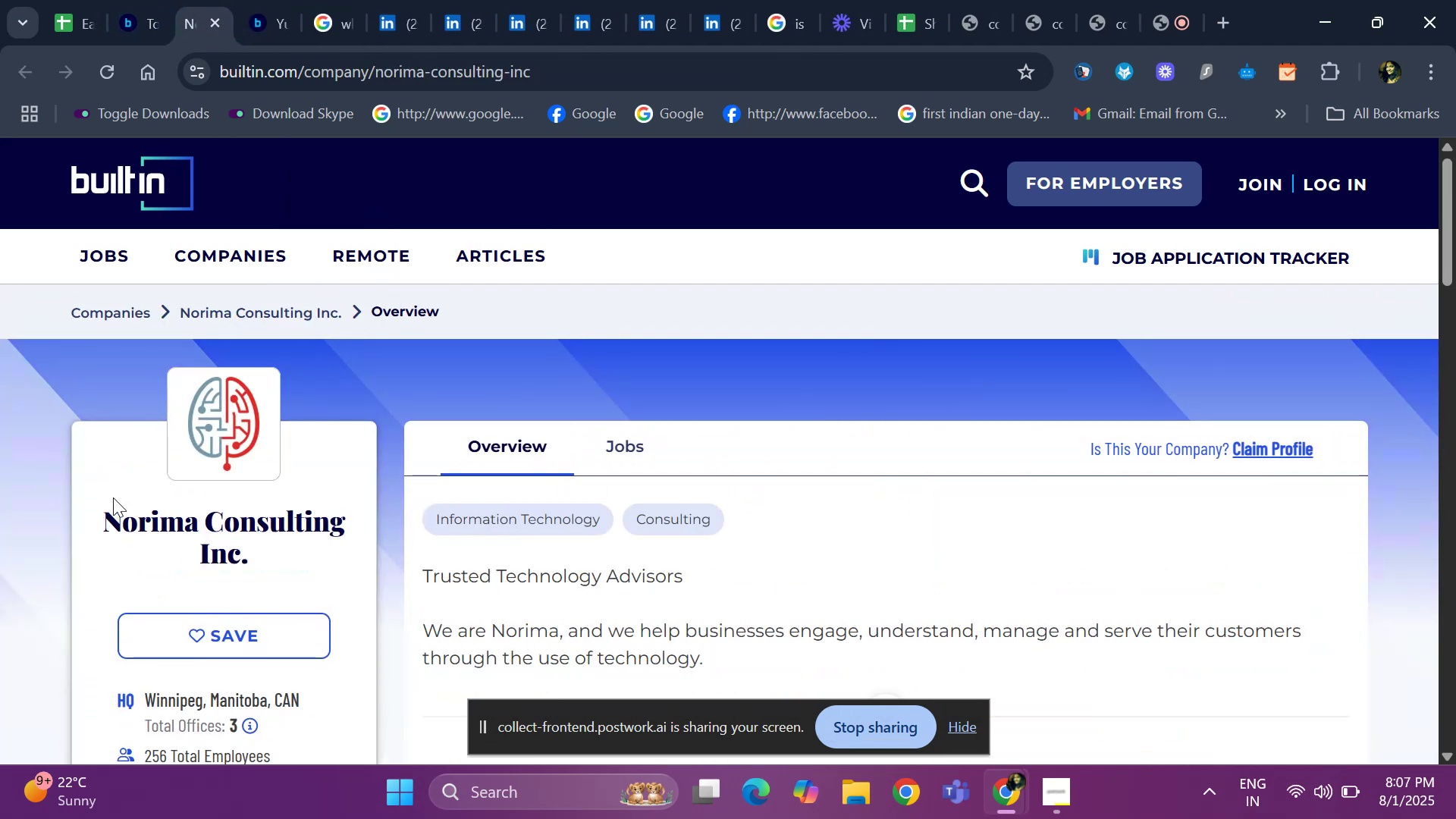 
left_click_drag(start_coordinate=[104, 511], to_coordinate=[284, 557])
 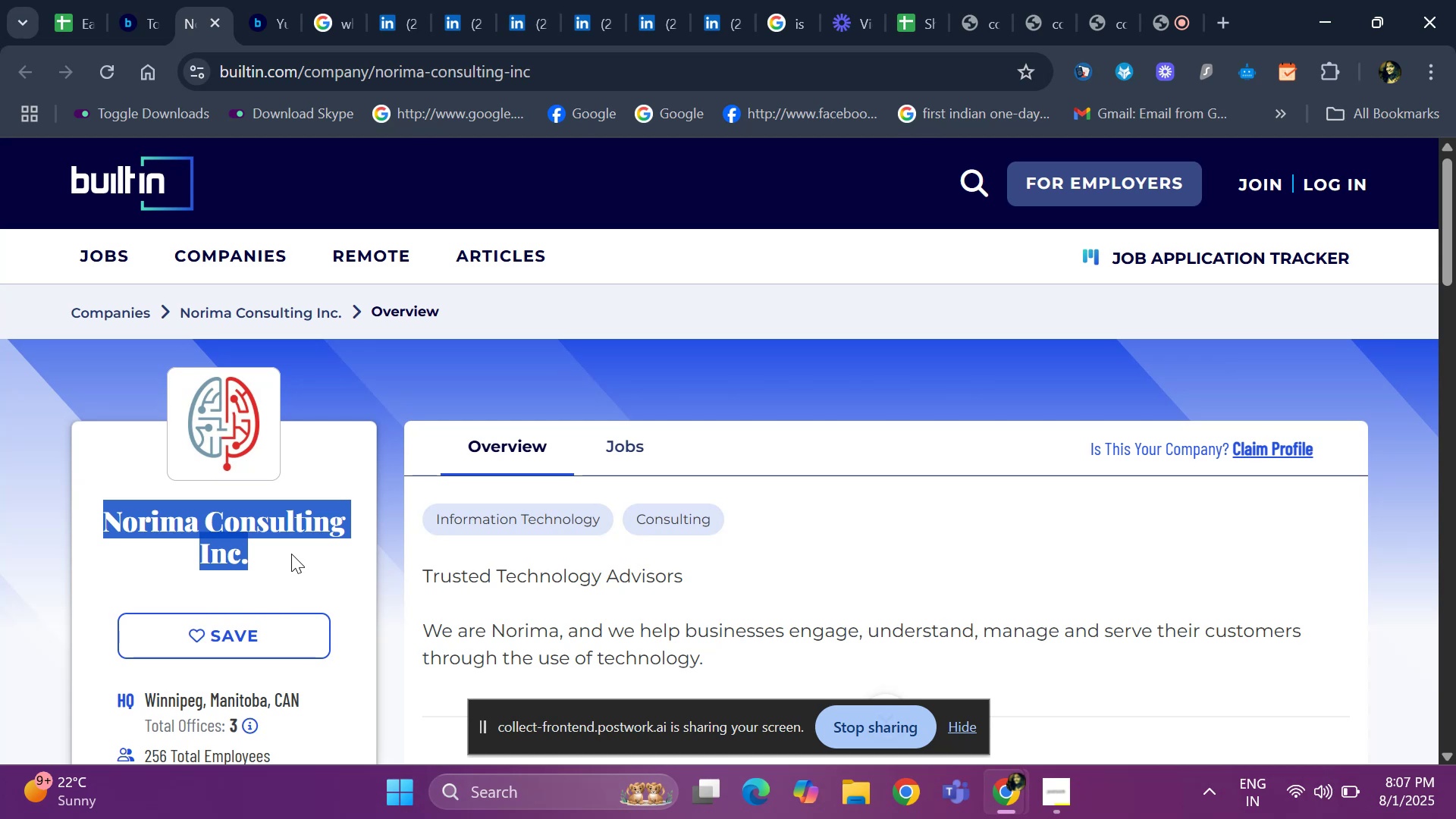 
key(Control+ControlLeft)
 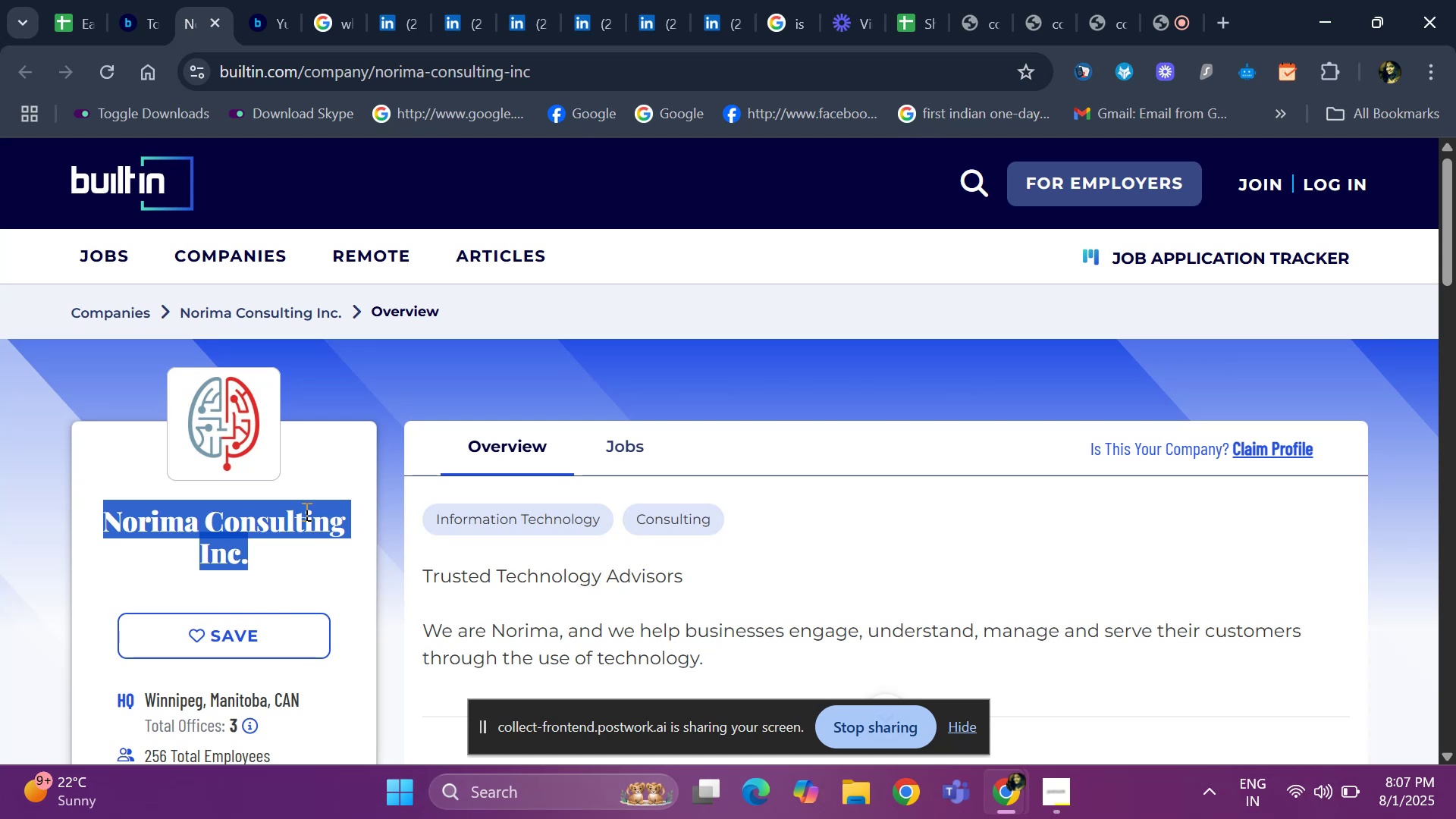 
key(Control+C)
 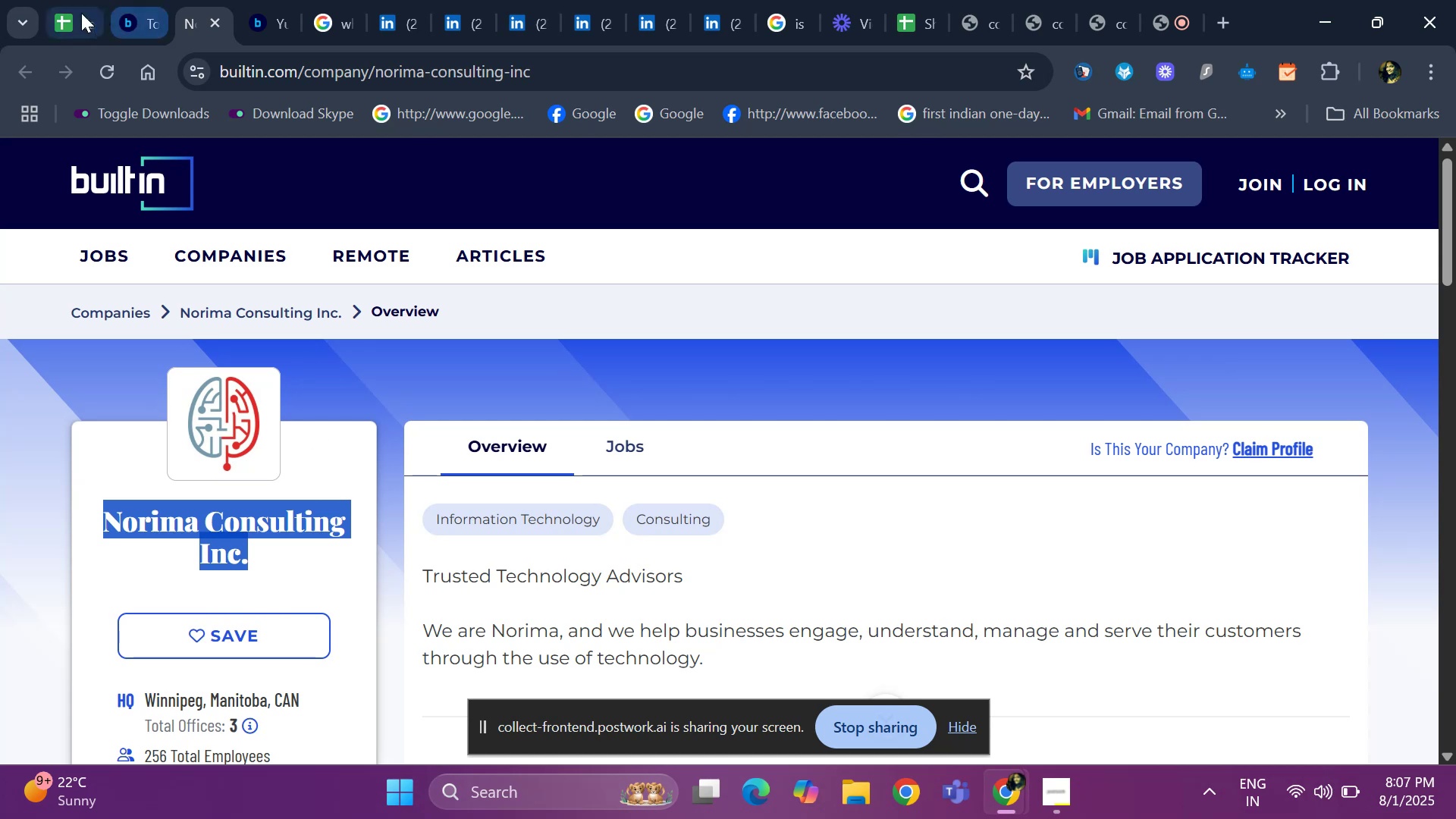 
left_click([77, 13])
 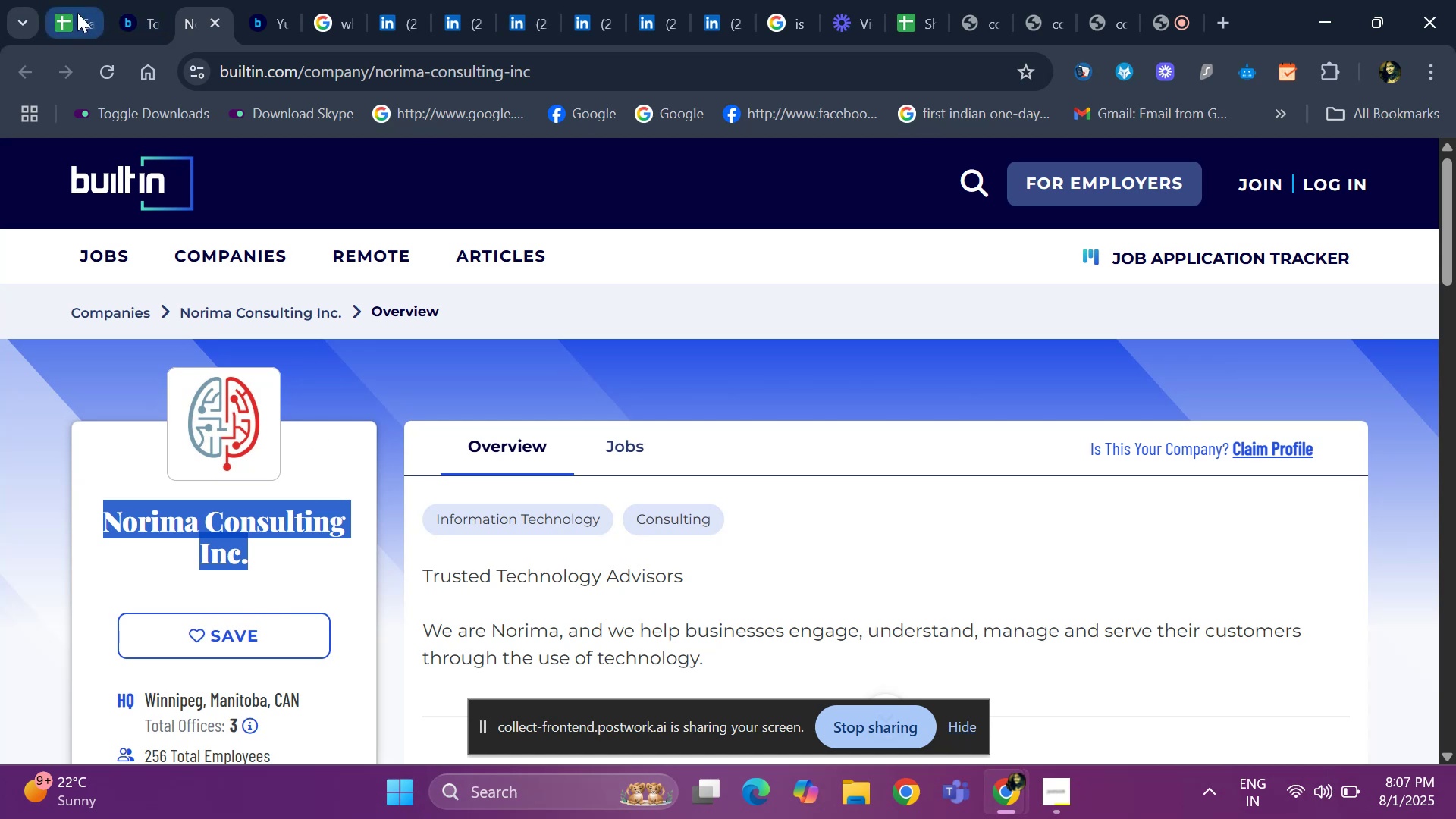 
key(Control+F)
 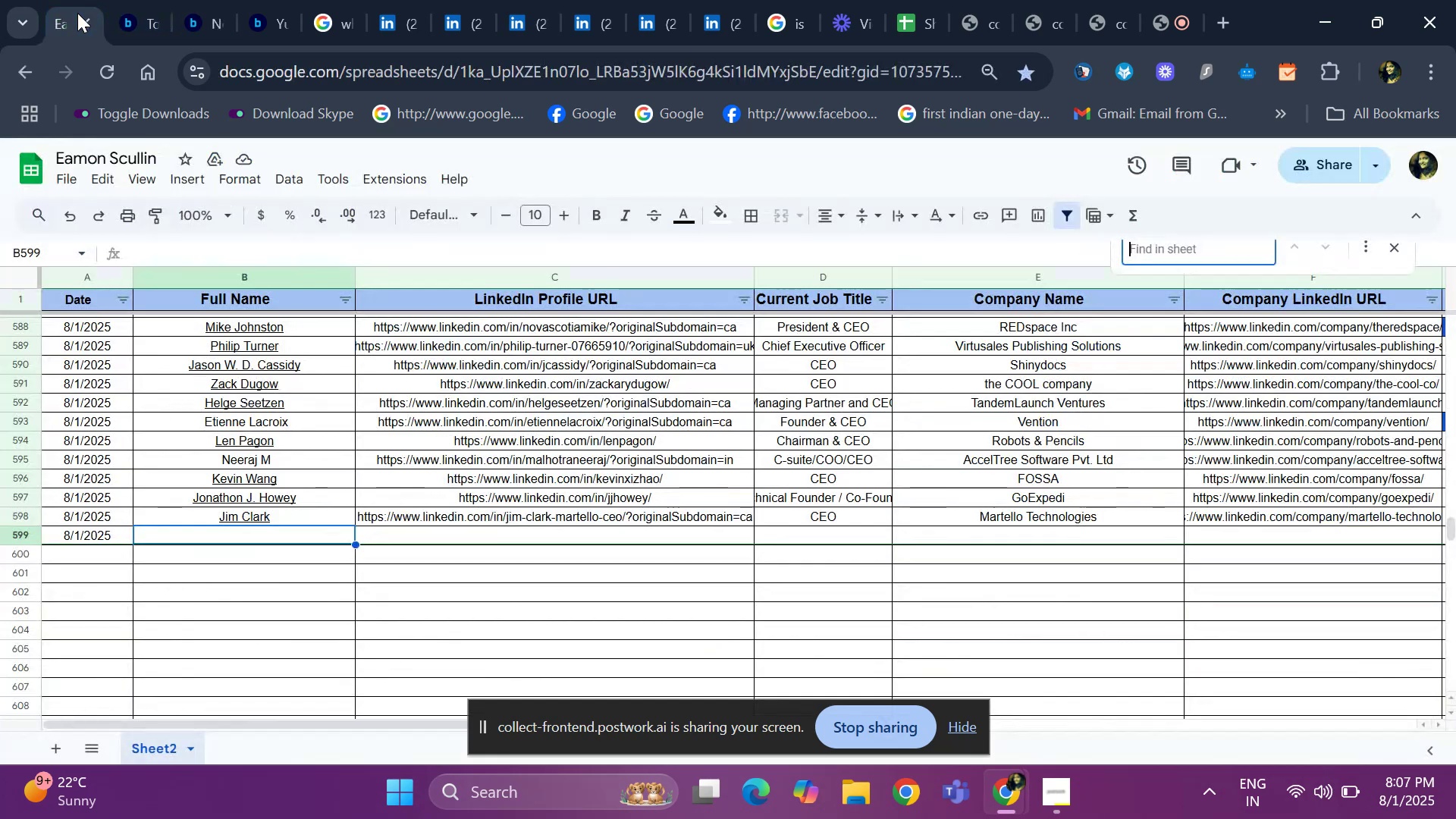 
key(Control+ControlLeft)
 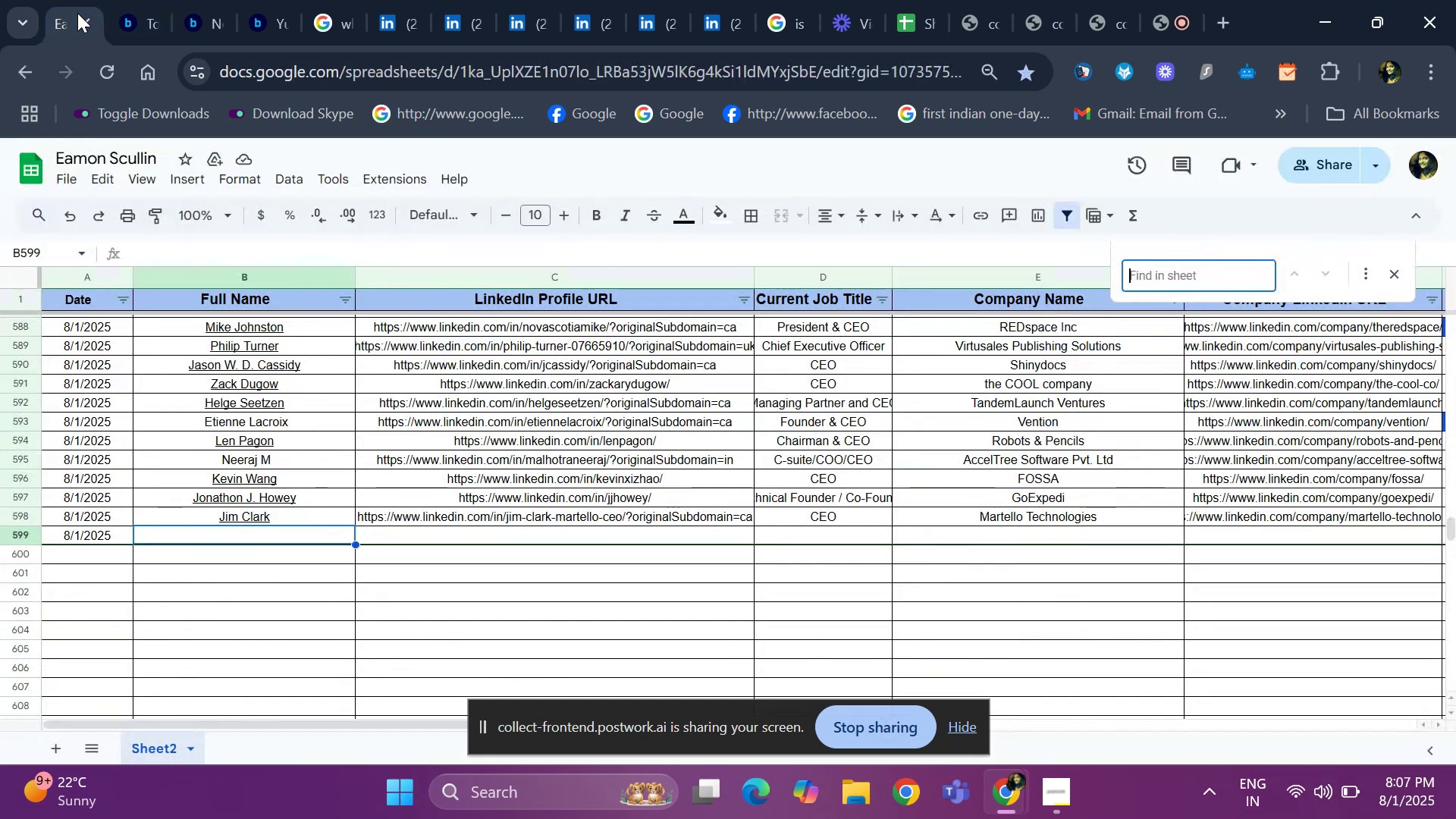 
key(Control+V)
 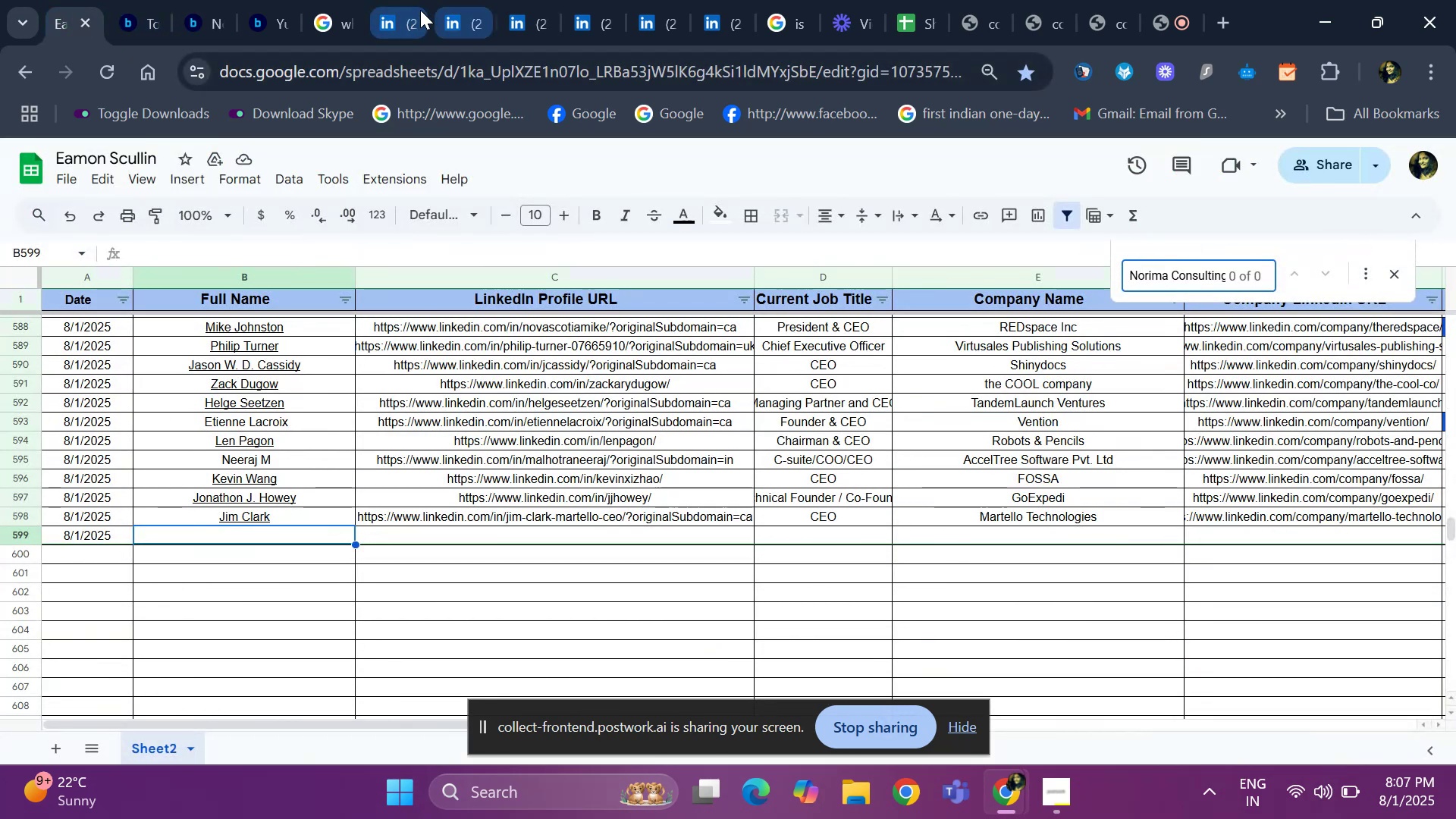 
left_click([322, 20])
 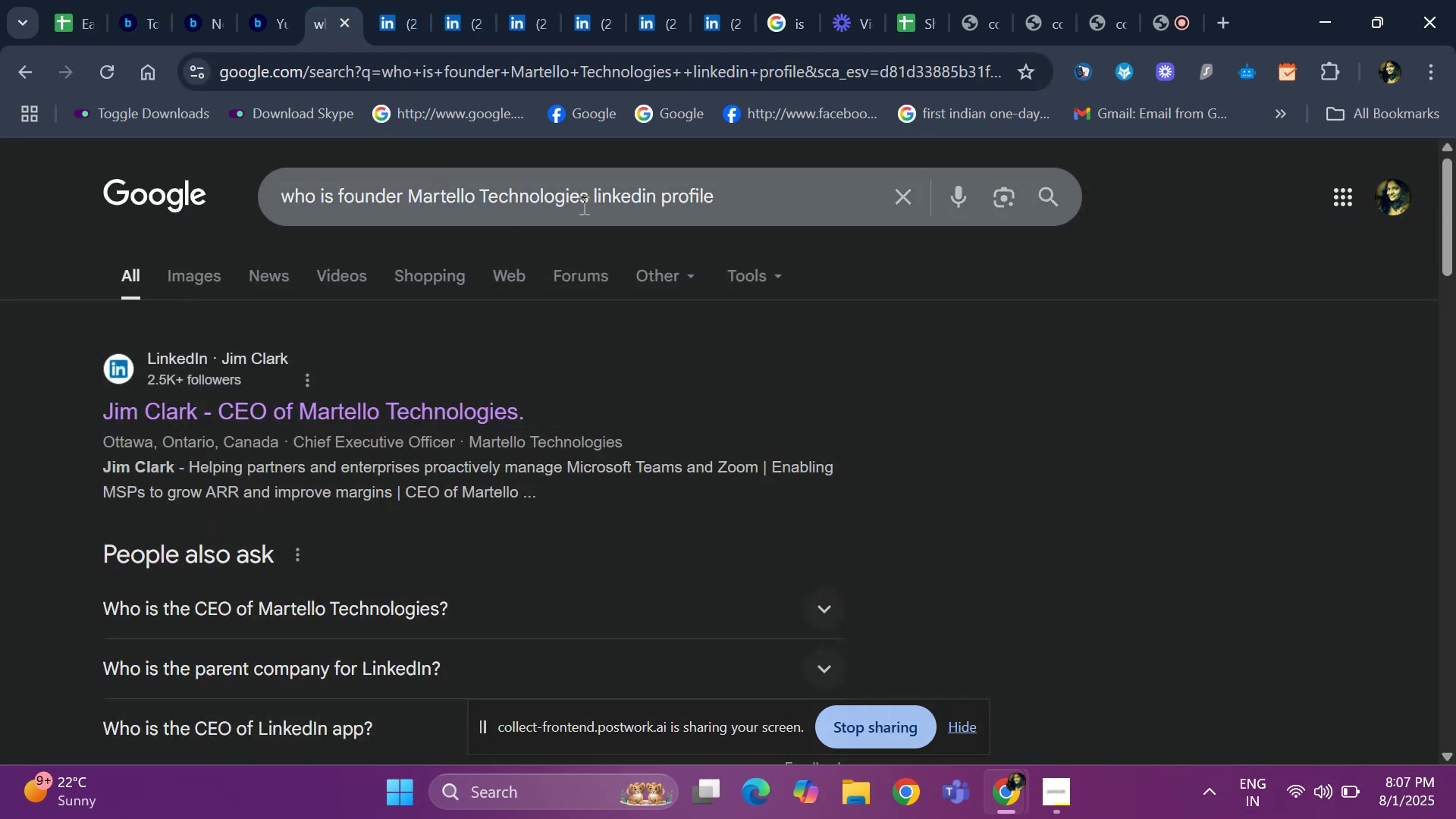 
left_click_drag(start_coordinate=[586, 202], to_coordinate=[410, 189])
 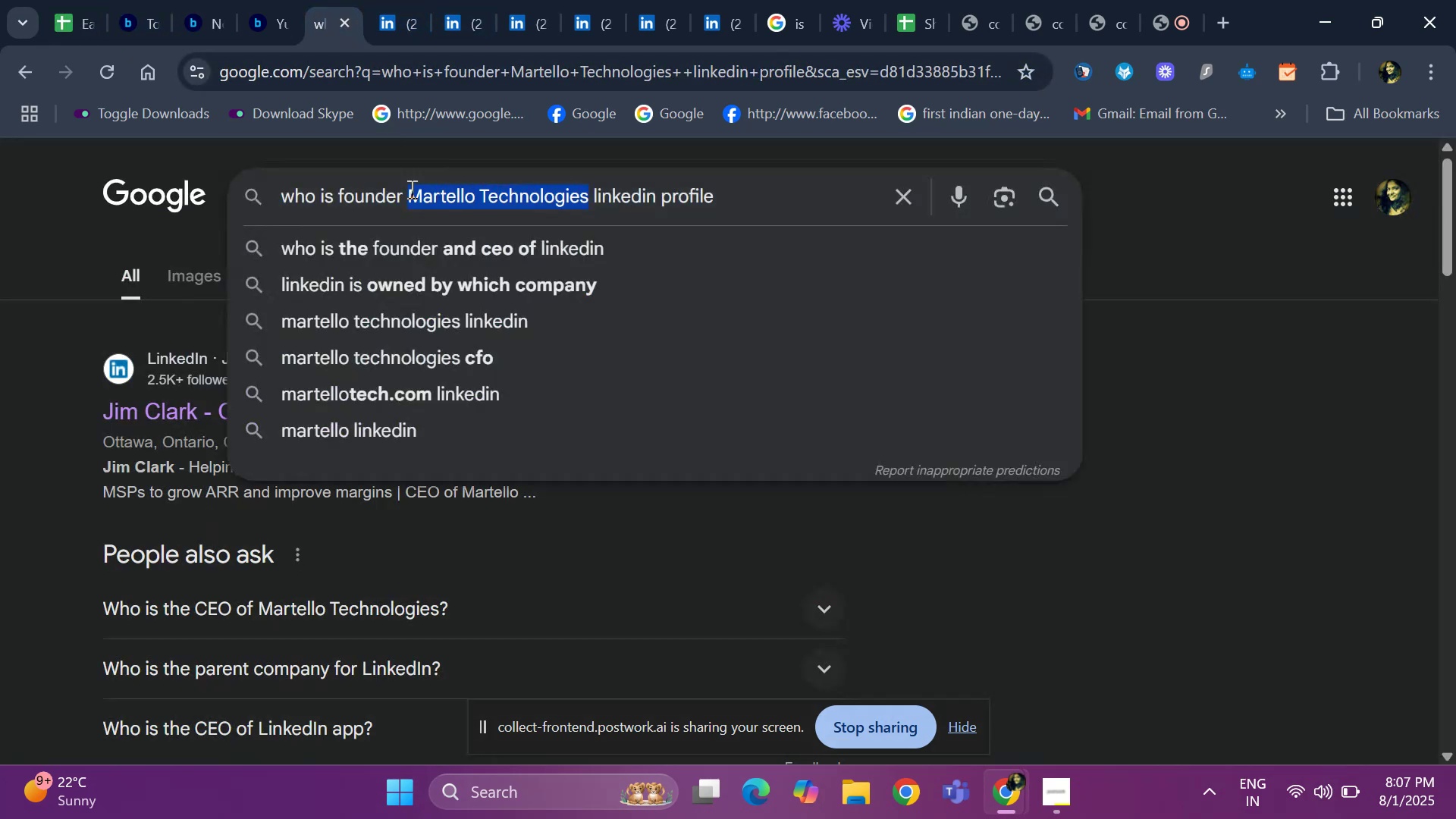 
key(Backspace)
 